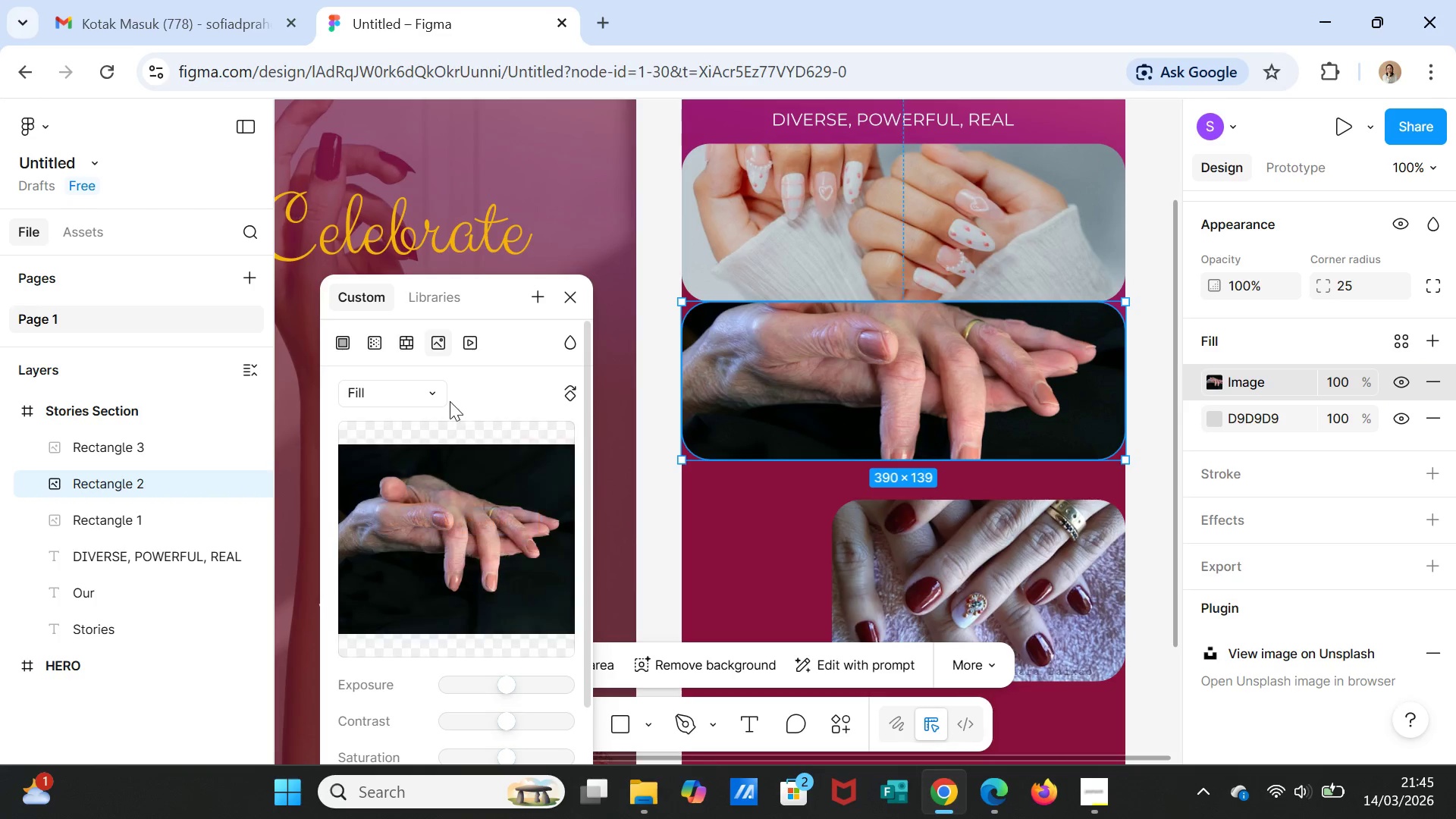 
left_click([422, 400])
 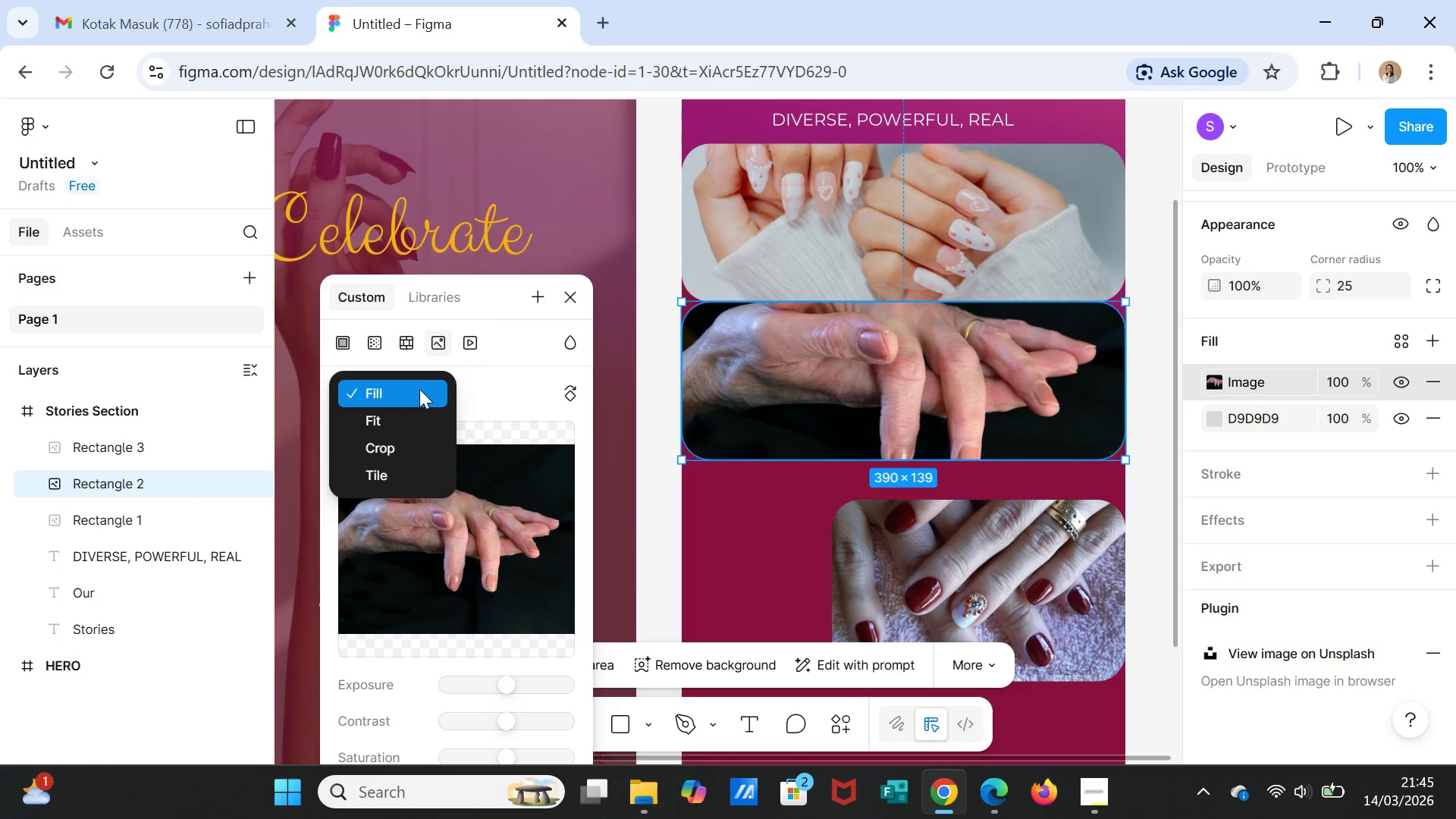 
left_click([420, 388])
 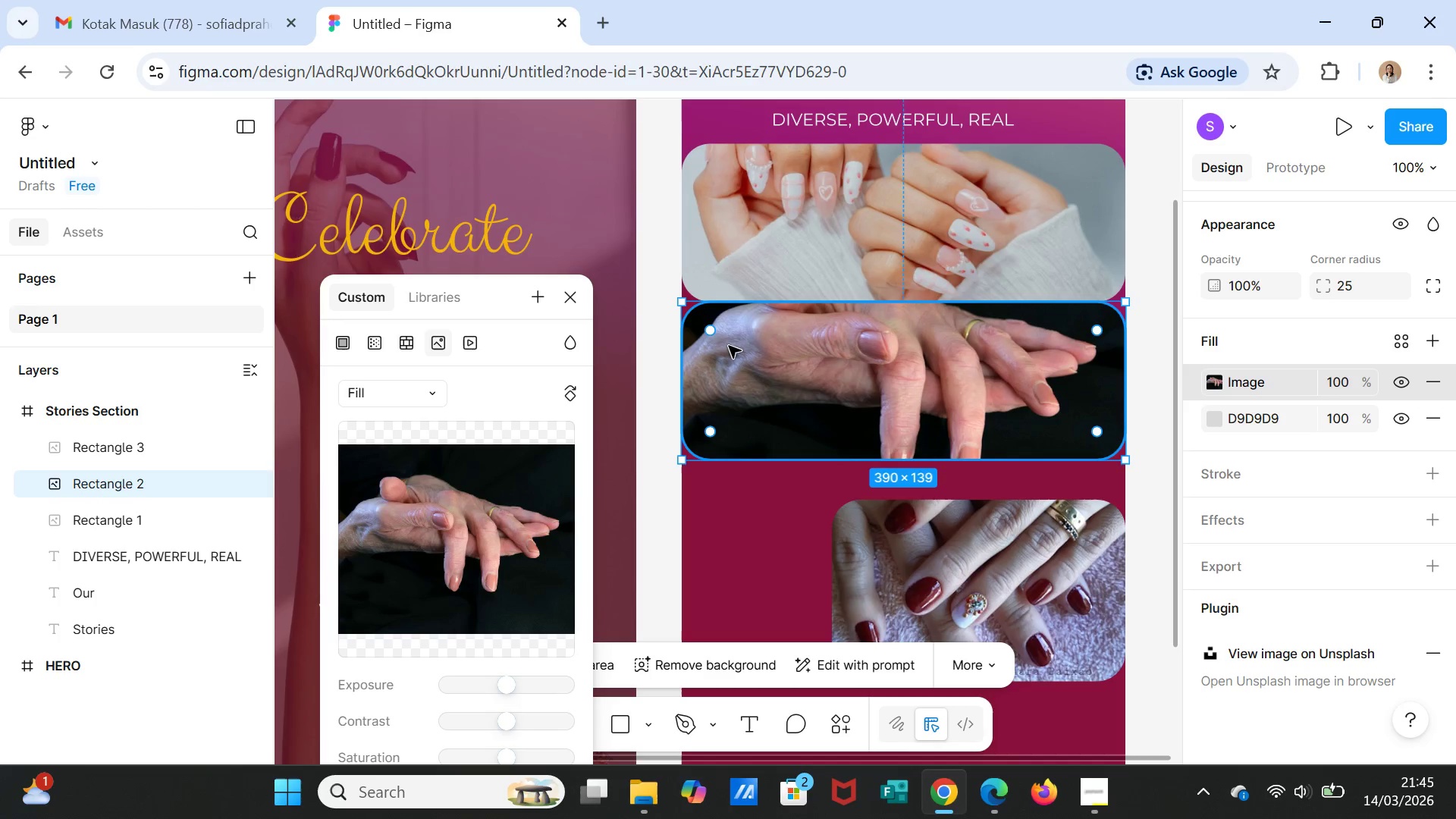 
left_click_drag(start_coordinate=[778, 322], to_coordinate=[781, 326])
 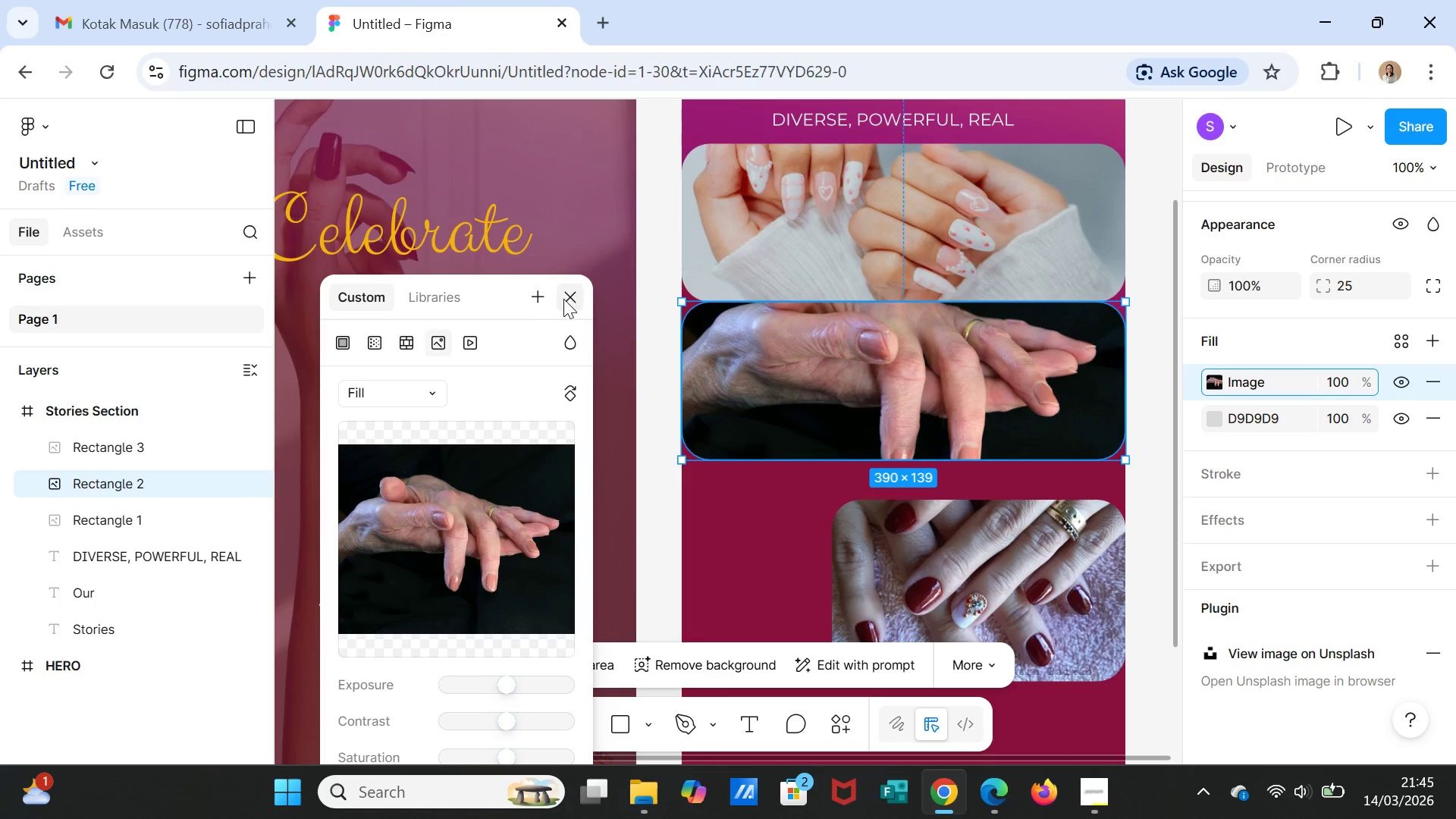 
left_click([573, 300])
 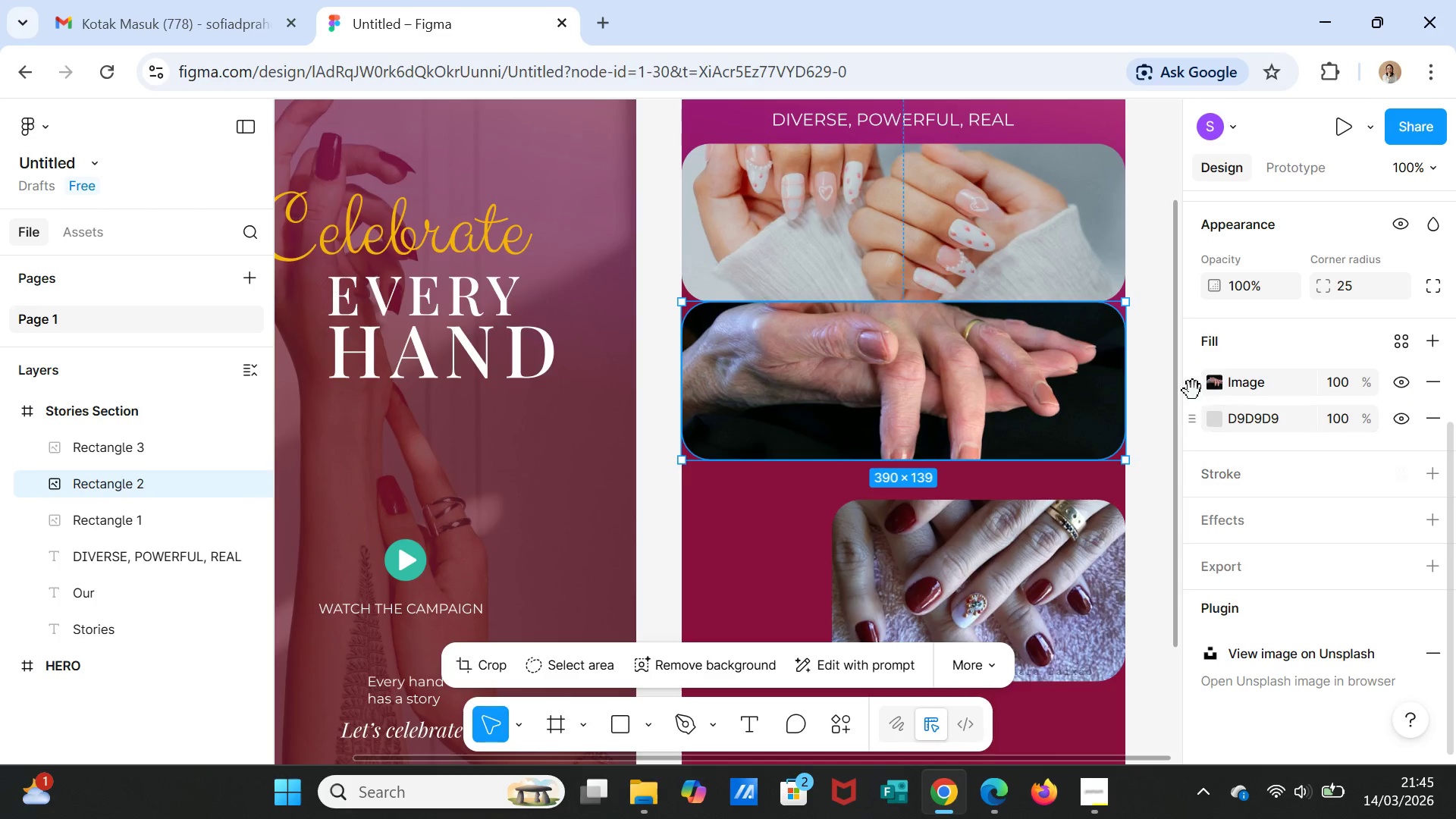 
left_click([1212, 389])
 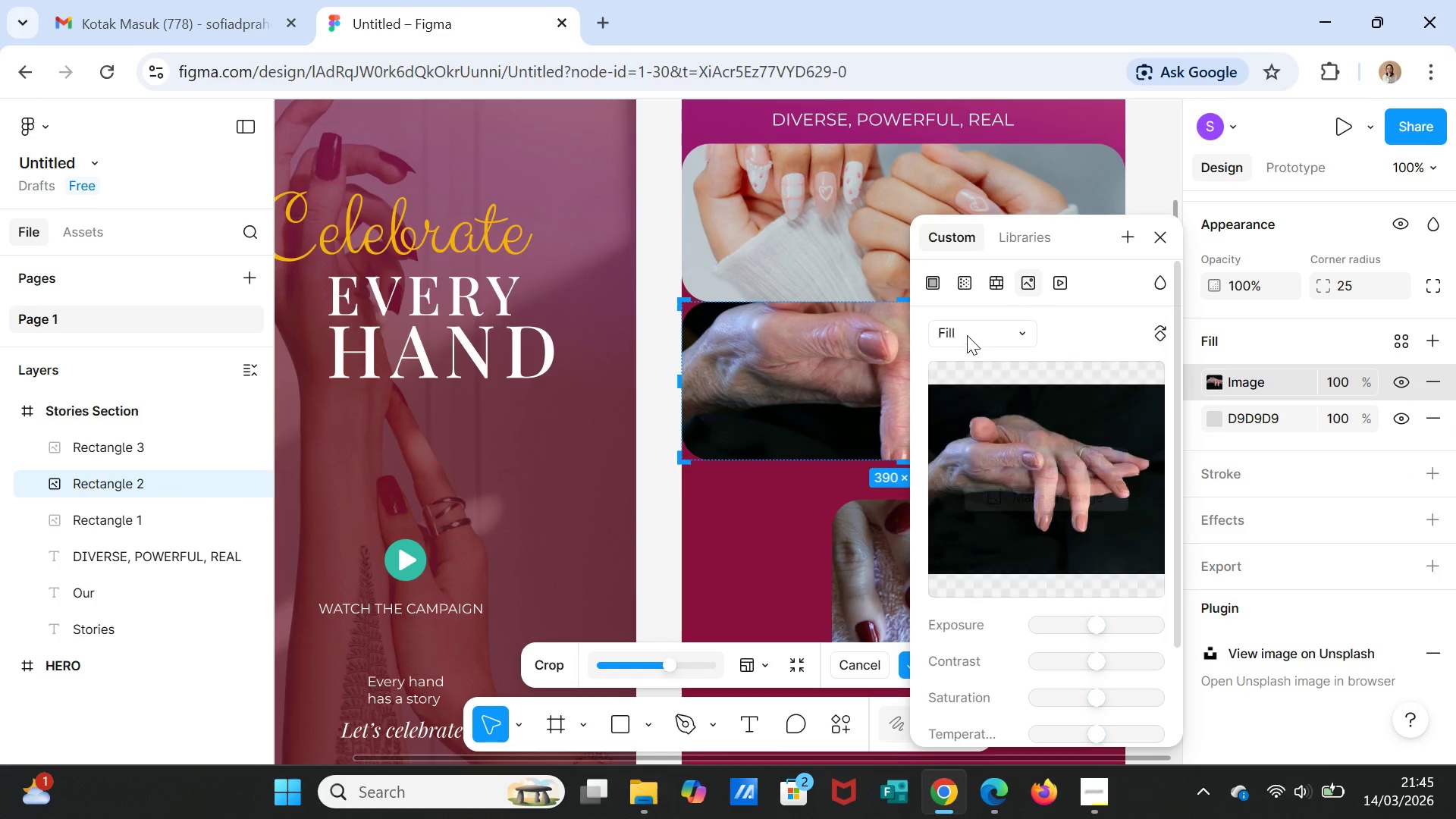 
left_click([1003, 413])
 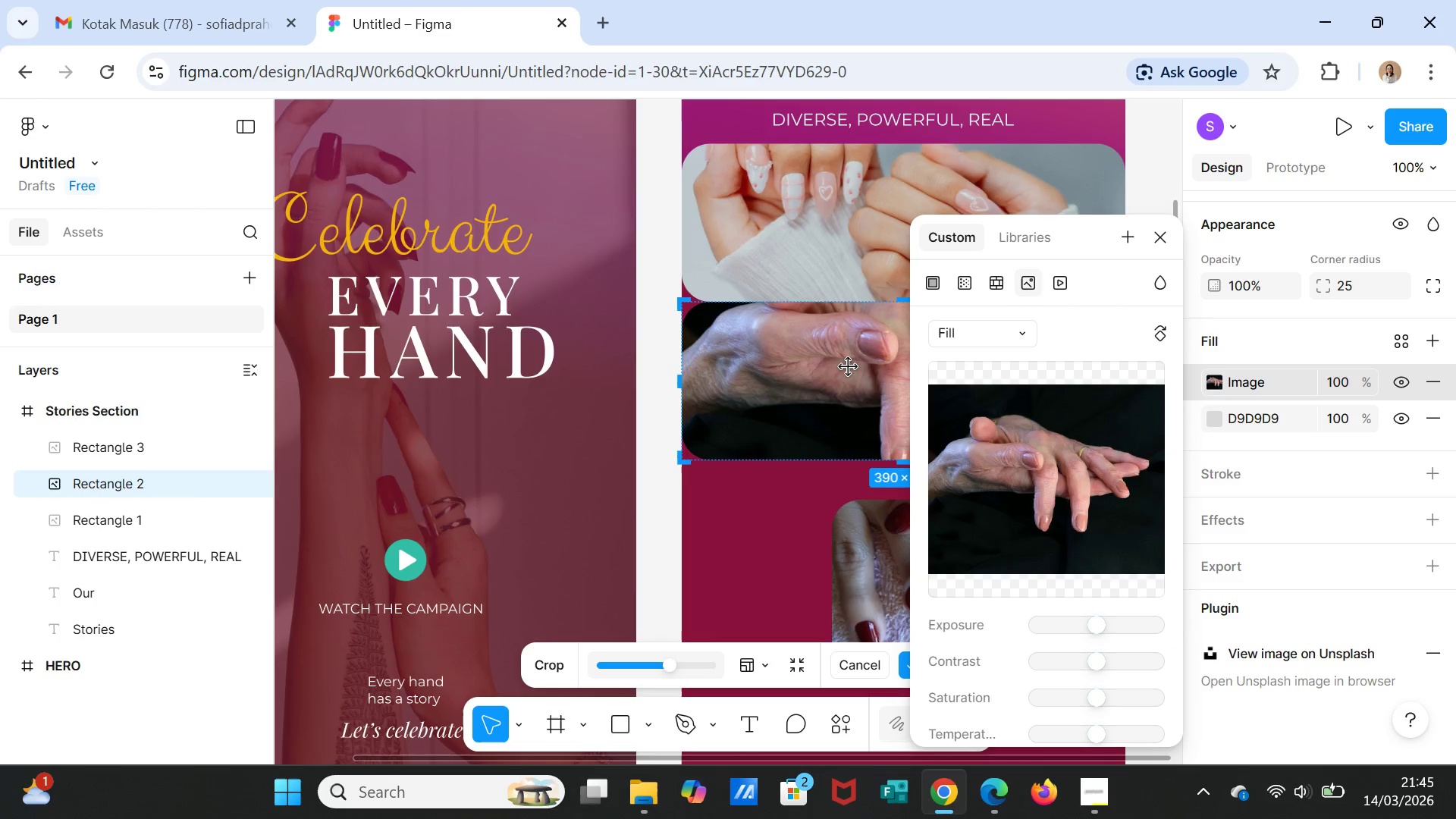 
left_click_drag(start_coordinate=[849, 367], to_coordinate=[848, 349])
 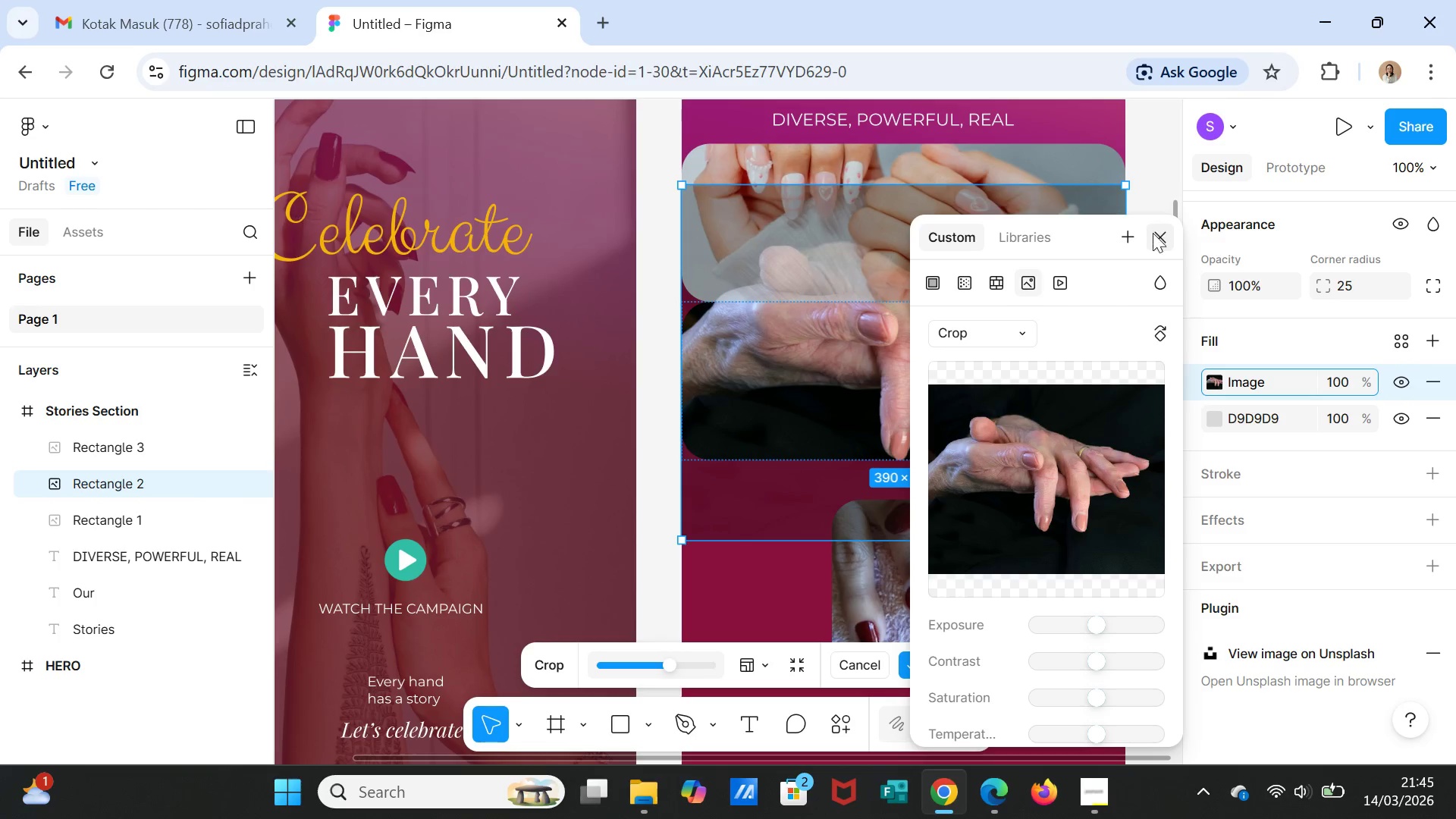 
left_click([1159, 237])
 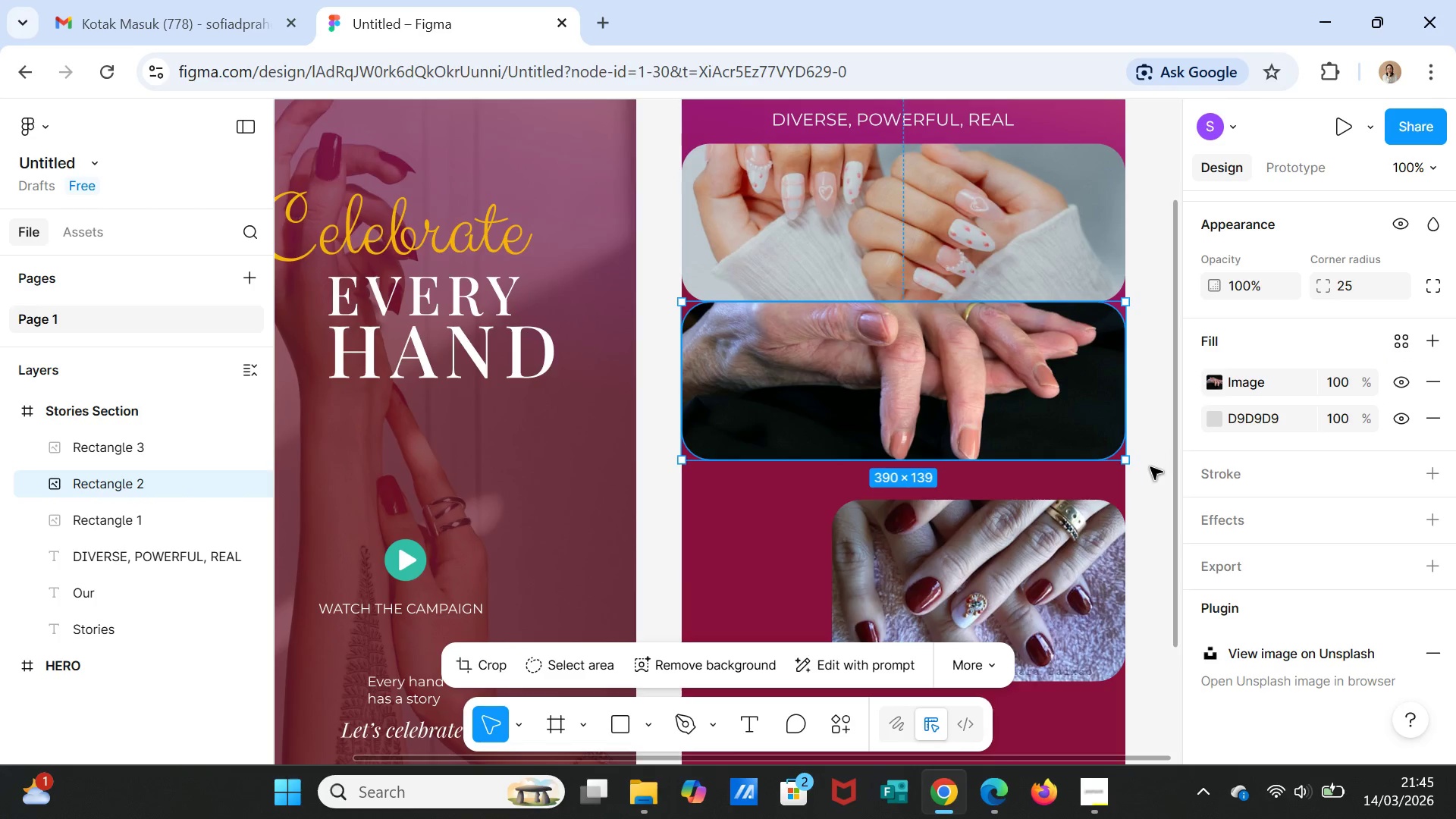 
left_click([1150, 467])
 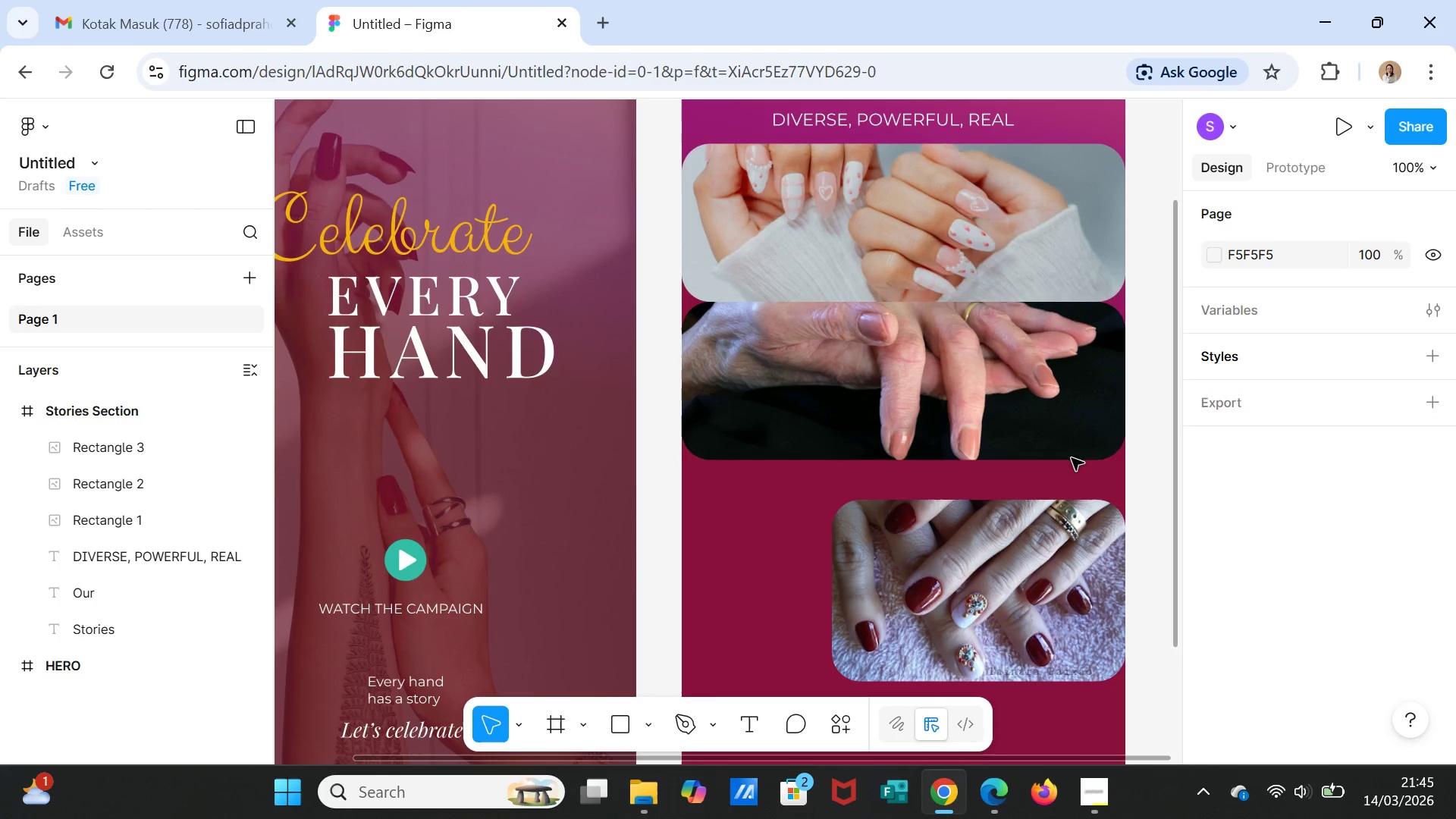 
left_click([984, 425])
 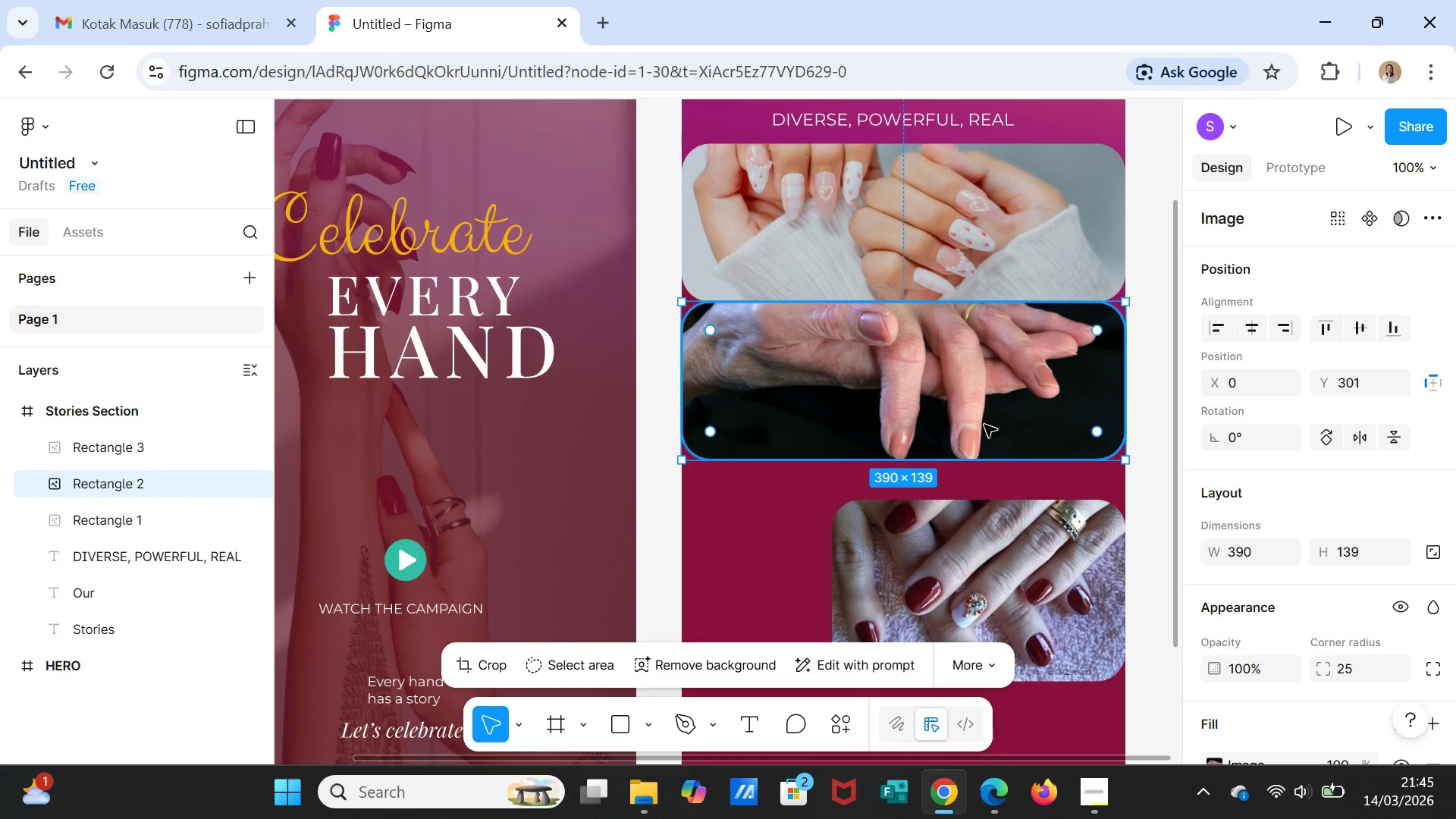 
key(Delete)
 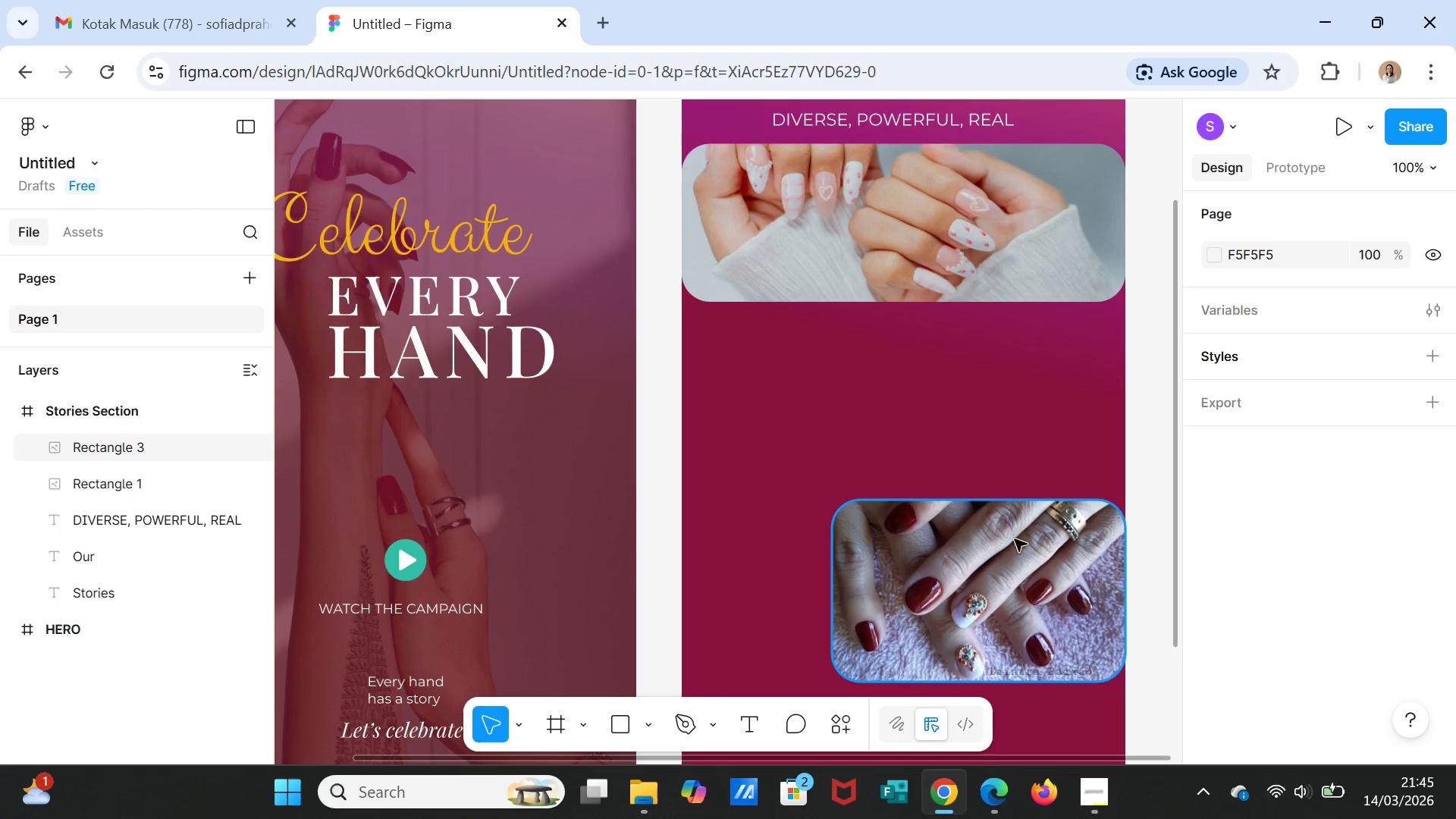 
left_click([1016, 546])
 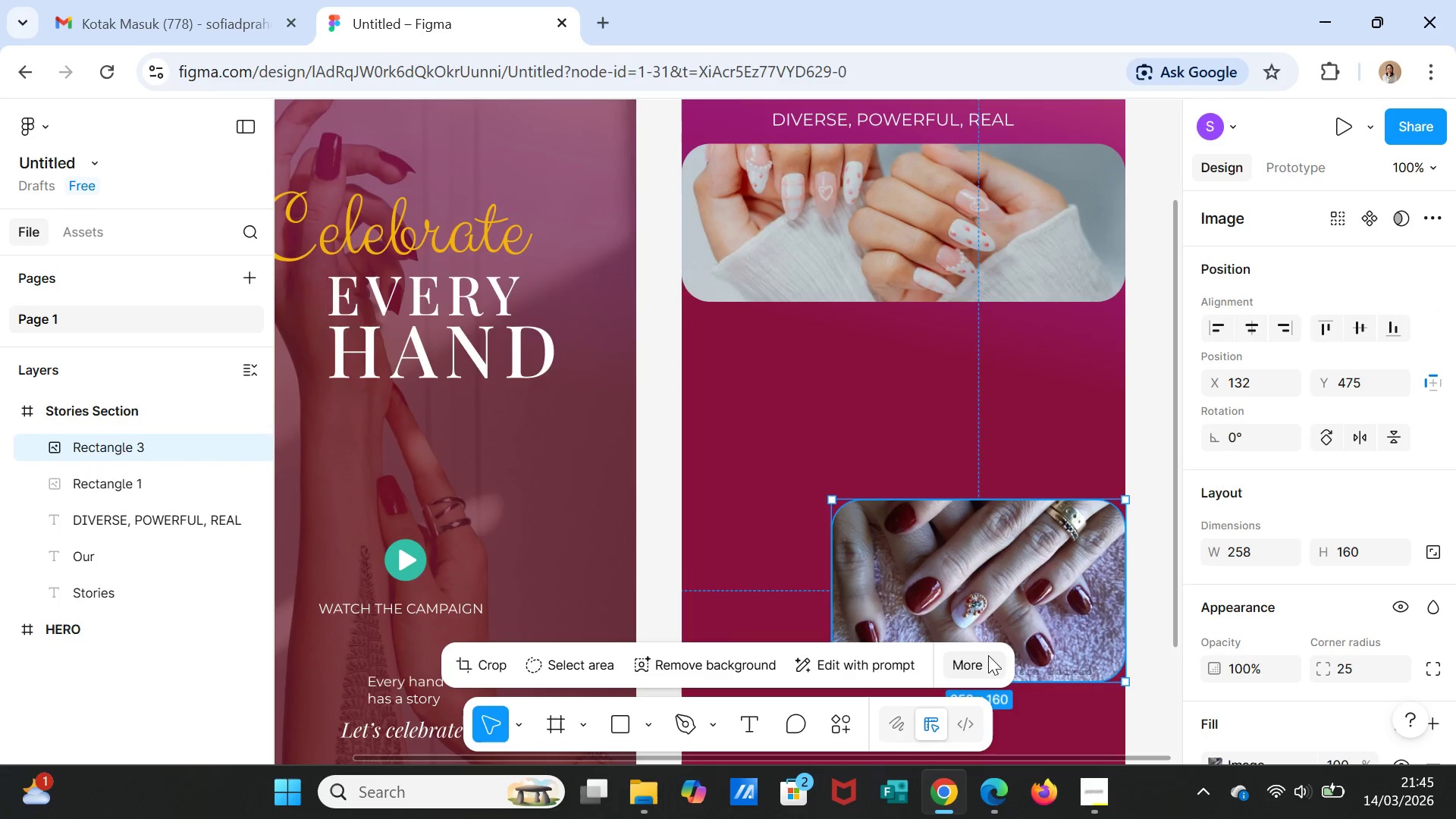 
left_click_drag(start_coordinate=[977, 572], to_coordinate=[866, 372])
 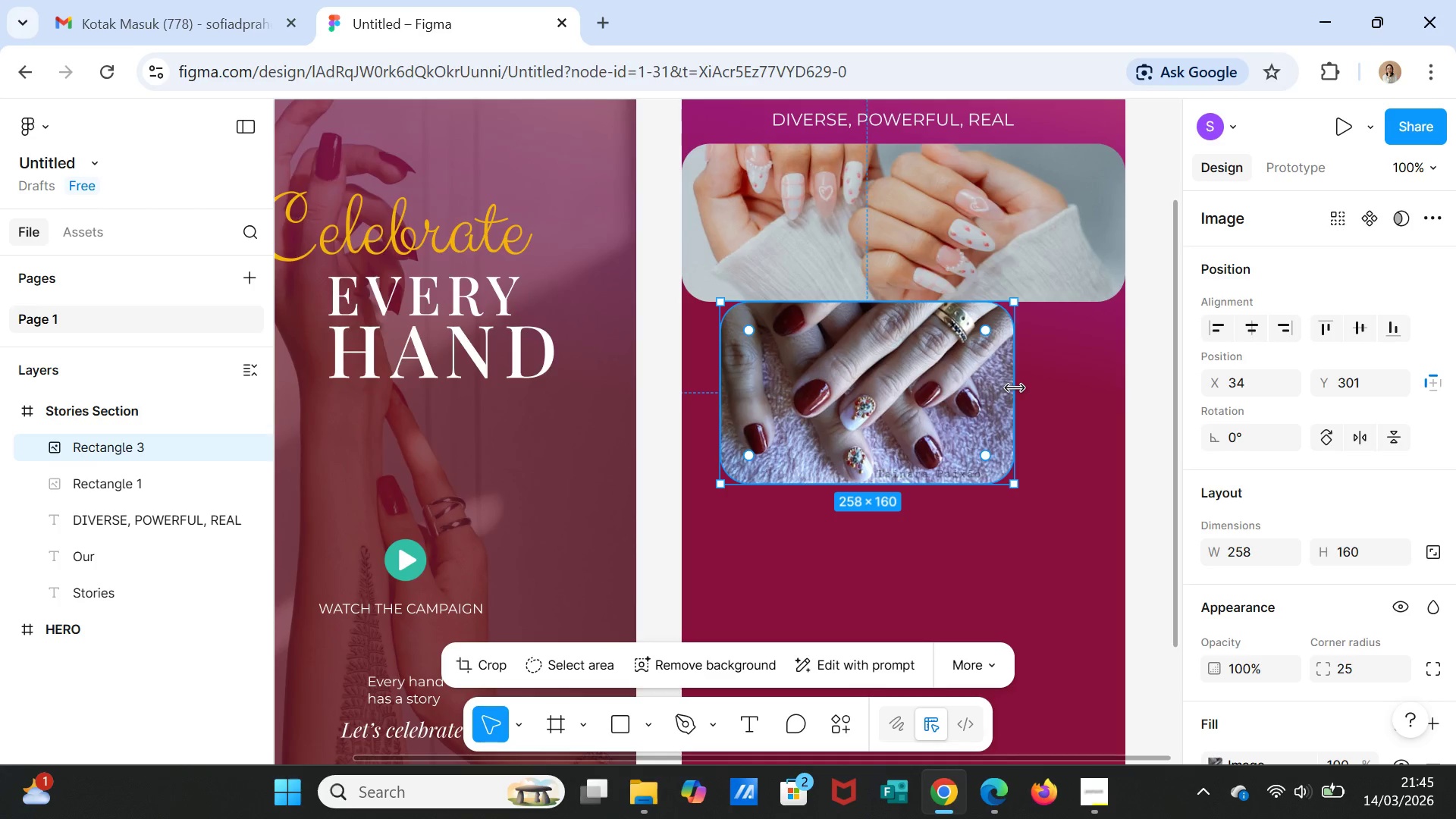 
left_click_drag(start_coordinate=[1015, 388], to_coordinate=[1120, 386])
 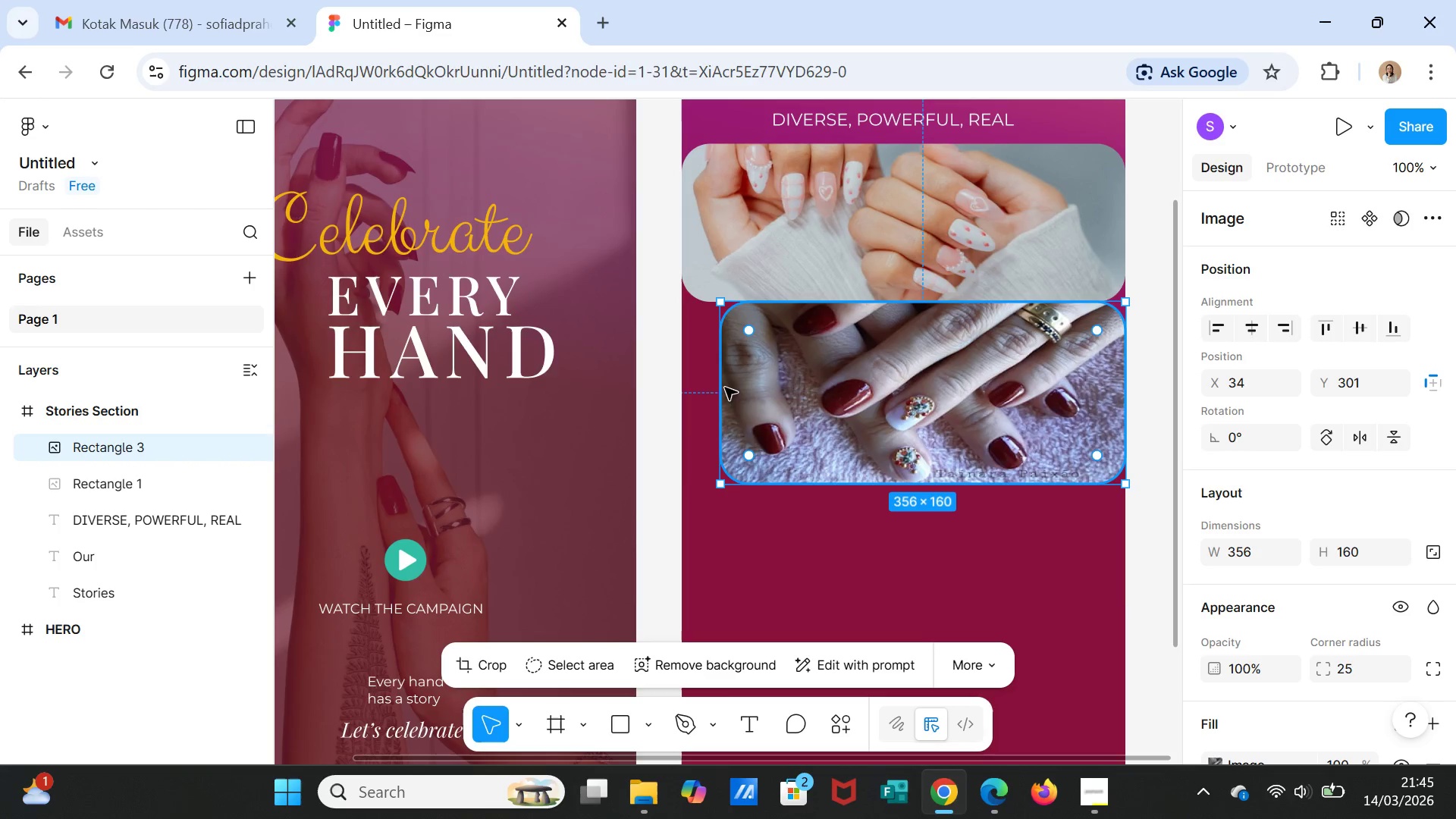 
left_click_drag(start_coordinate=[723, 394], to_coordinate=[682, 390])
 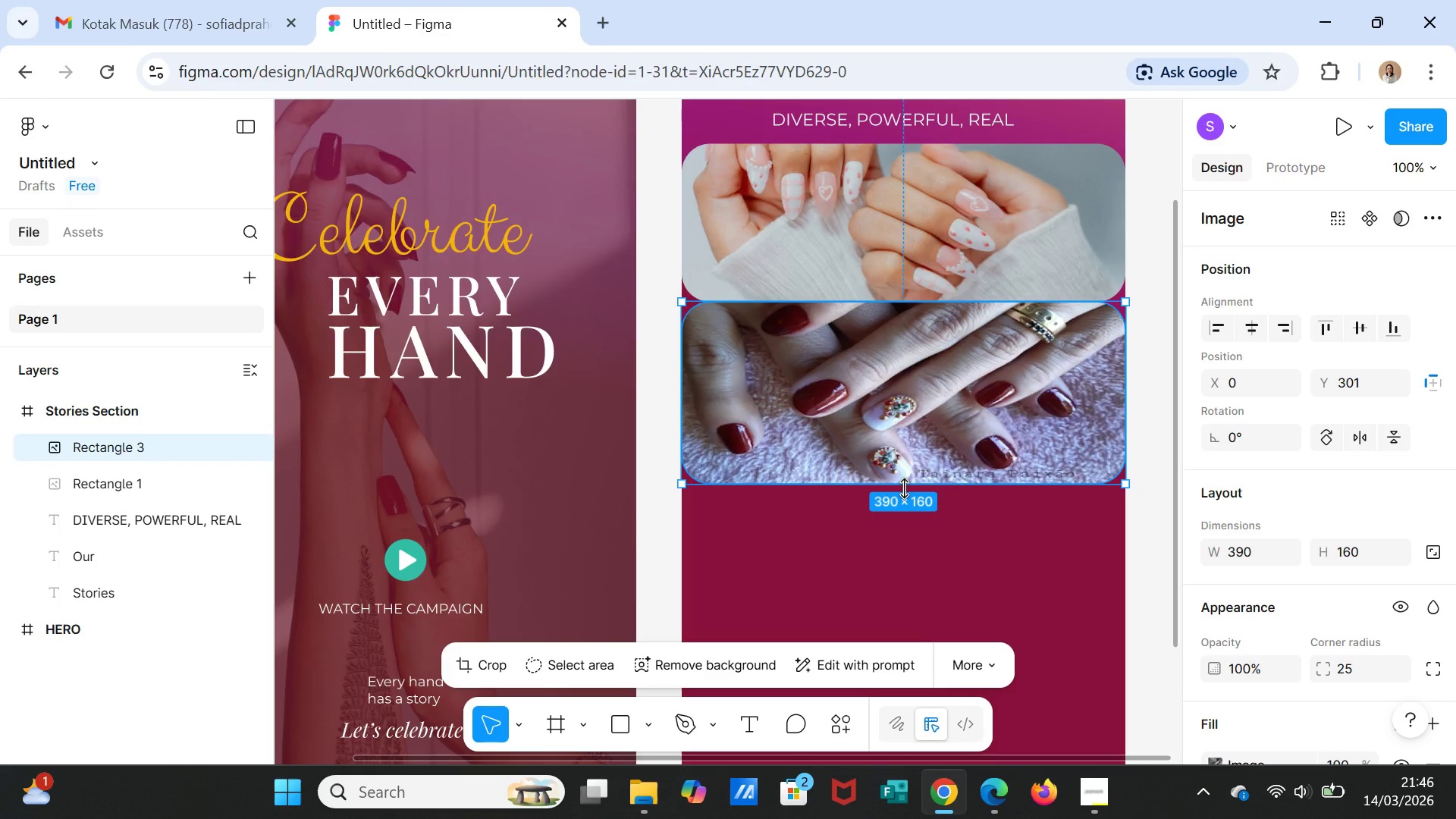 
left_click_drag(start_coordinate=[904, 488], to_coordinate=[907, 460])
 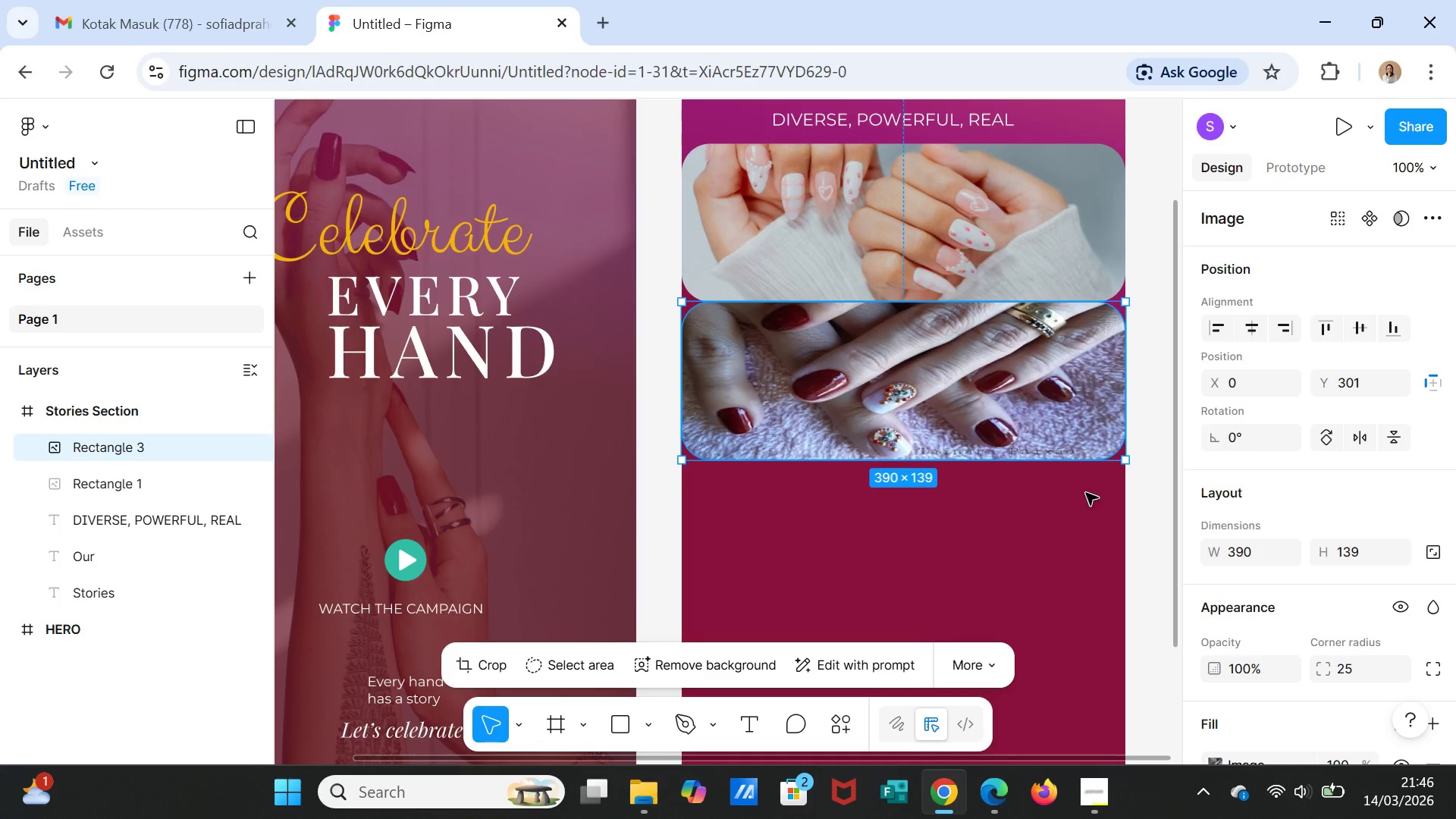 
left_click([1085, 494])
 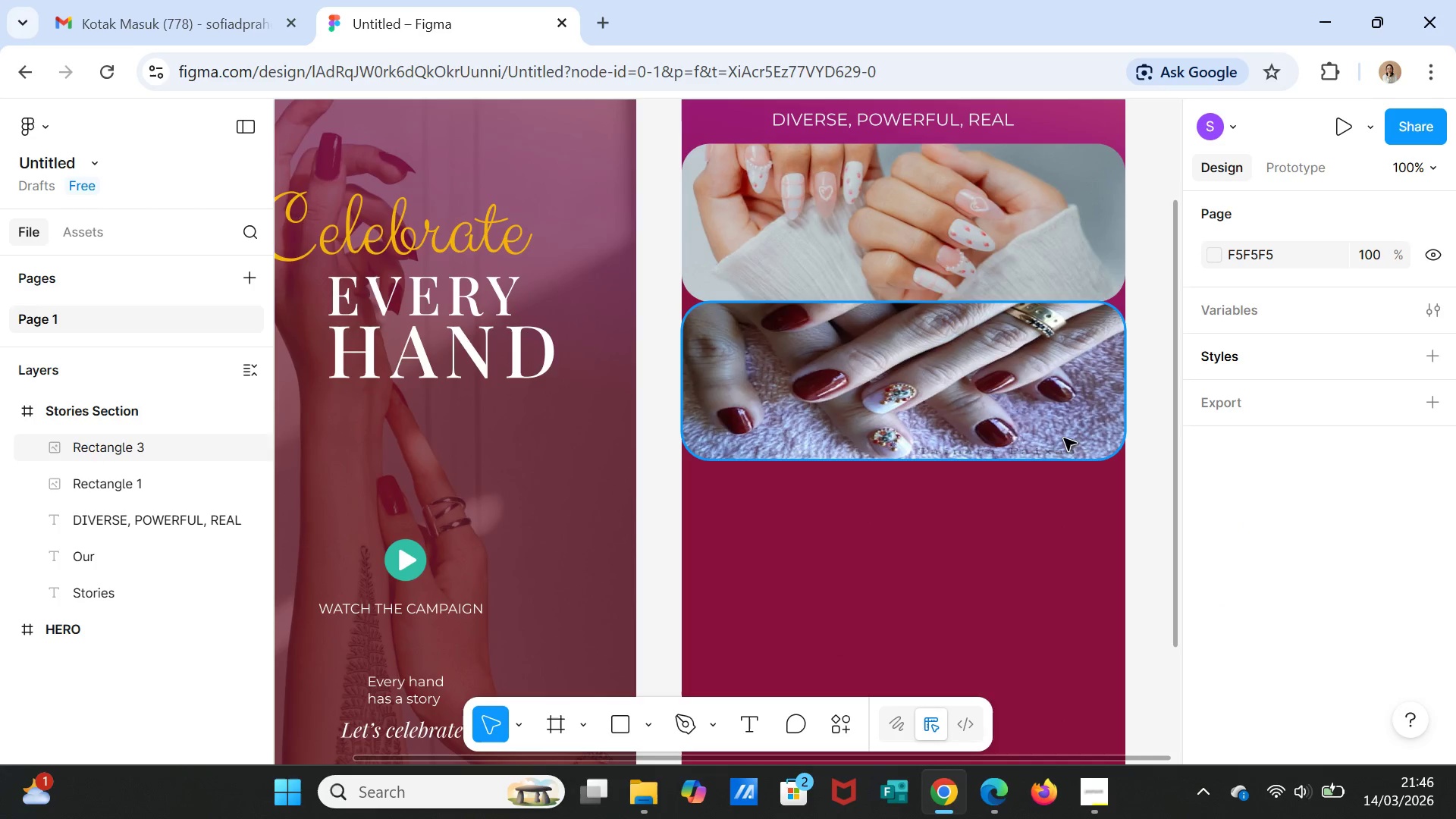 
left_click([1056, 411])
 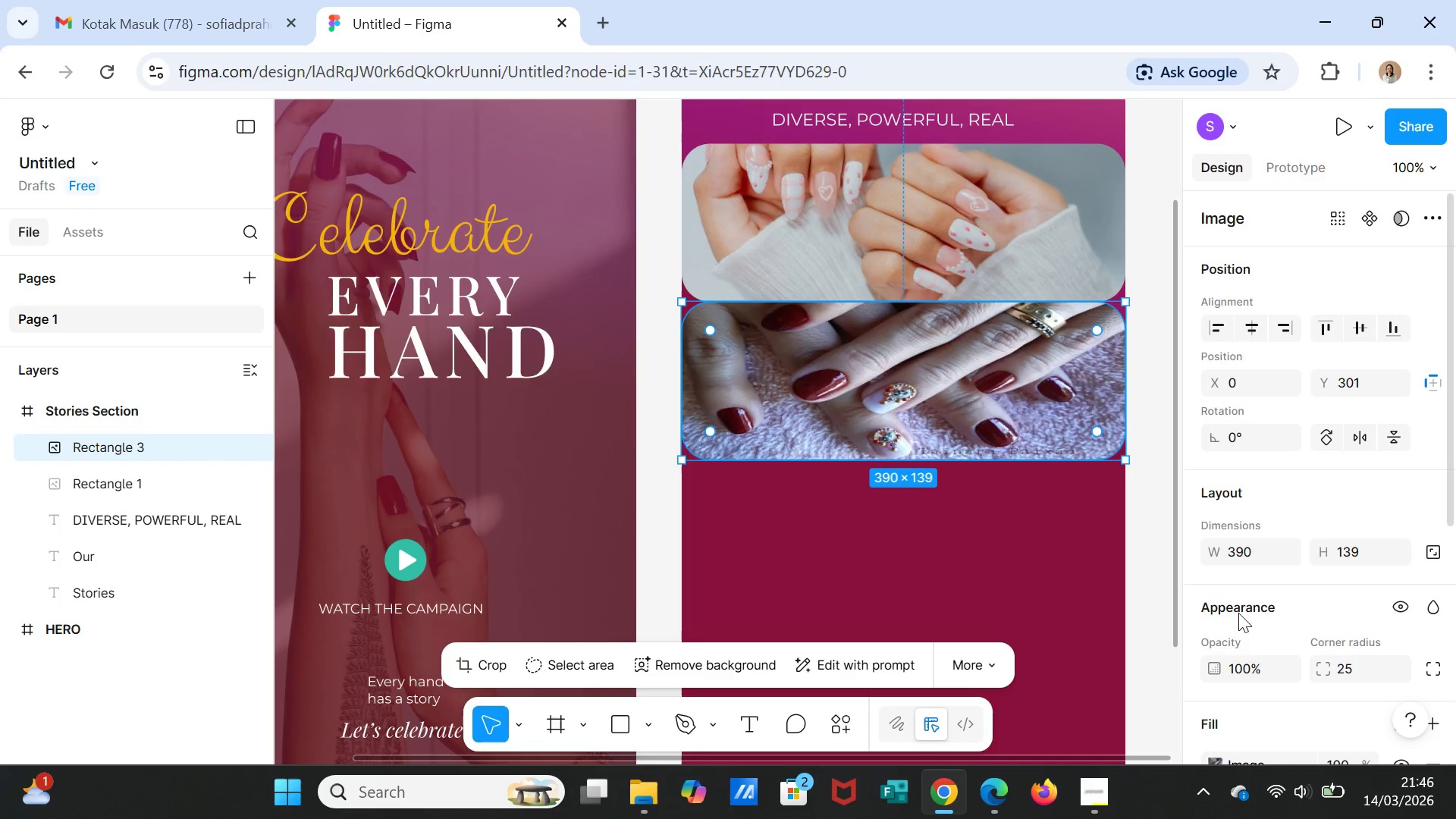 
scroll: coordinate [1232, 658], scroll_direction: down, amount: 2.0
 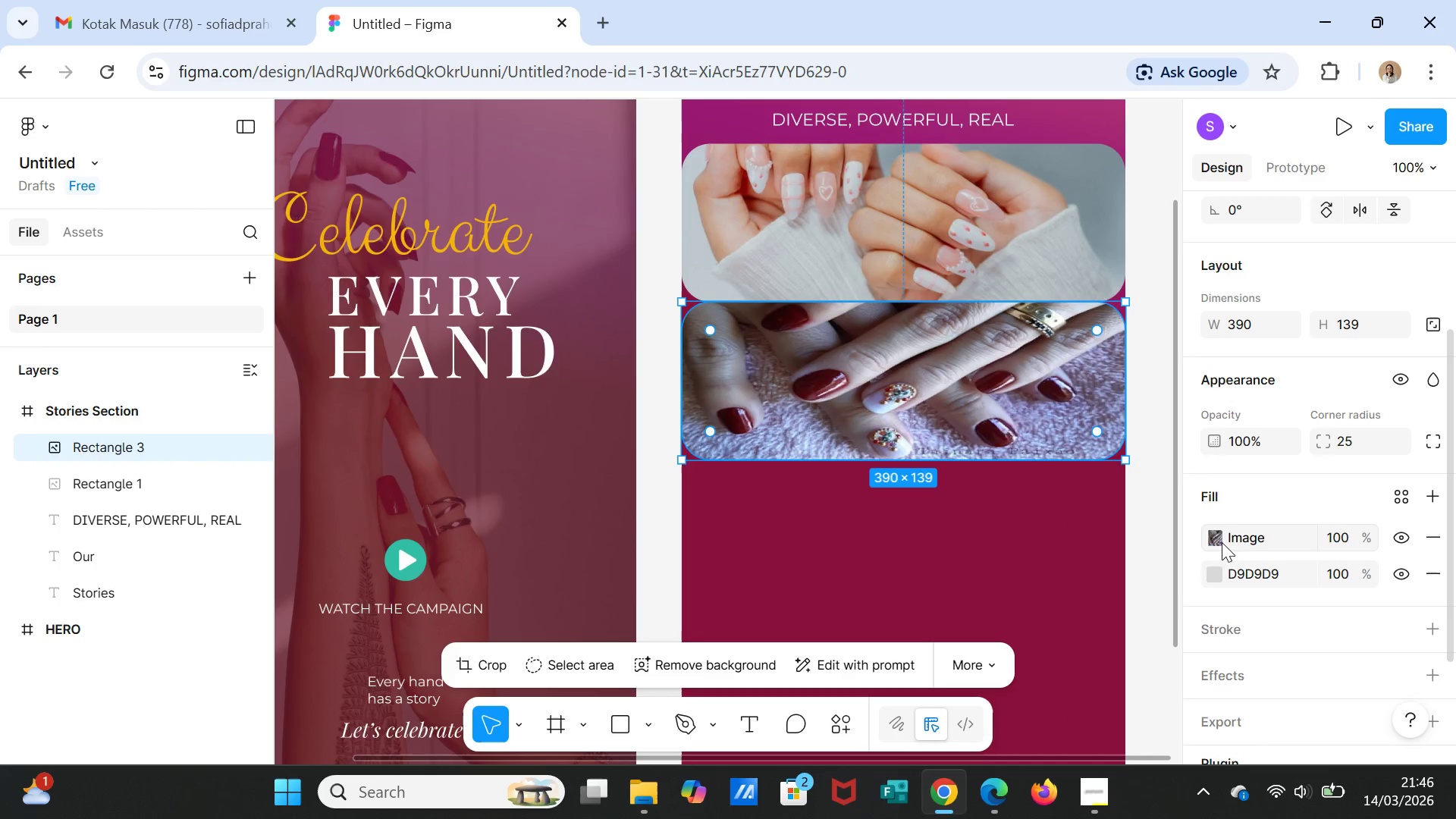 
left_click([1218, 534])
 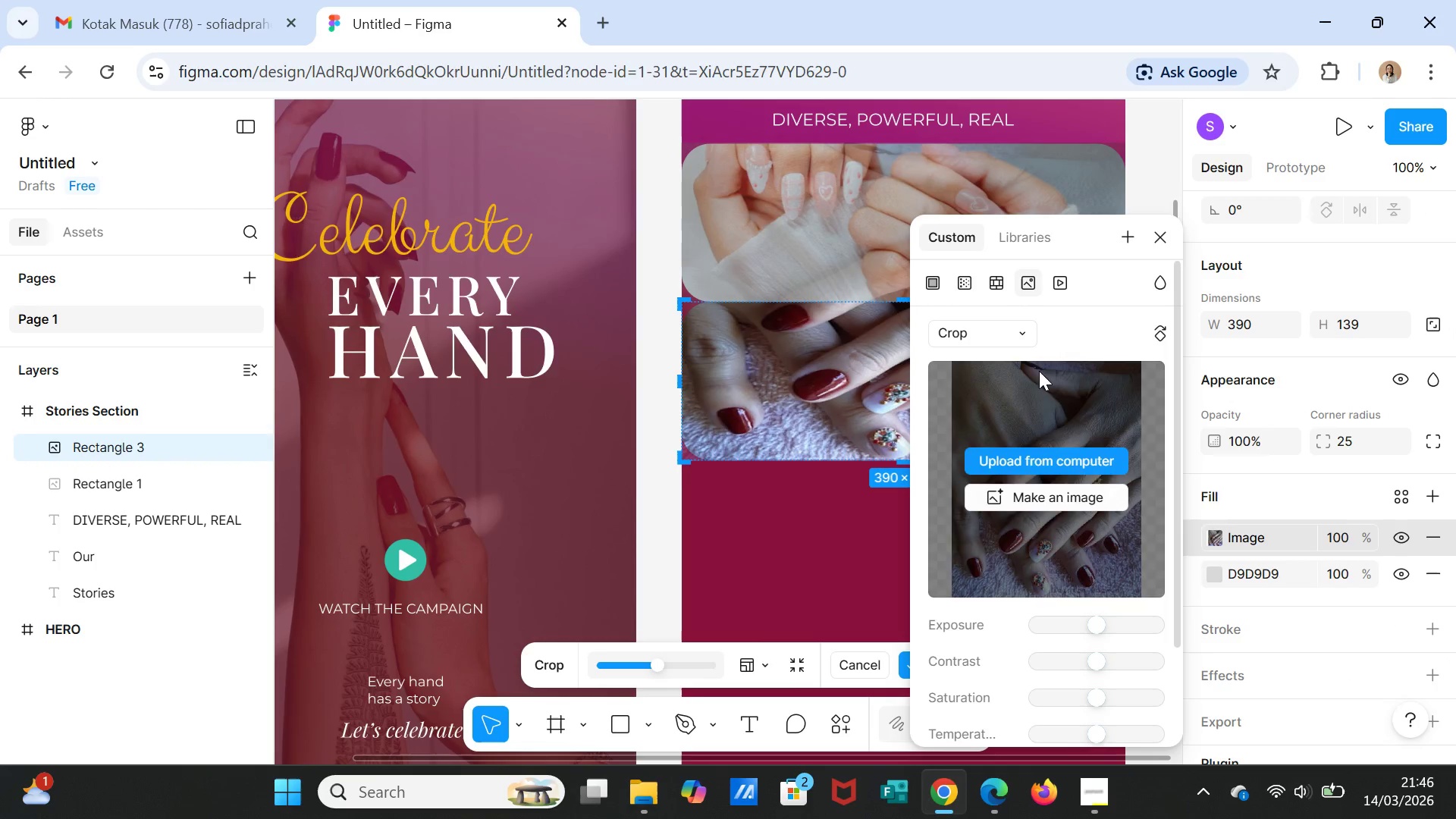 
left_click([980, 318])
 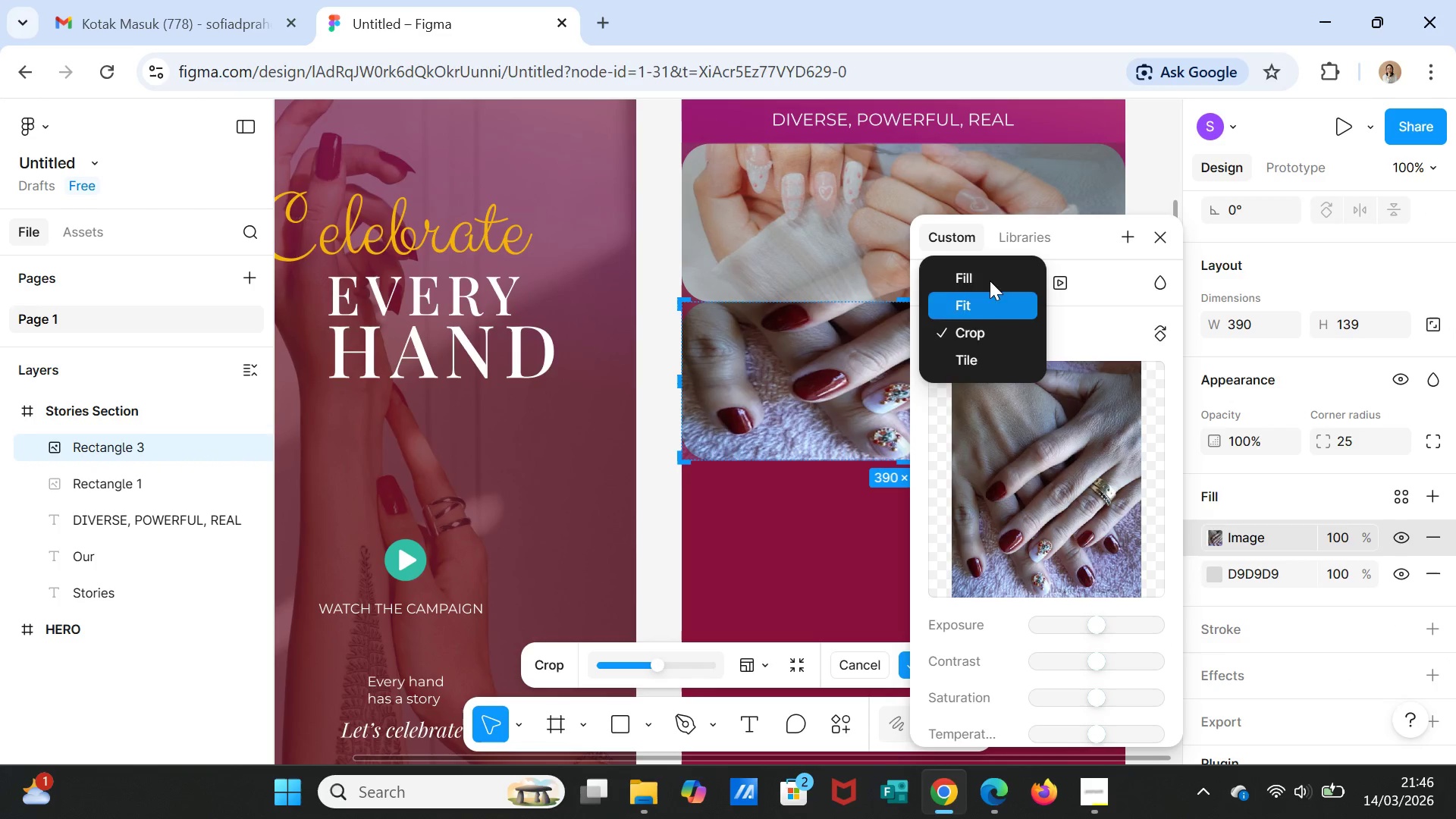 
left_click([990, 274])
 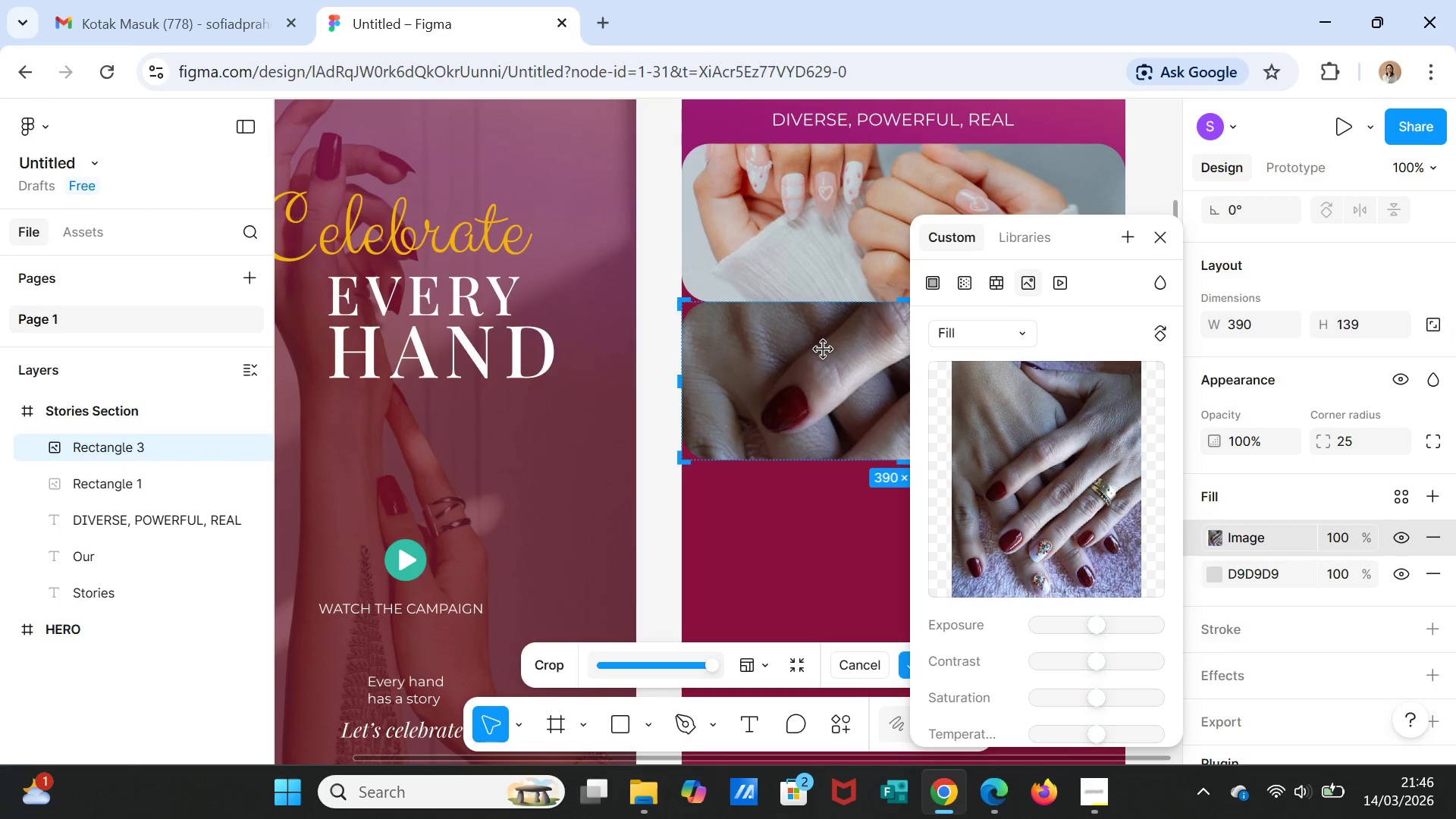 
left_click_drag(start_coordinate=[824, 350], to_coordinate=[824, 152])
 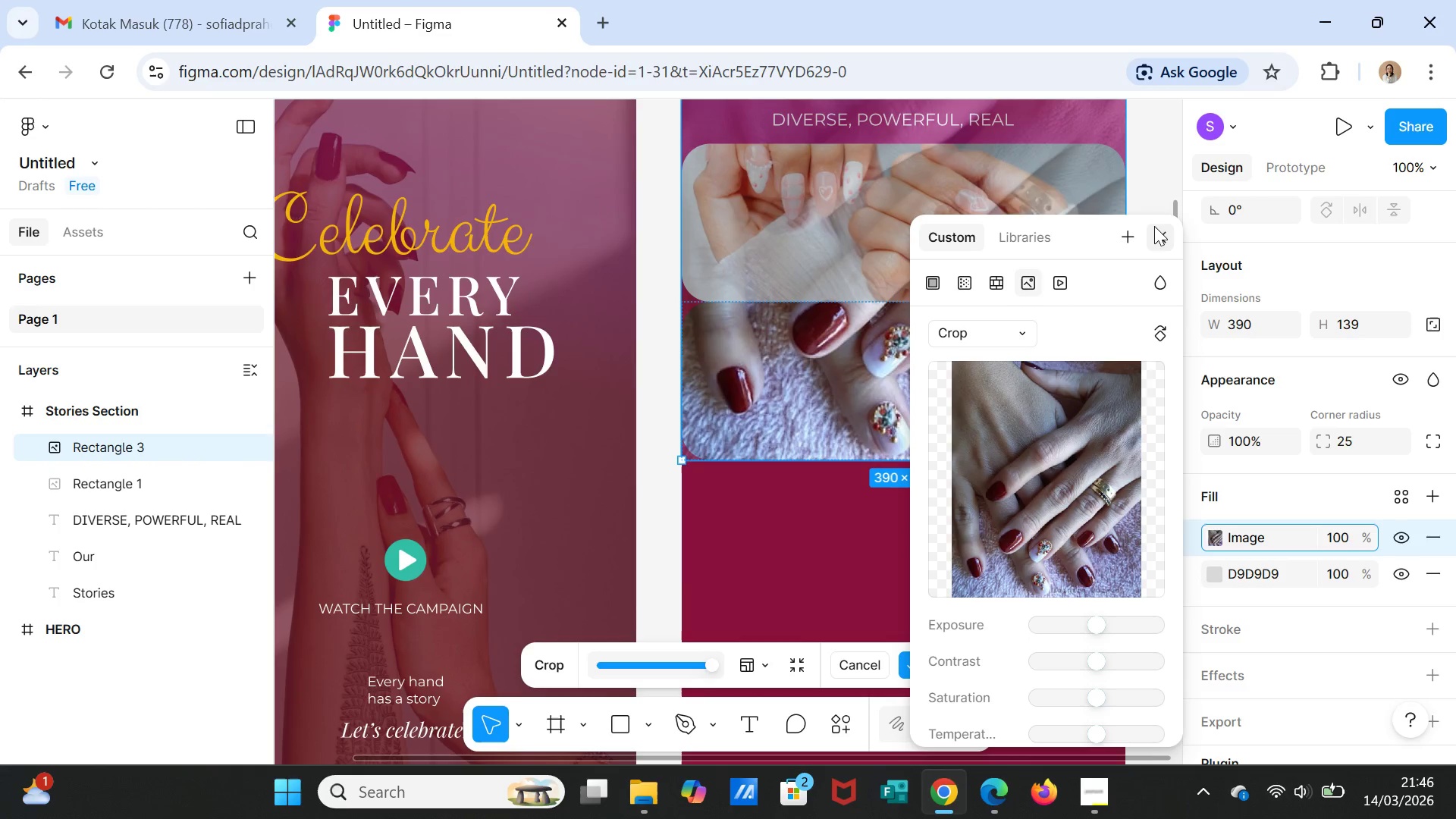 
left_click([1154, 228])
 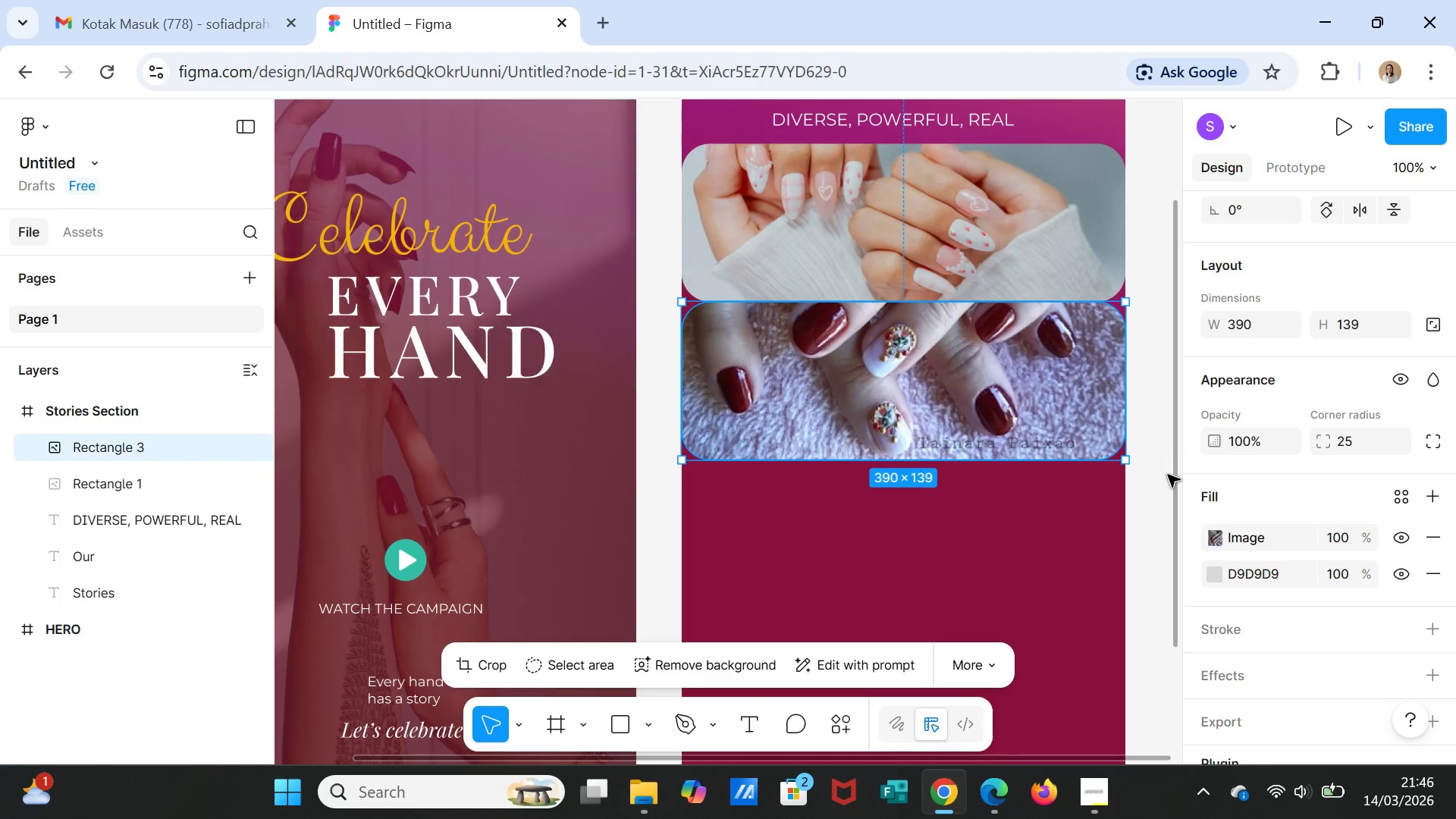 
left_click([1168, 475])
 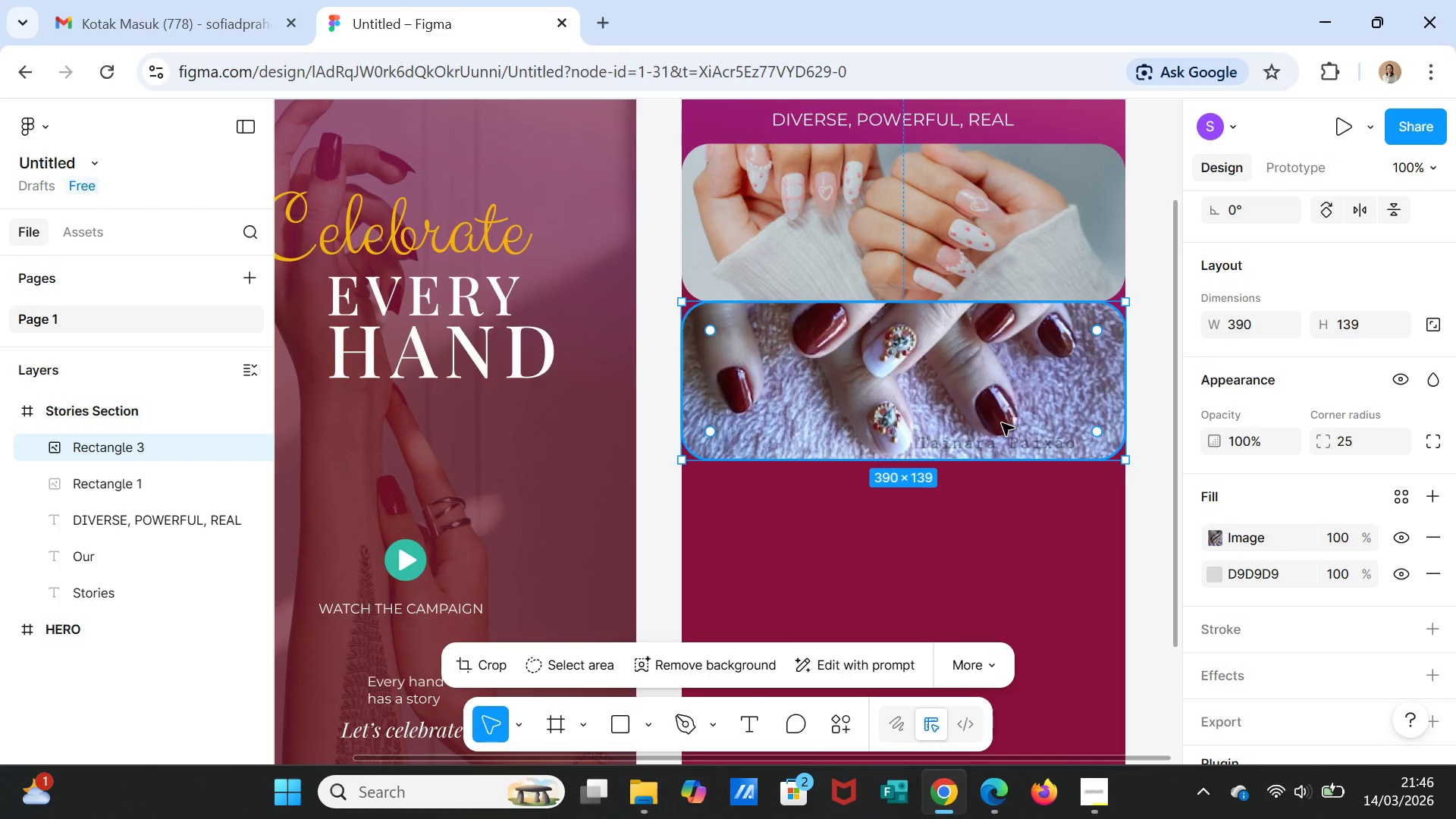 
left_click([1002, 423])
 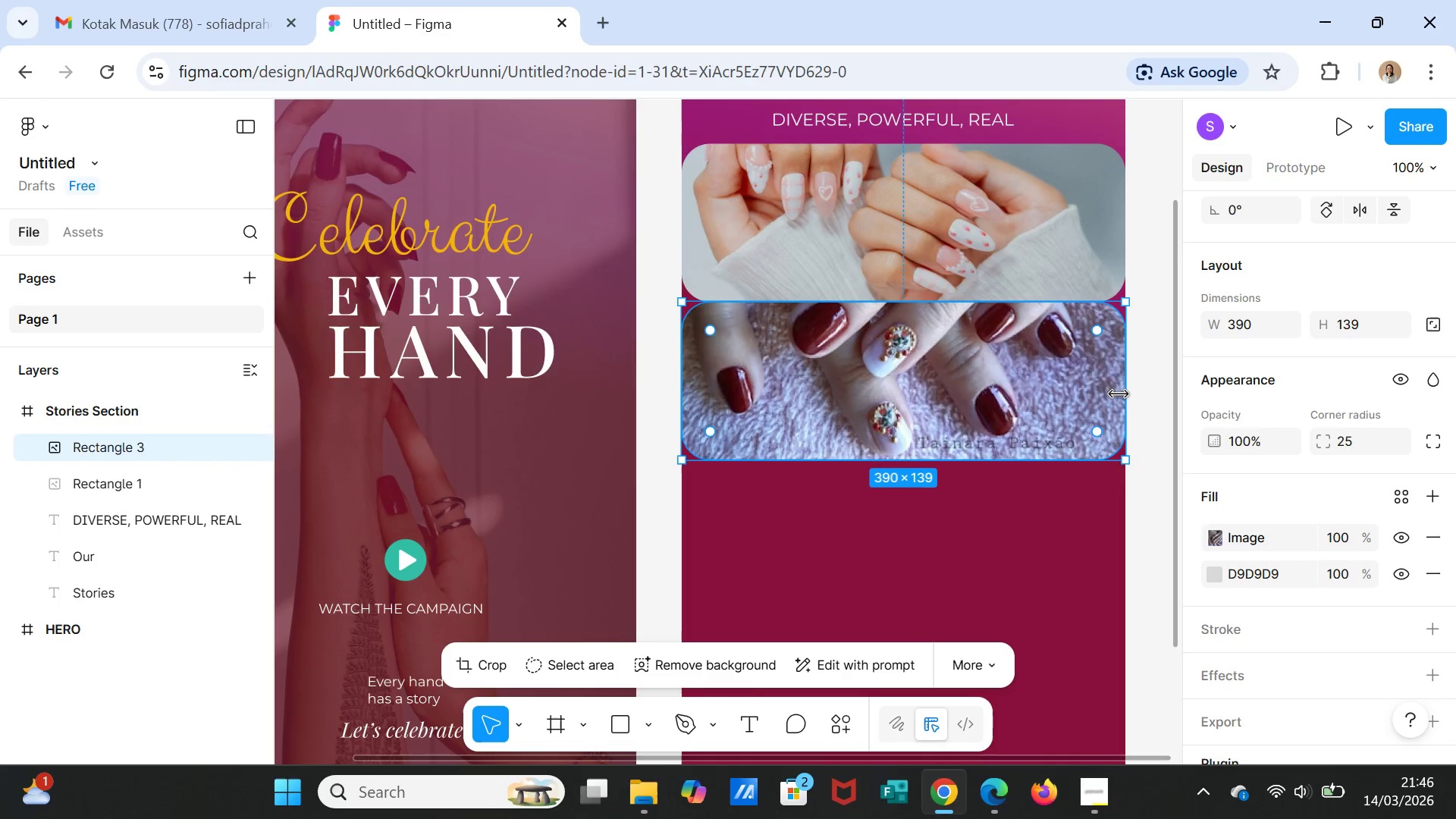 
left_click_drag(start_coordinate=[1121, 391], to_coordinate=[877, 427])
 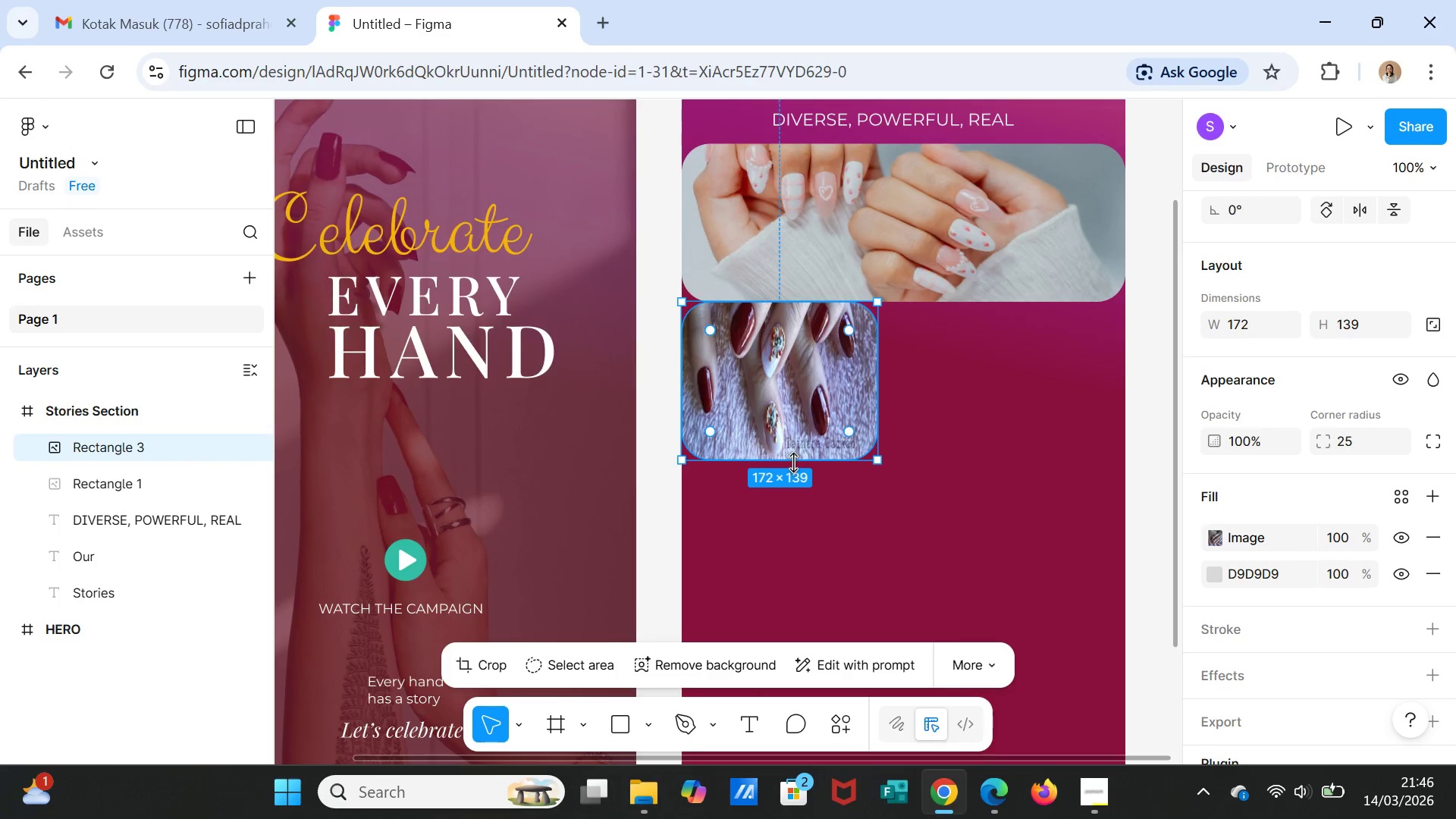 
left_click_drag(start_coordinate=[793, 463], to_coordinate=[795, 563])
 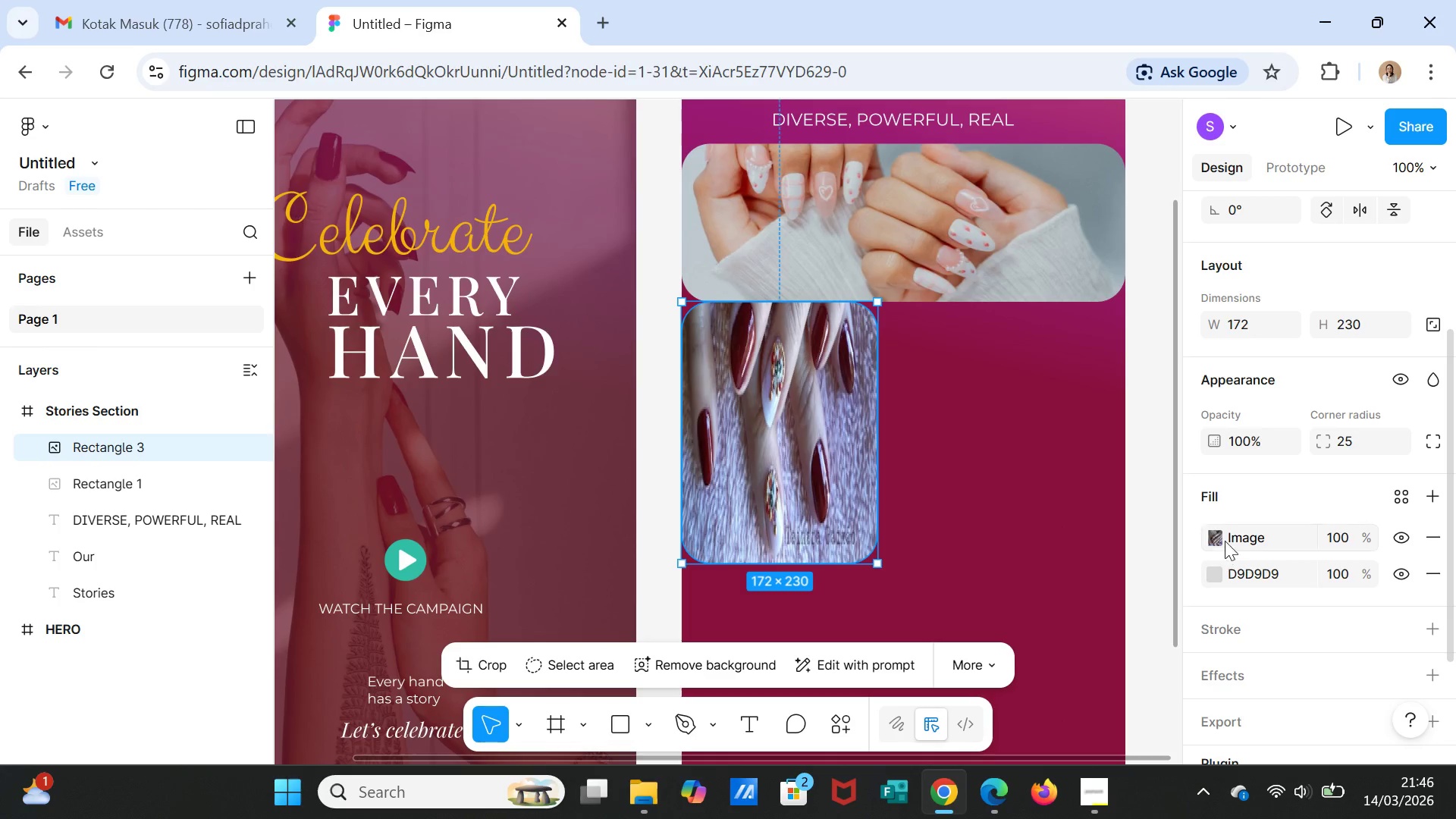 
left_click([1228, 534])
 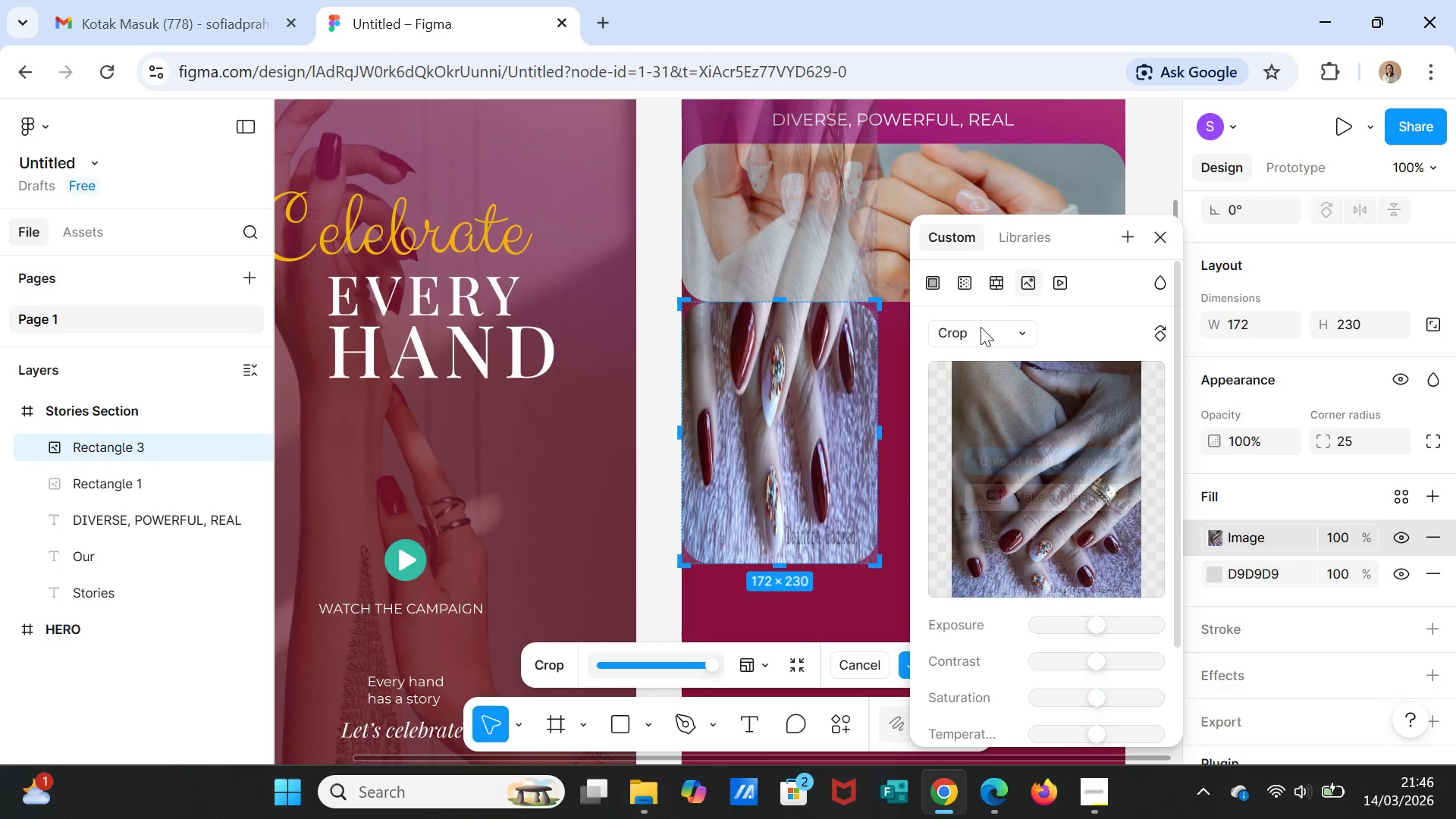 
left_click([980, 332])
 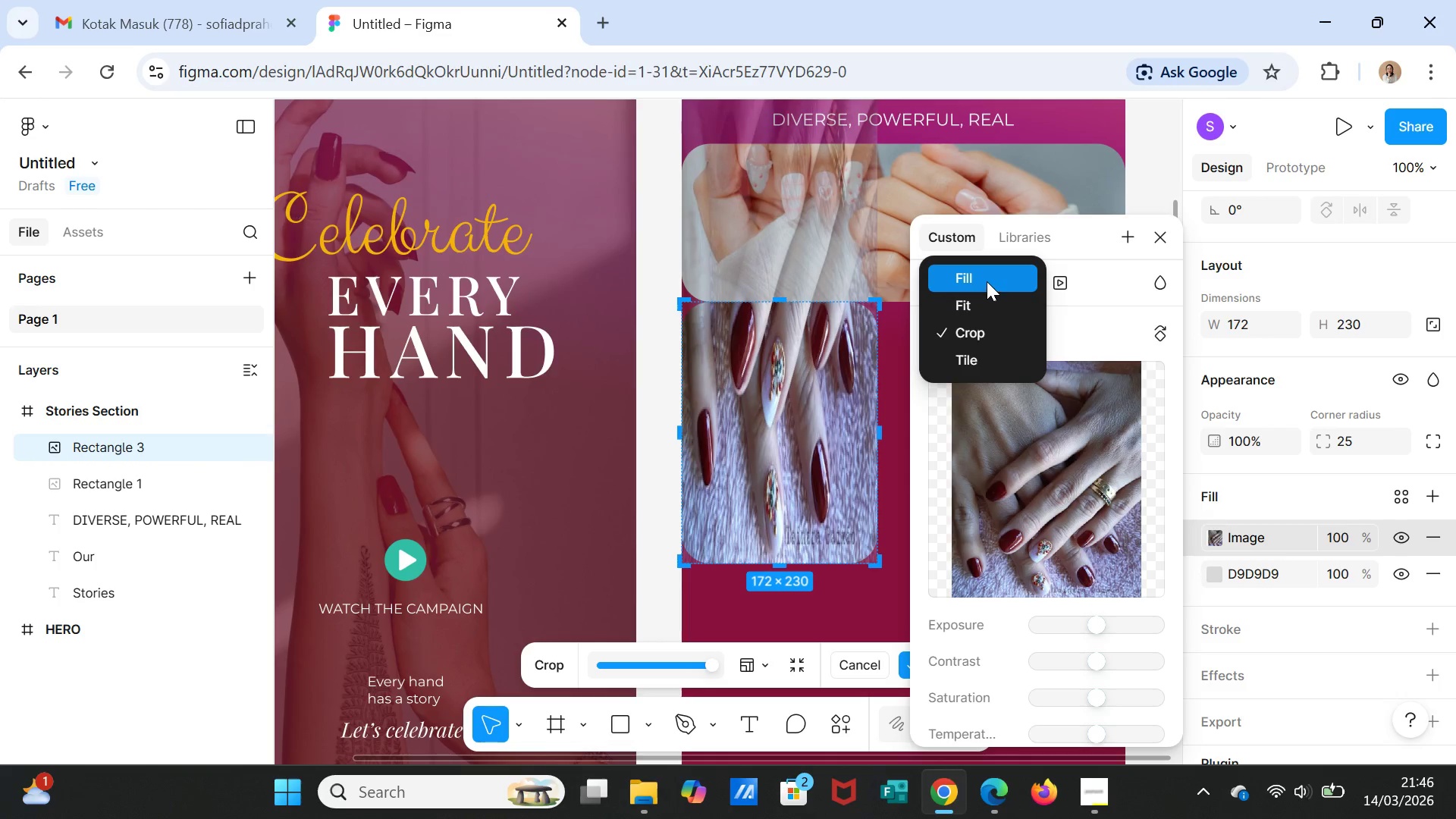 
left_click([987, 281])
 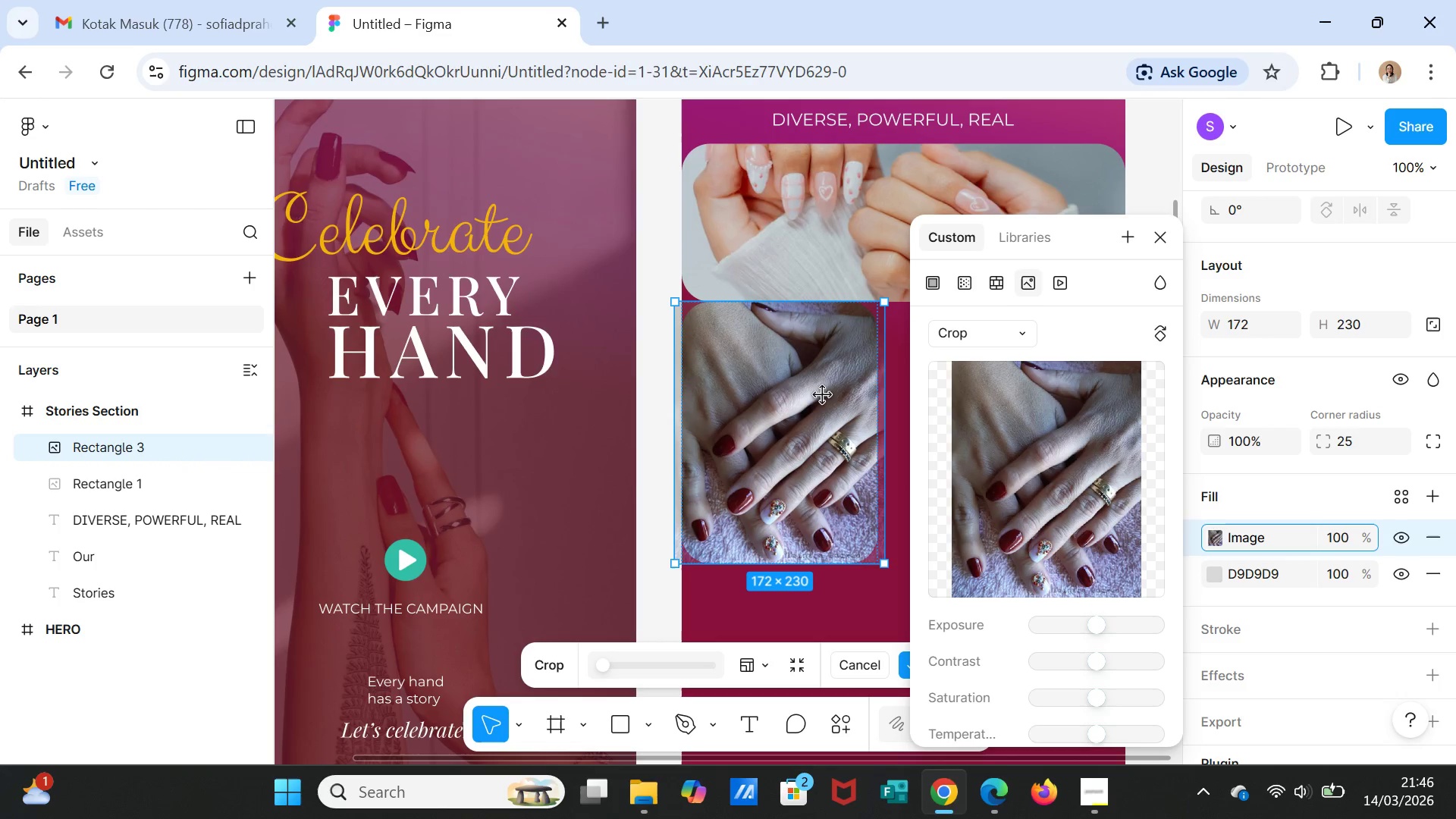 
left_click([827, 403])
 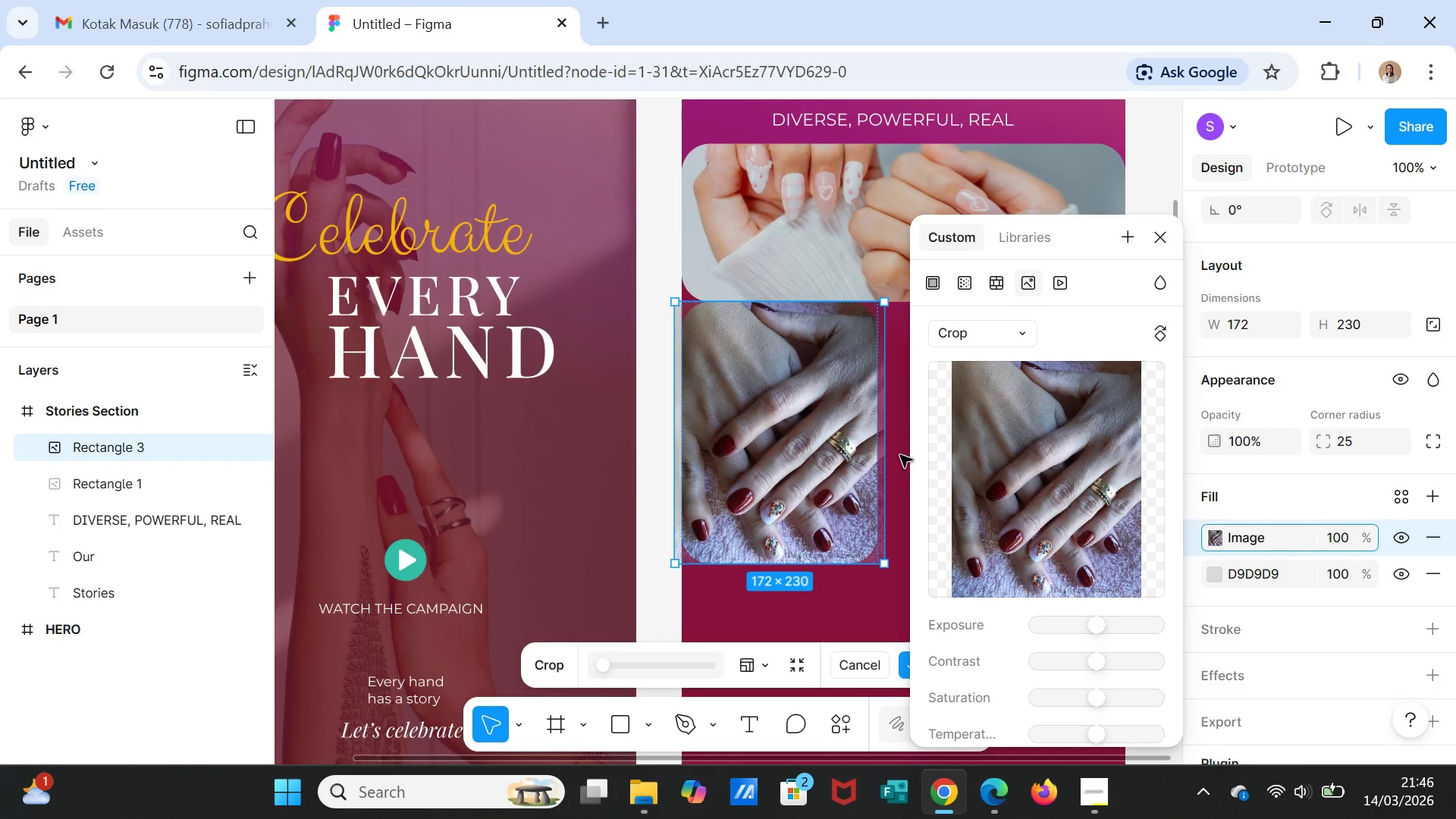 
left_click([900, 455])
 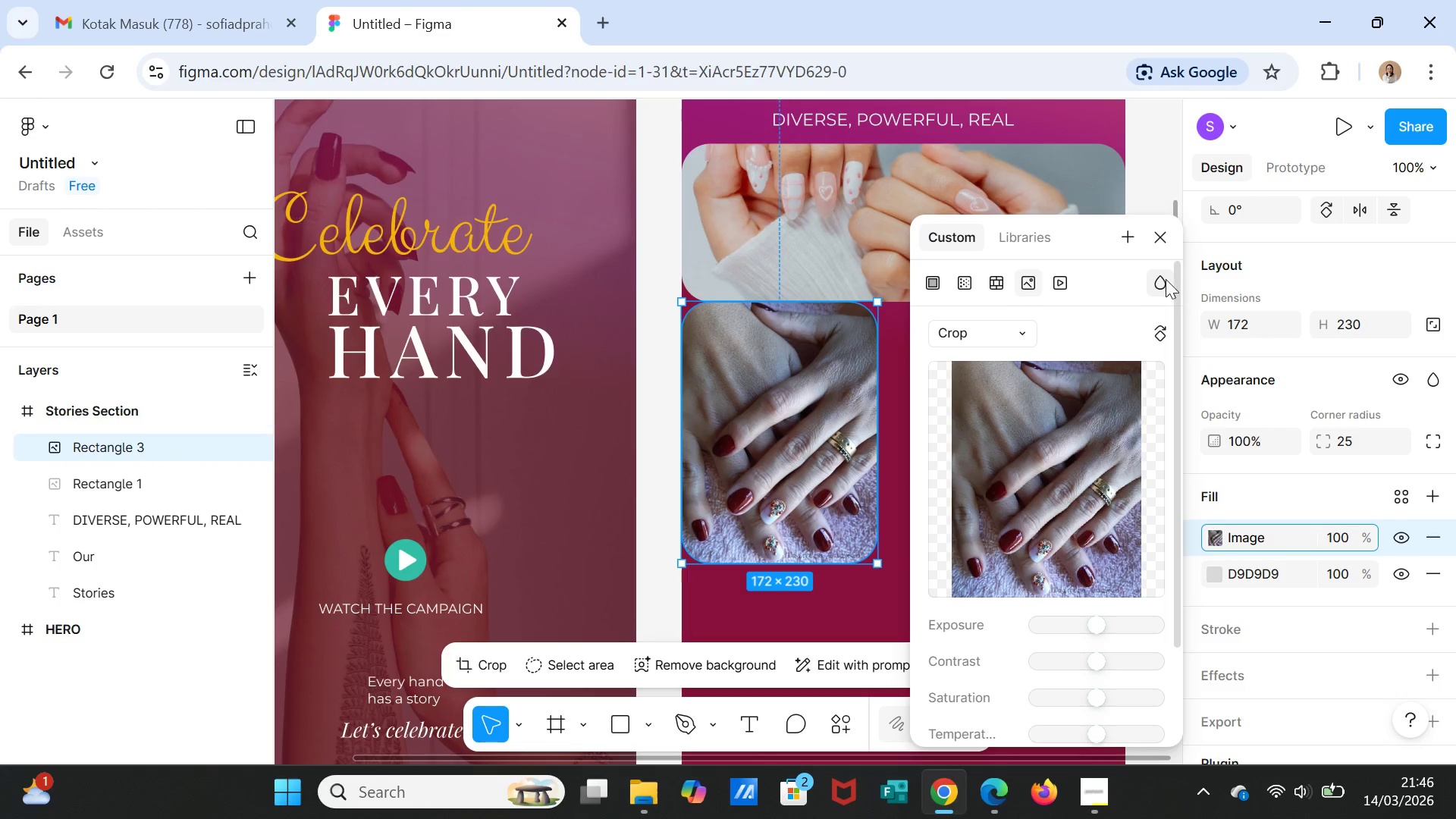 
left_click([1161, 236])
 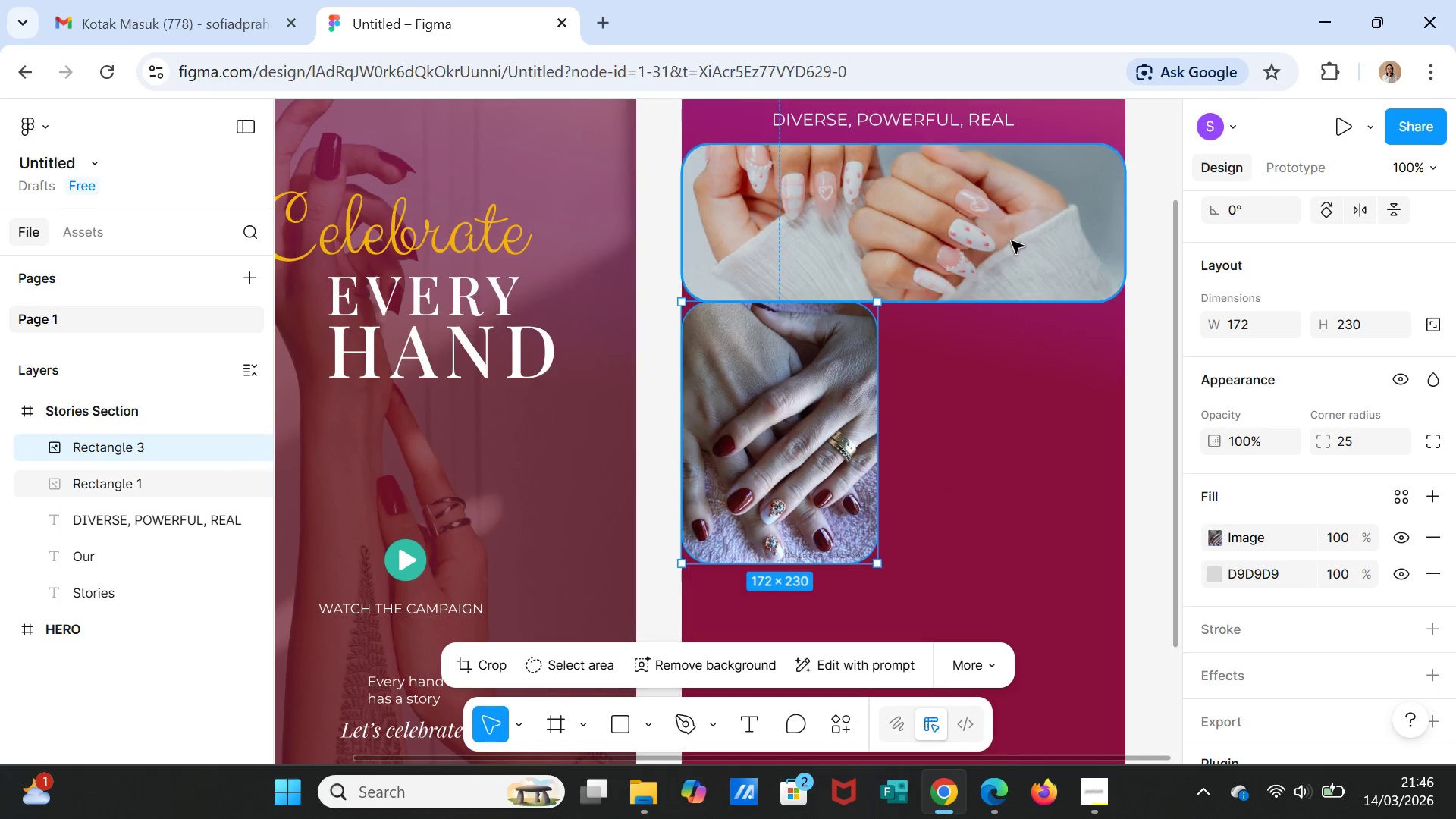 
left_click([1012, 241])
 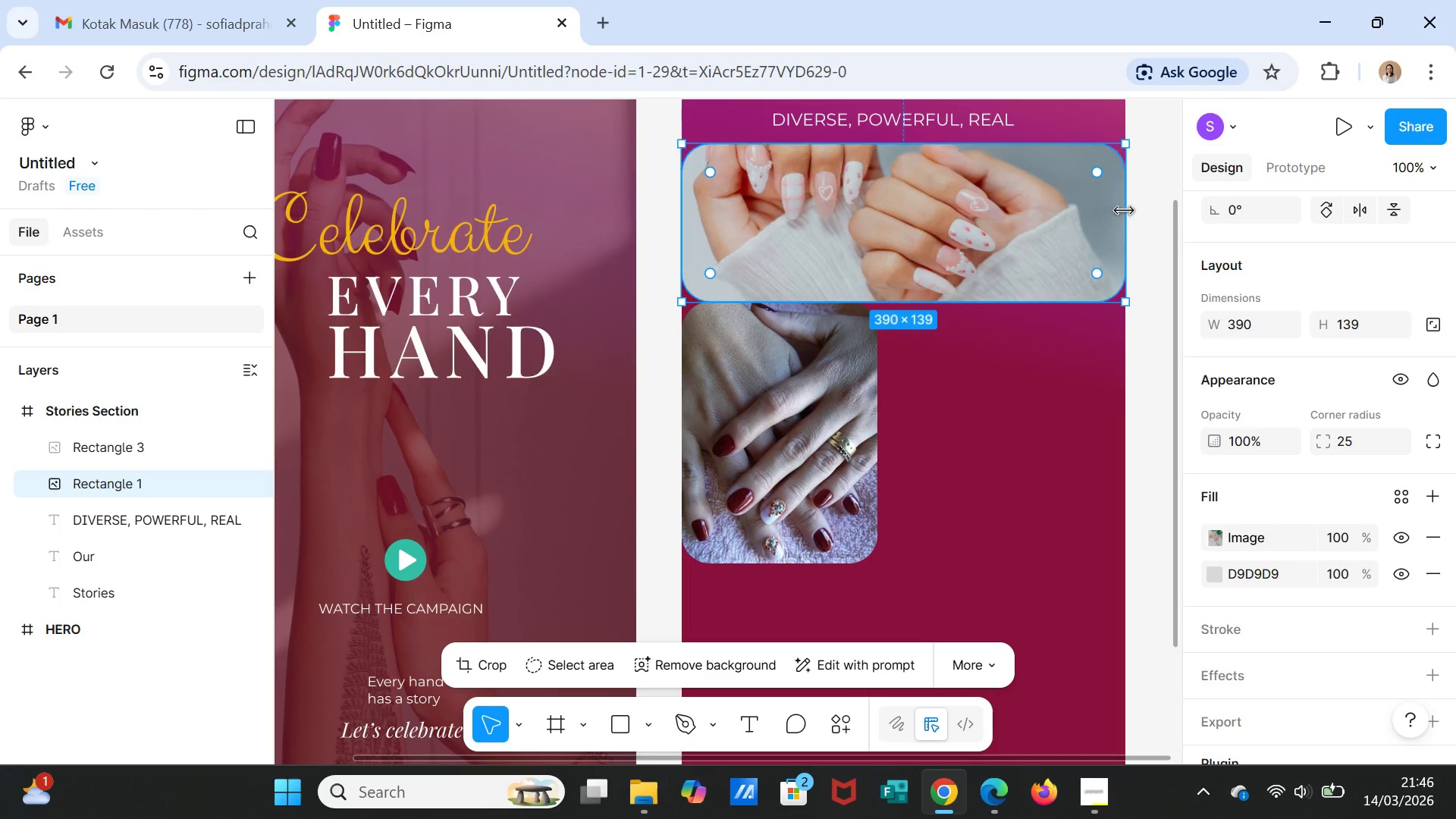 
left_click_drag(start_coordinate=[1125, 211], to_coordinate=[865, 221])
 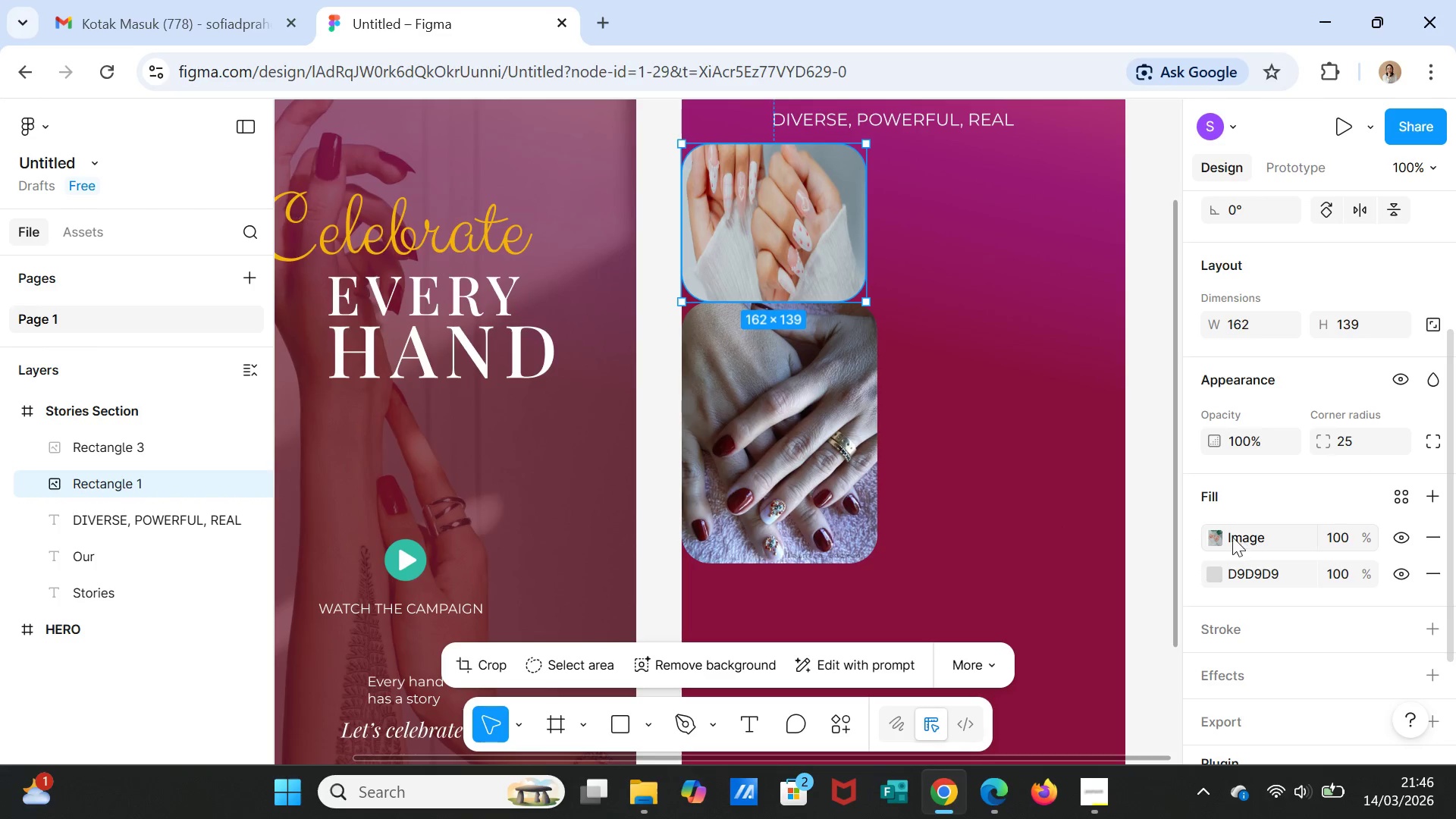 
left_click([1219, 536])
 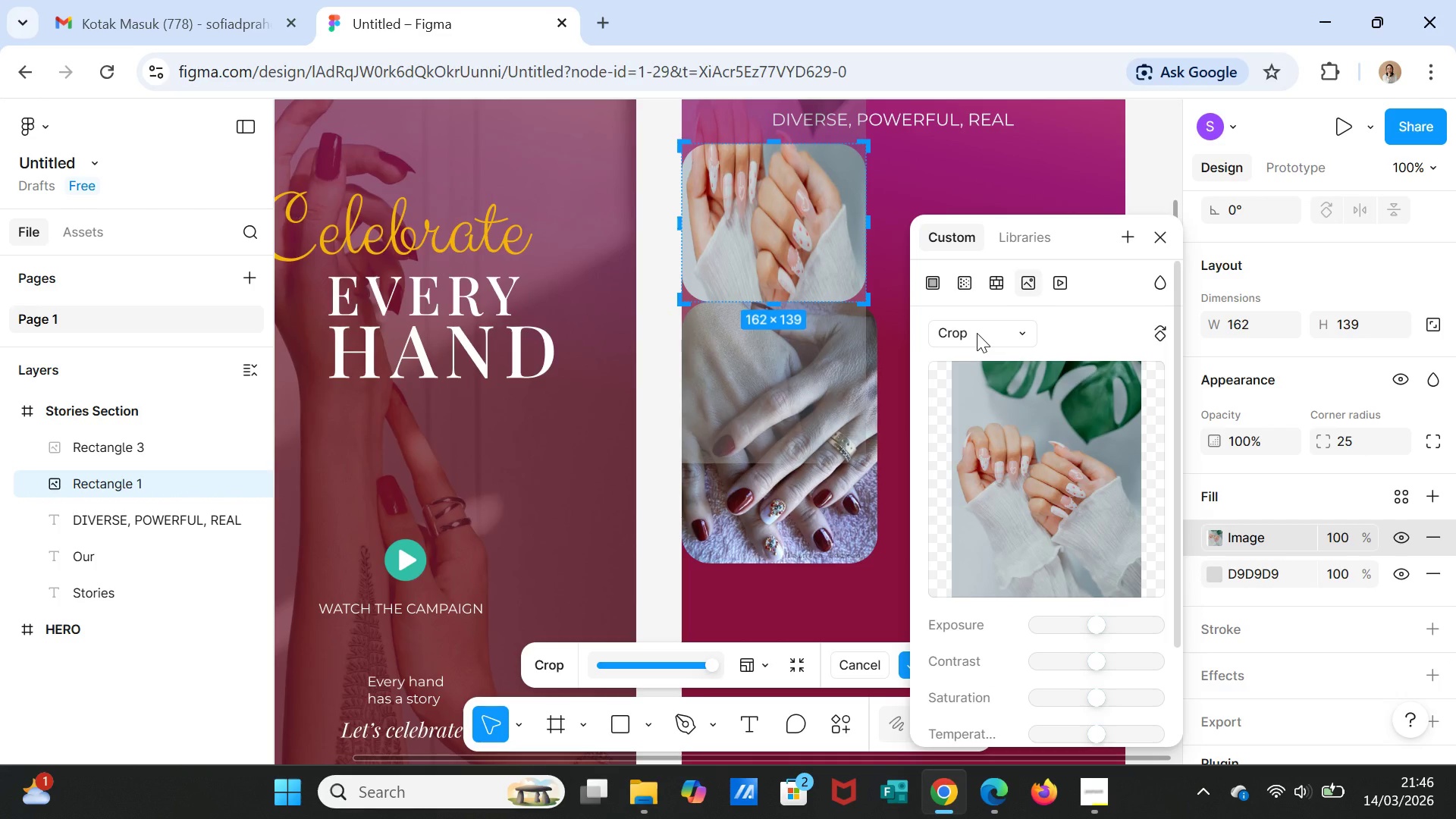 
left_click([977, 333])
 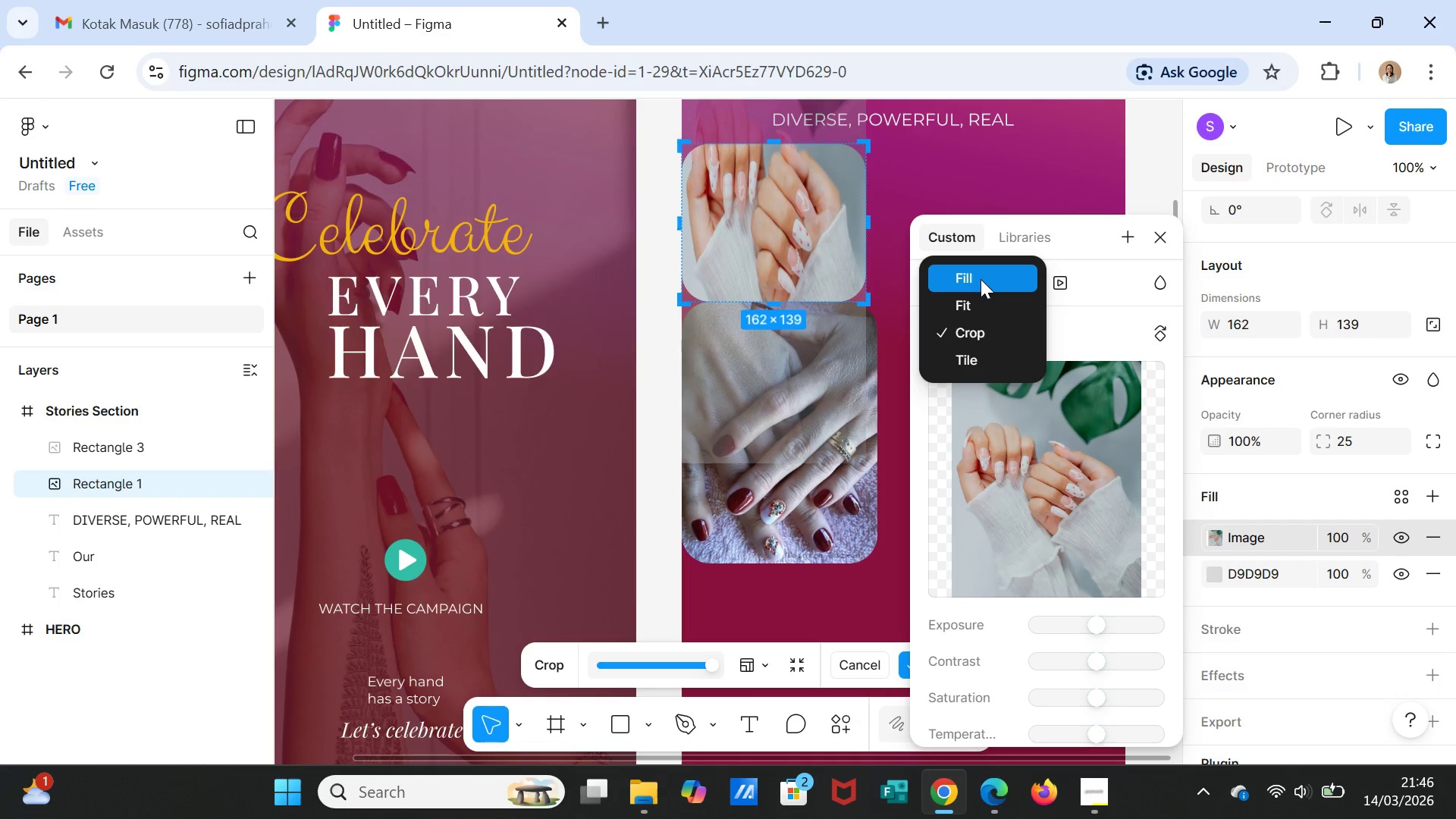 
left_click([981, 279])
 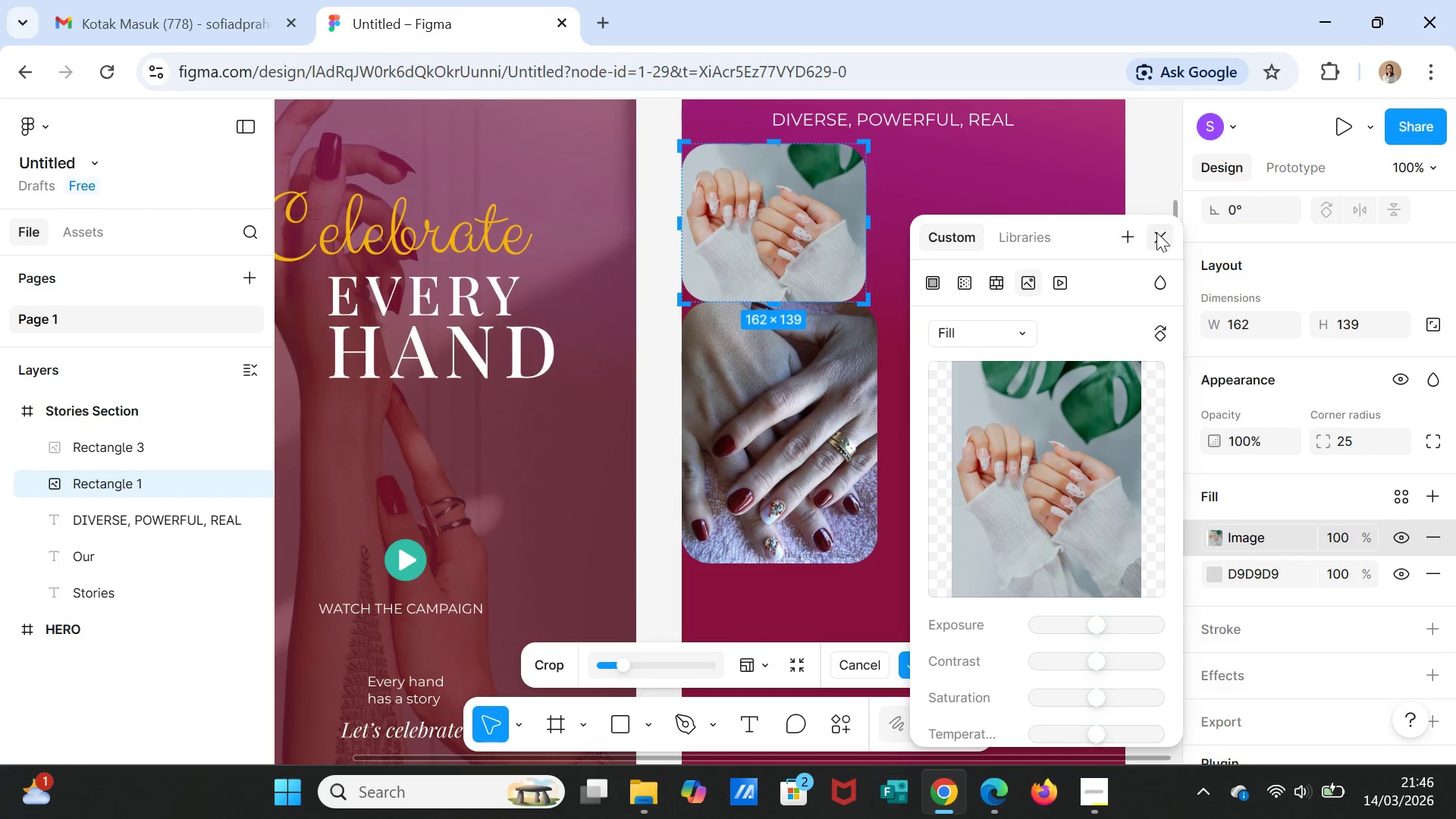 
left_click([1167, 239])
 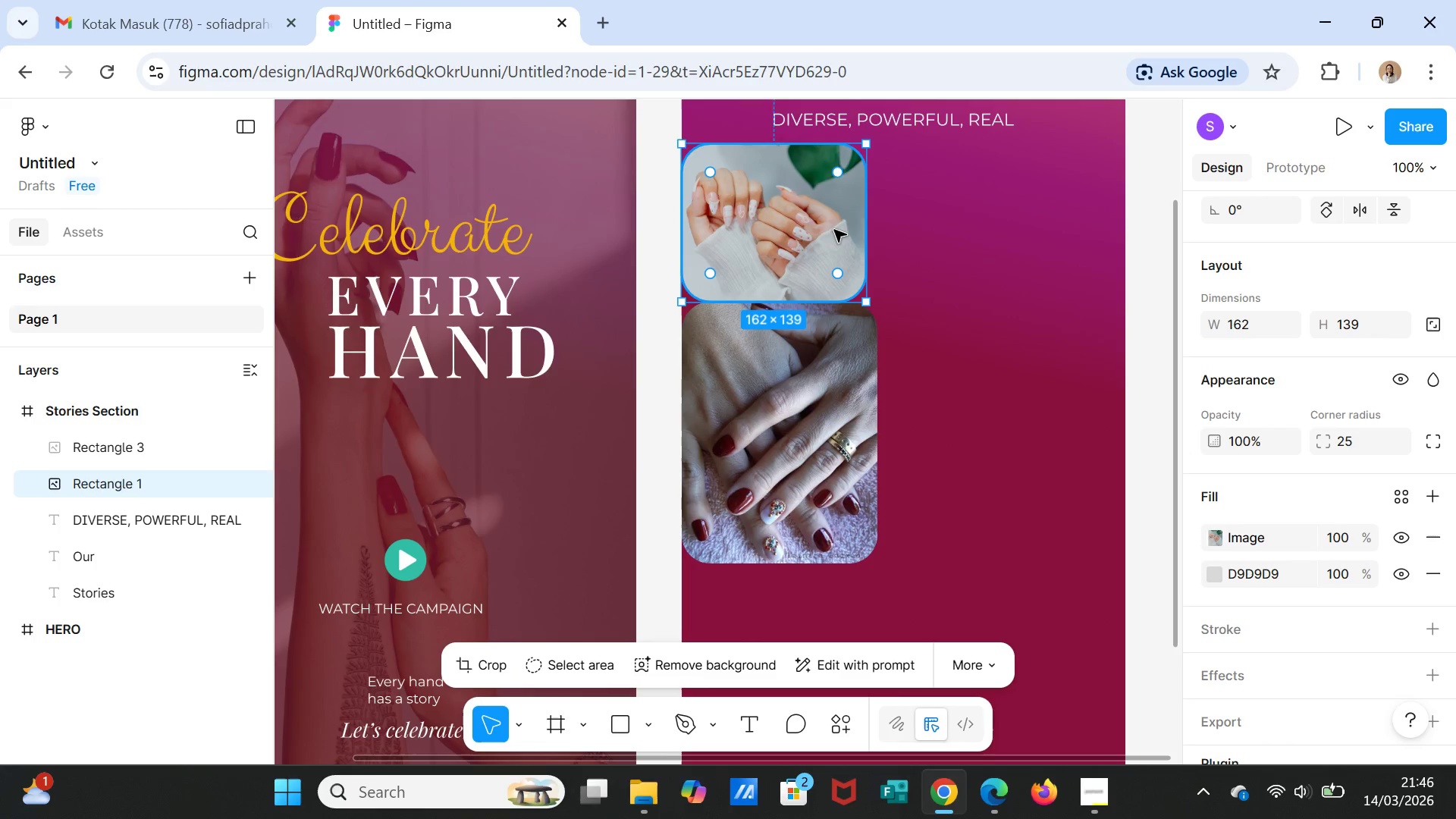 
left_click_drag(start_coordinate=[834, 230], to_coordinate=[1092, 229])
 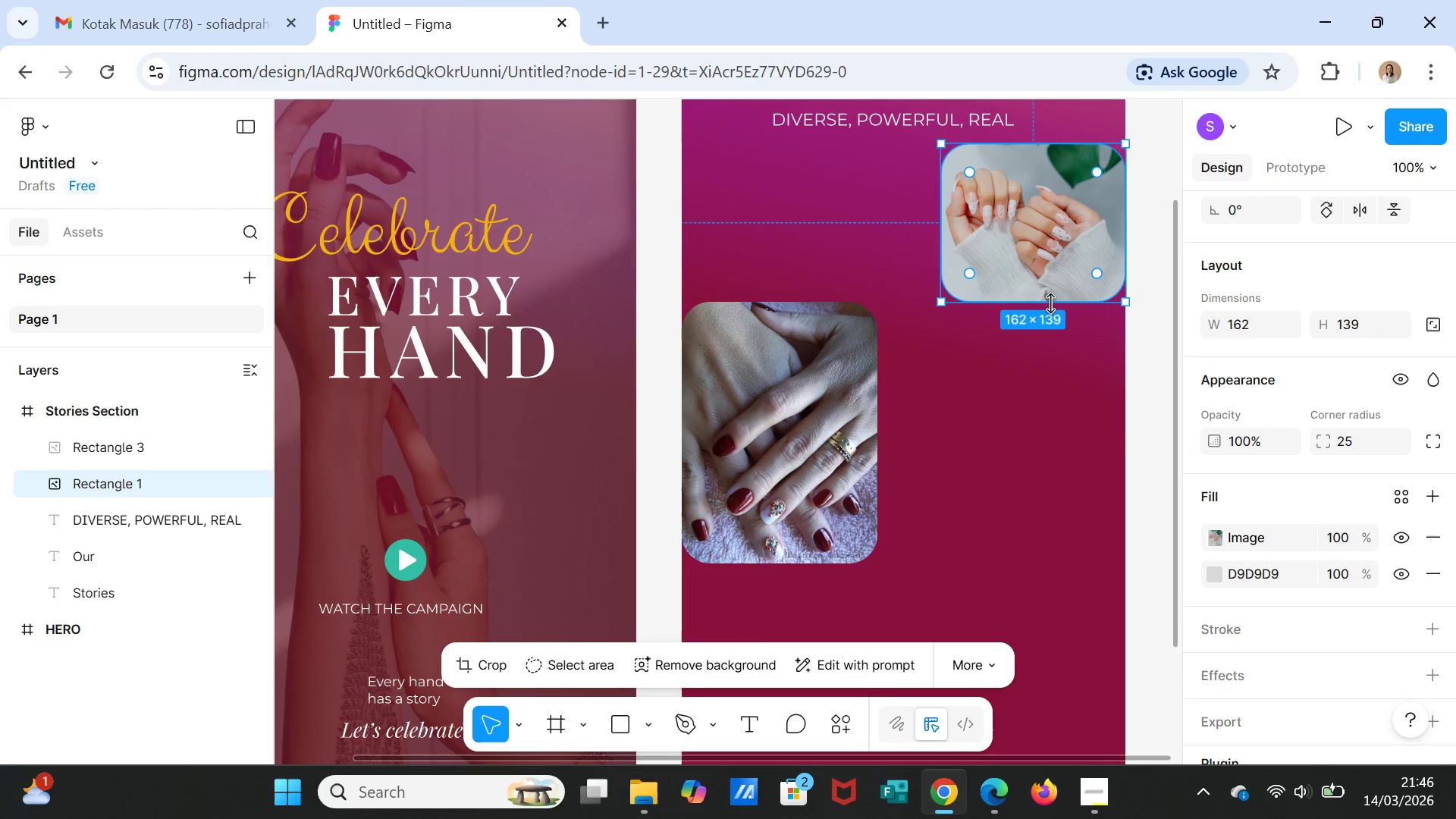 
left_click_drag(start_coordinate=[1050, 303], to_coordinate=[1053, 366])
 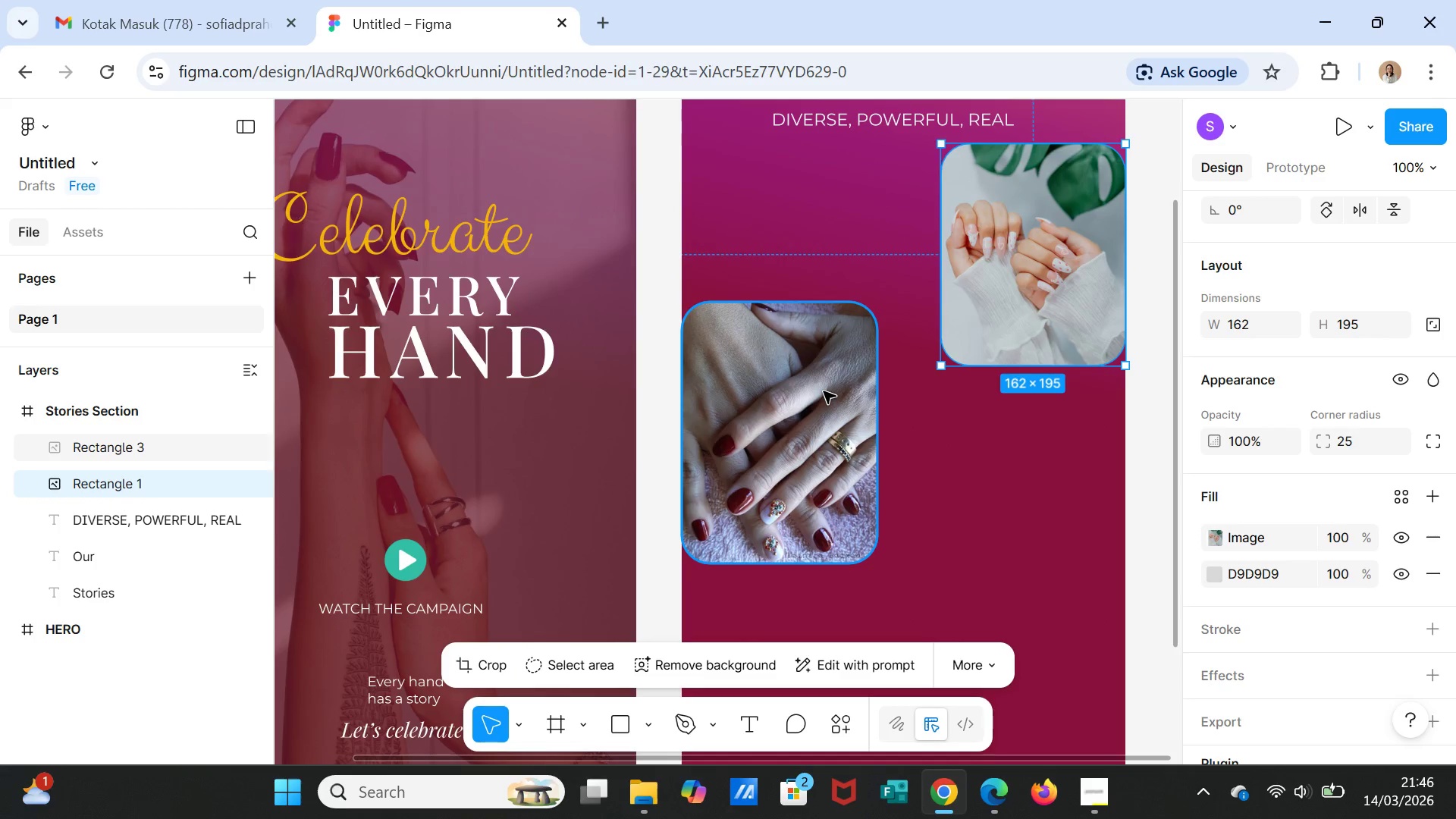 
left_click_drag(start_coordinate=[824, 391], to_coordinate=[827, 235])
 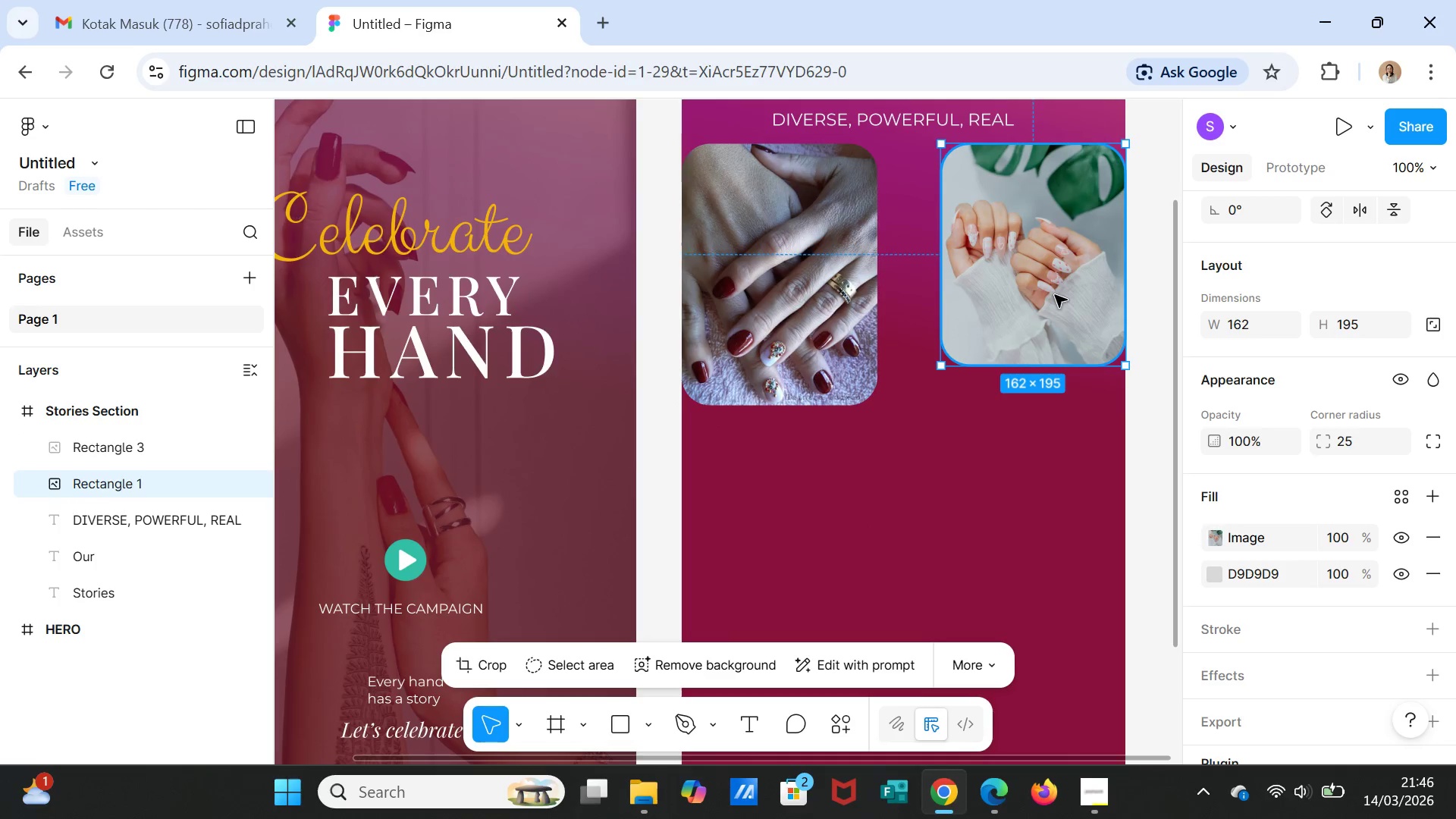 
left_click([1055, 295])
 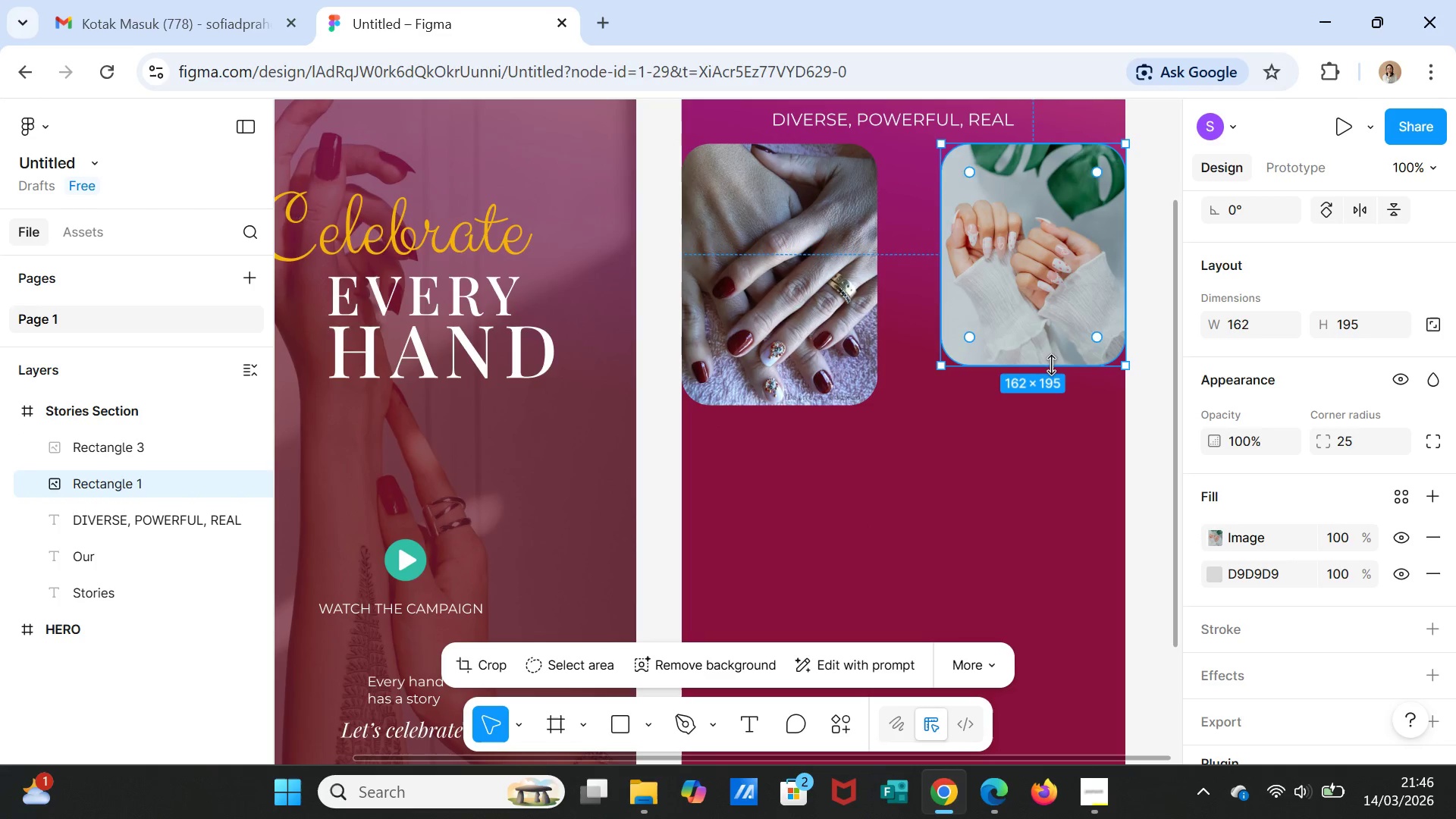 
left_click_drag(start_coordinate=[1051, 365], to_coordinate=[1055, 403])
 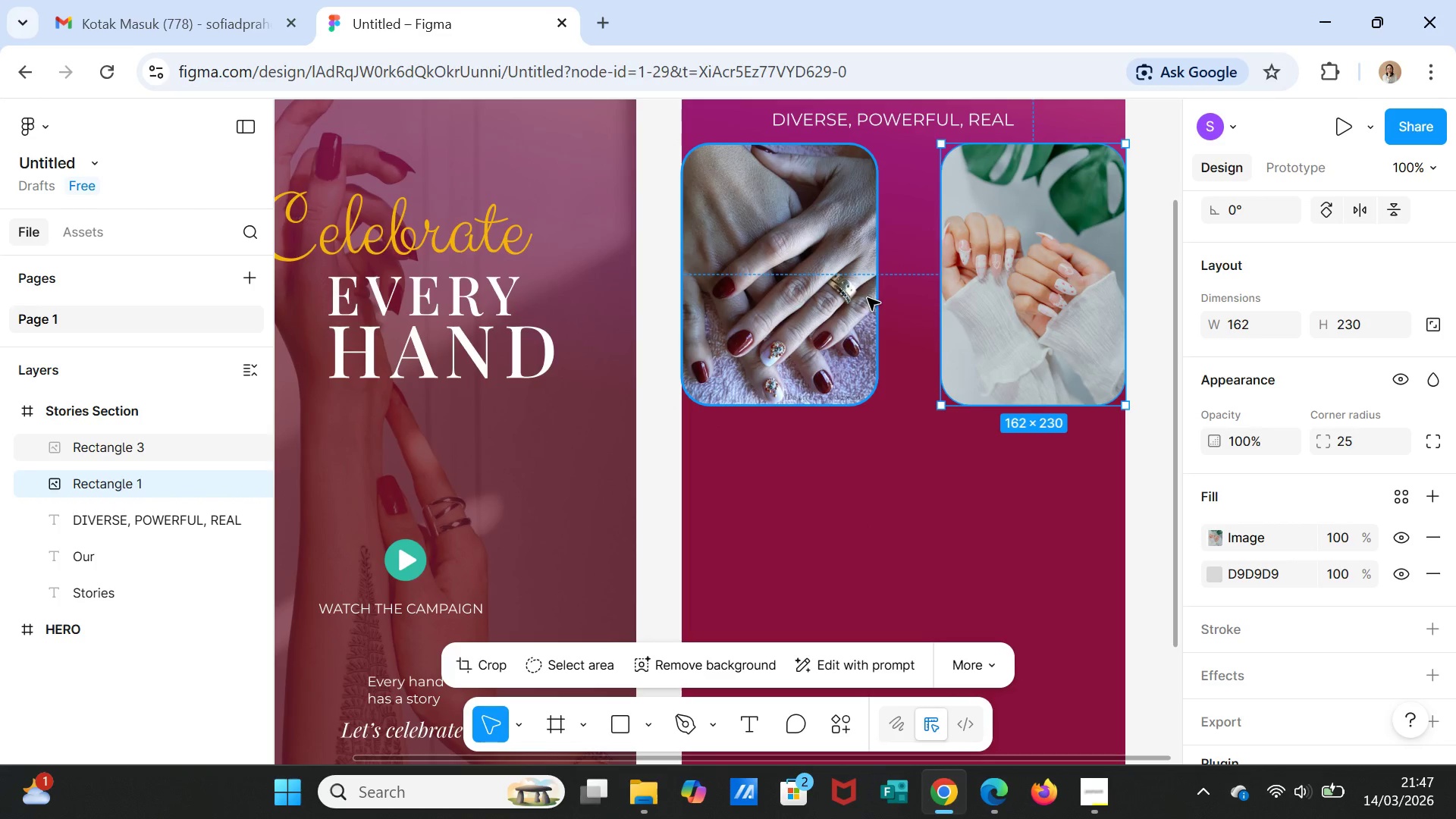 
left_click([866, 297])
 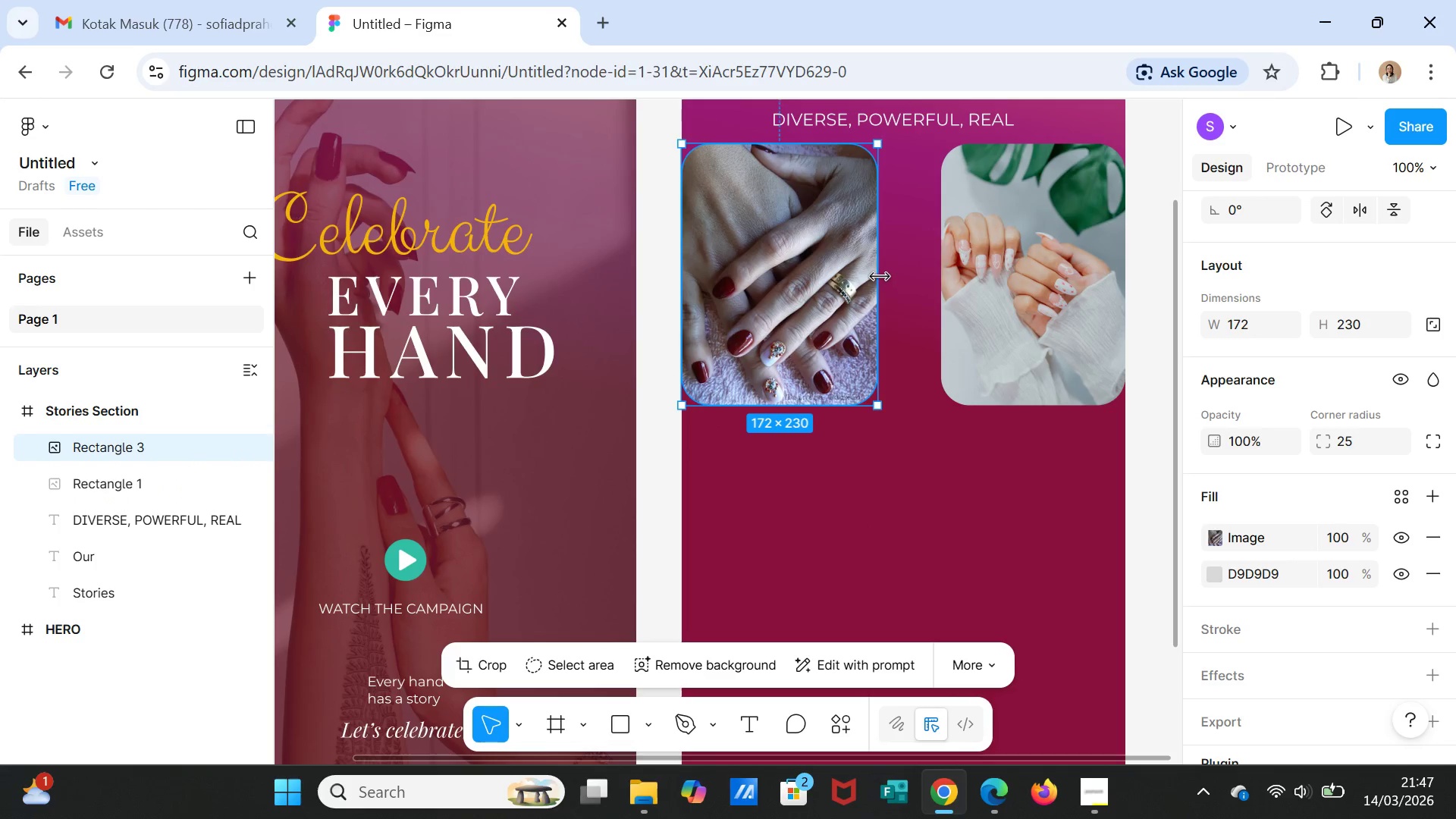 
left_click_drag(start_coordinate=[880, 277], to_coordinate=[909, 274])
 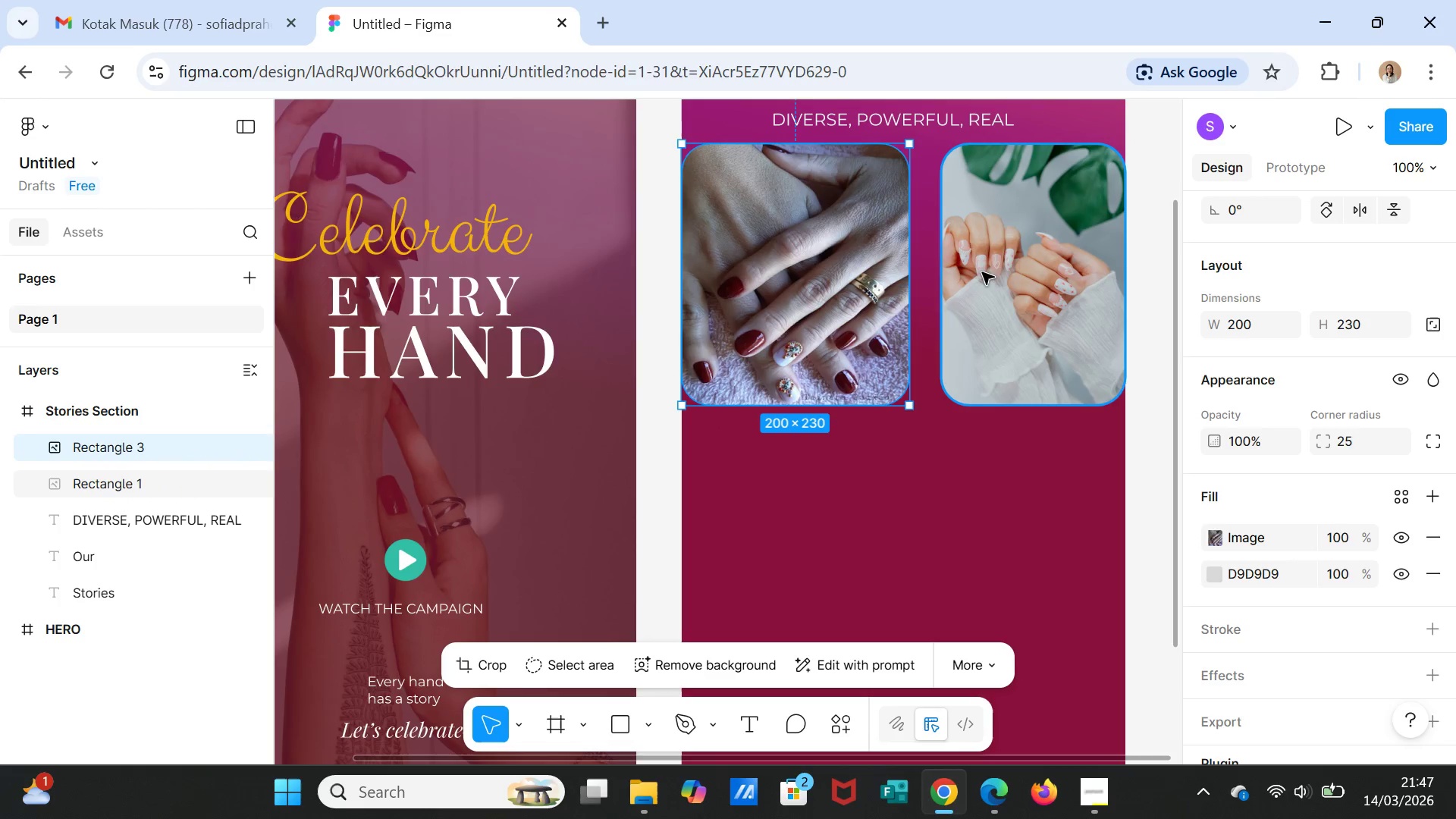 
left_click([982, 272])
 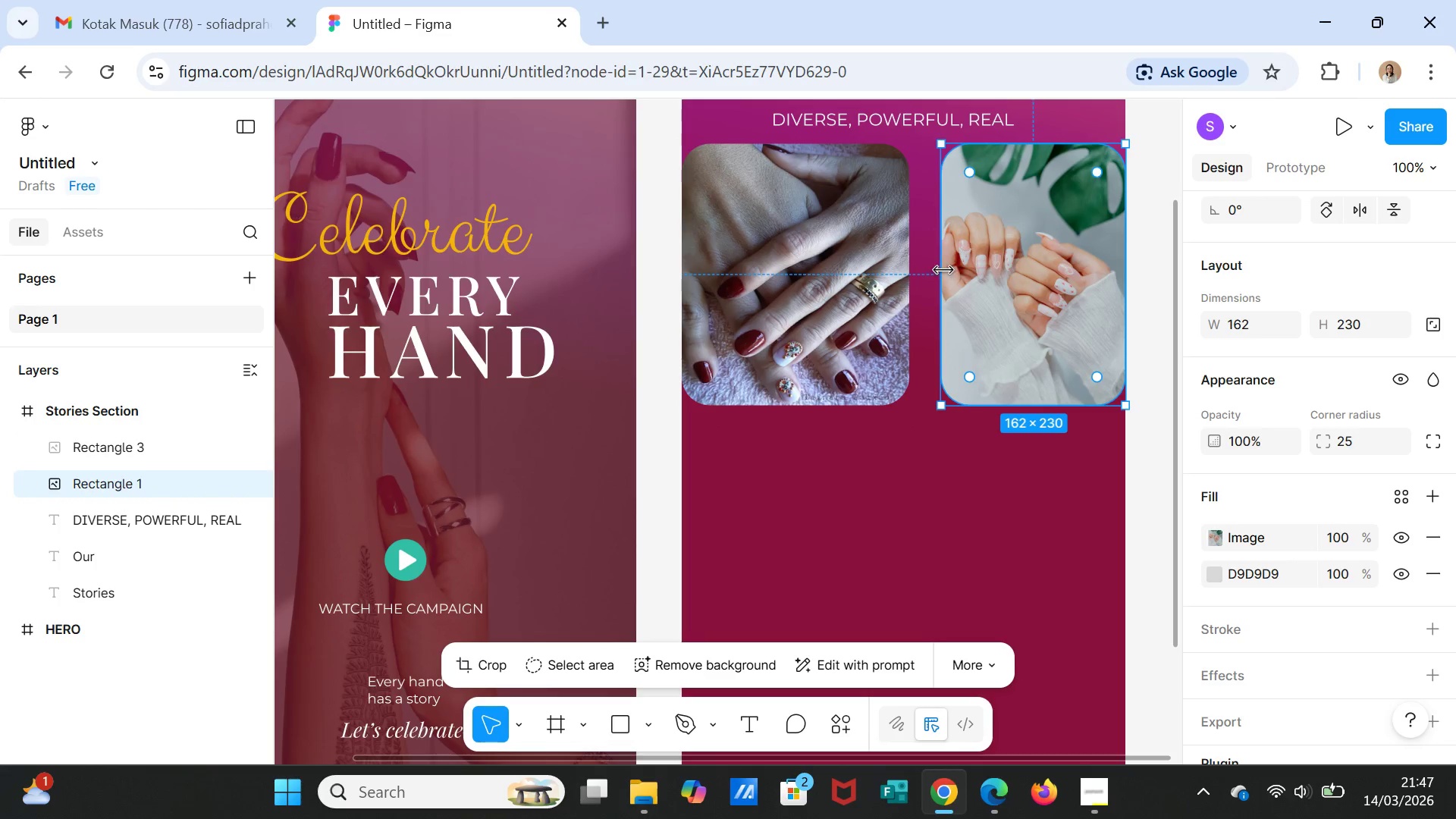 
left_click_drag(start_coordinate=[942, 268], to_coordinate=[916, 268])
 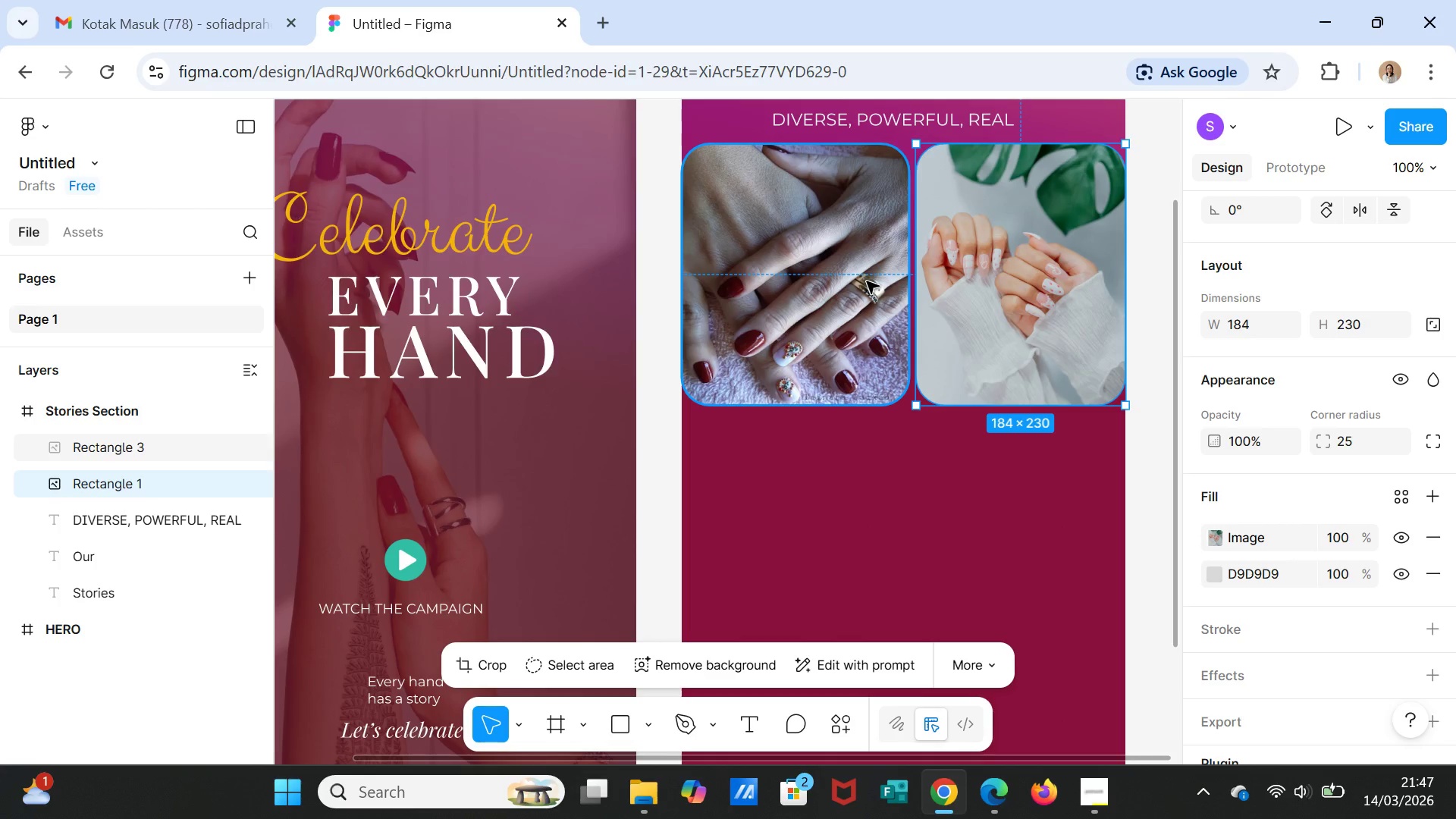 
left_click([867, 281])
 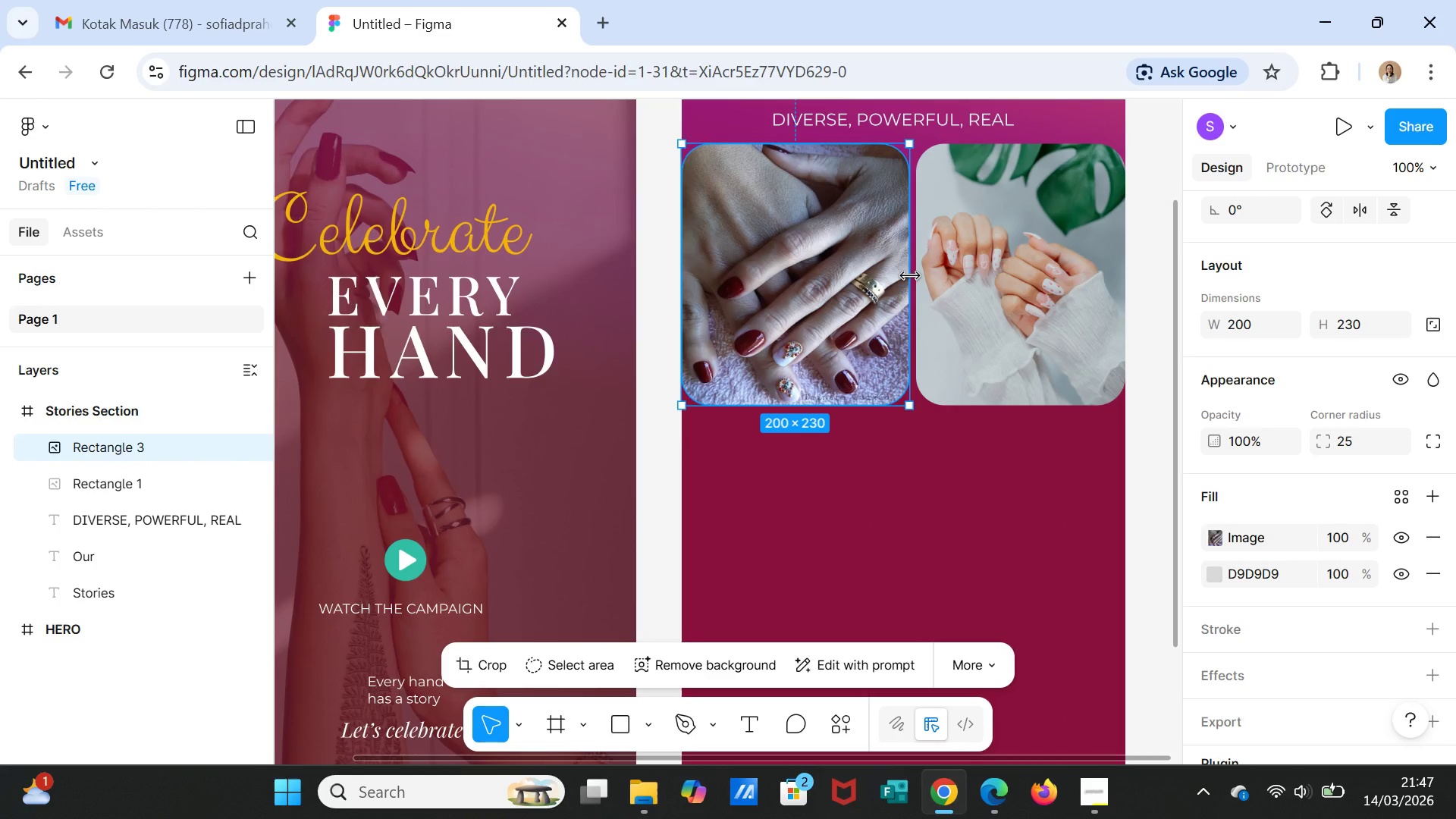 
left_click([910, 276])
 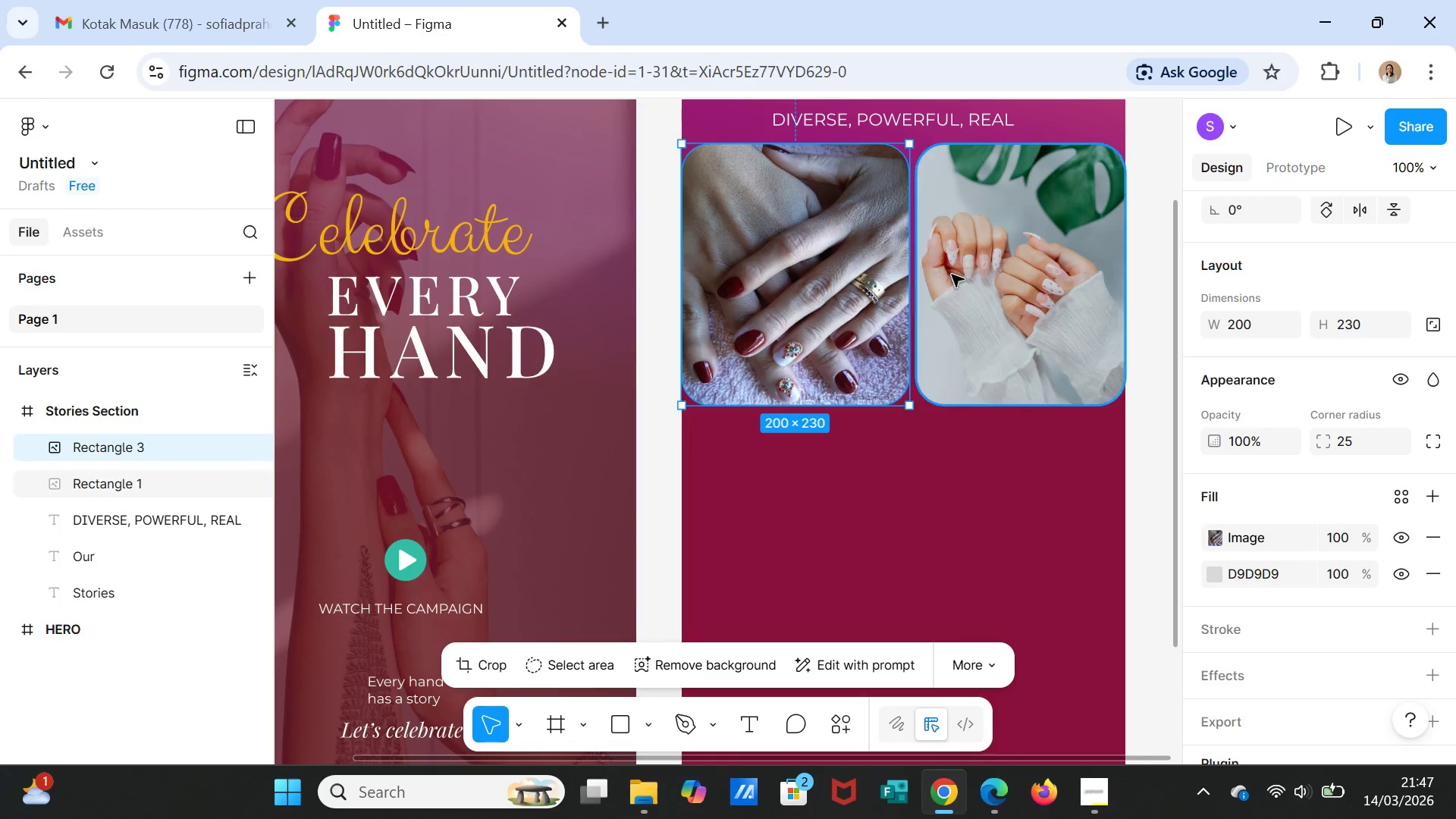 
left_click([952, 275])
 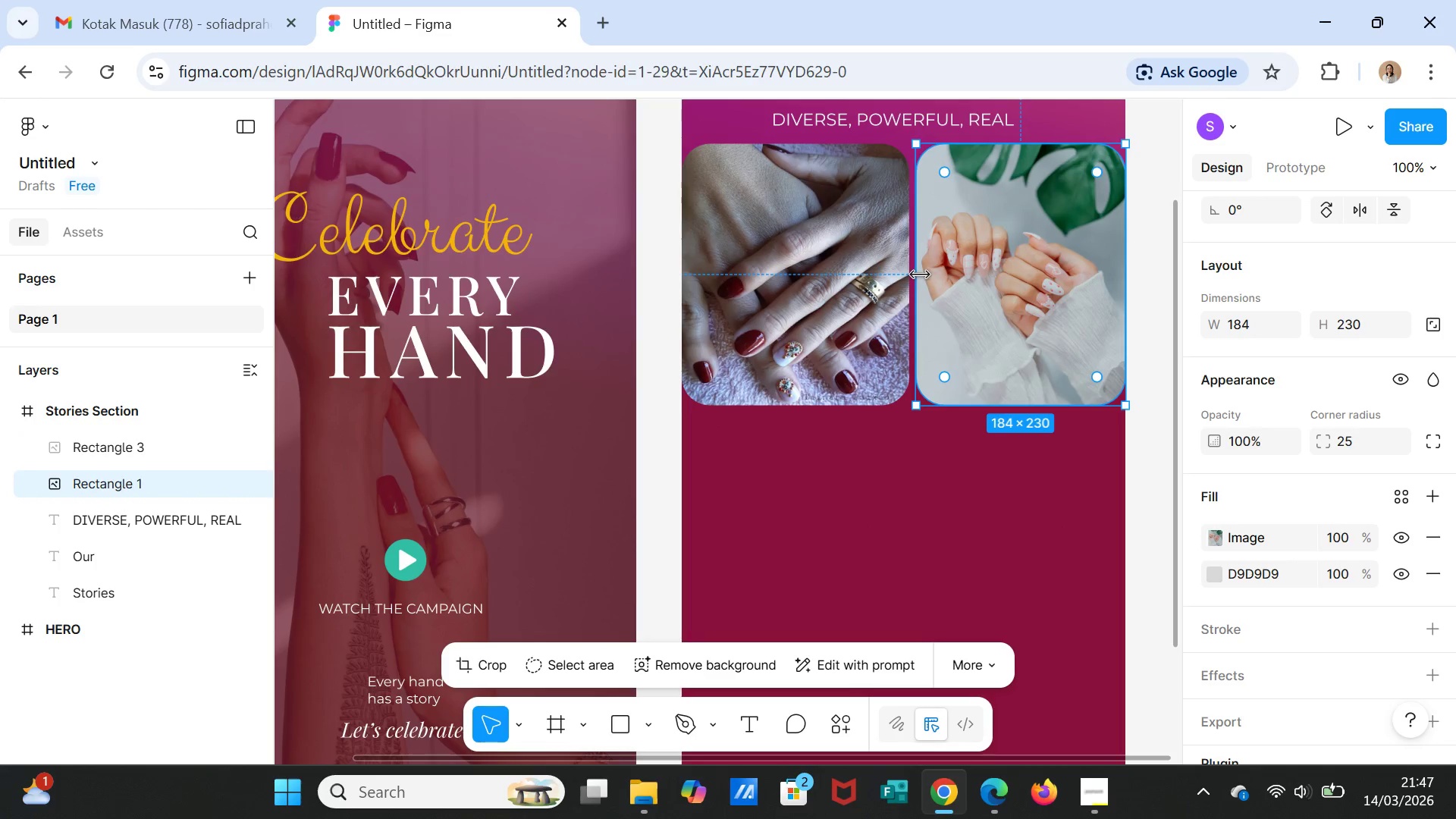 
left_click_drag(start_coordinate=[920, 273], to_coordinate=[911, 272])
 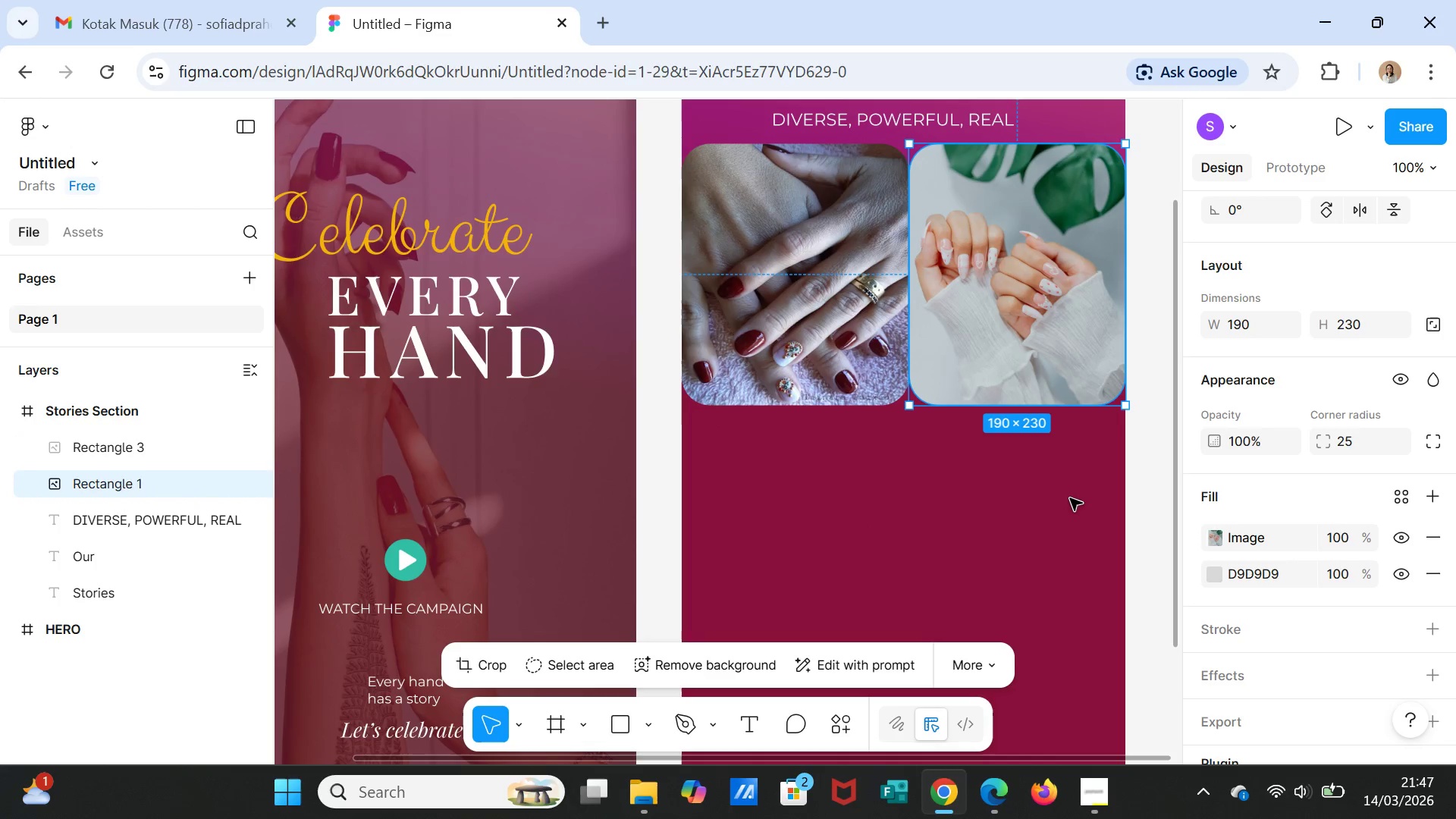 
left_click([1070, 499])
 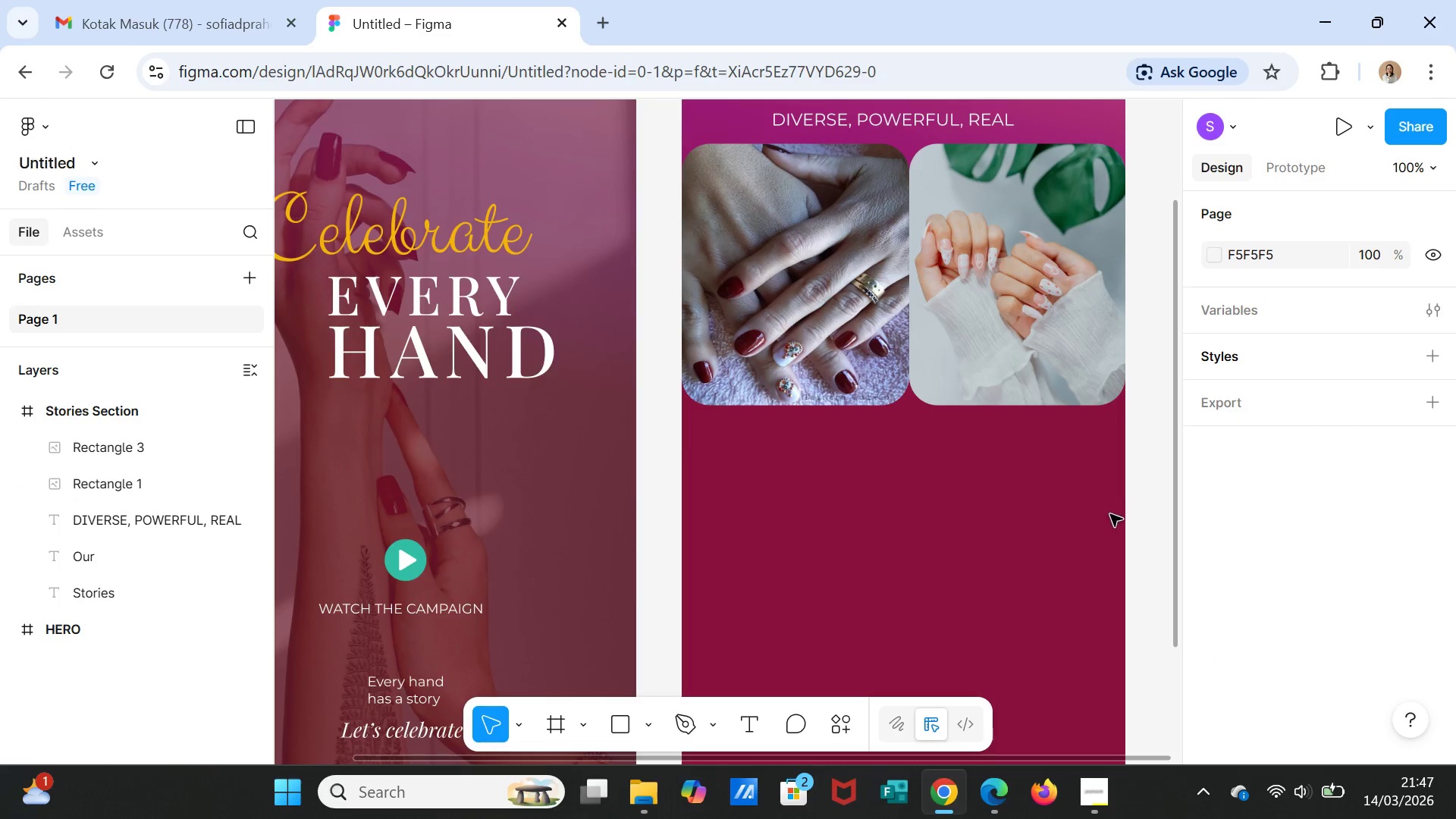 
scroll: coordinate [1123, 511], scroll_direction: up, amount: 7.0
 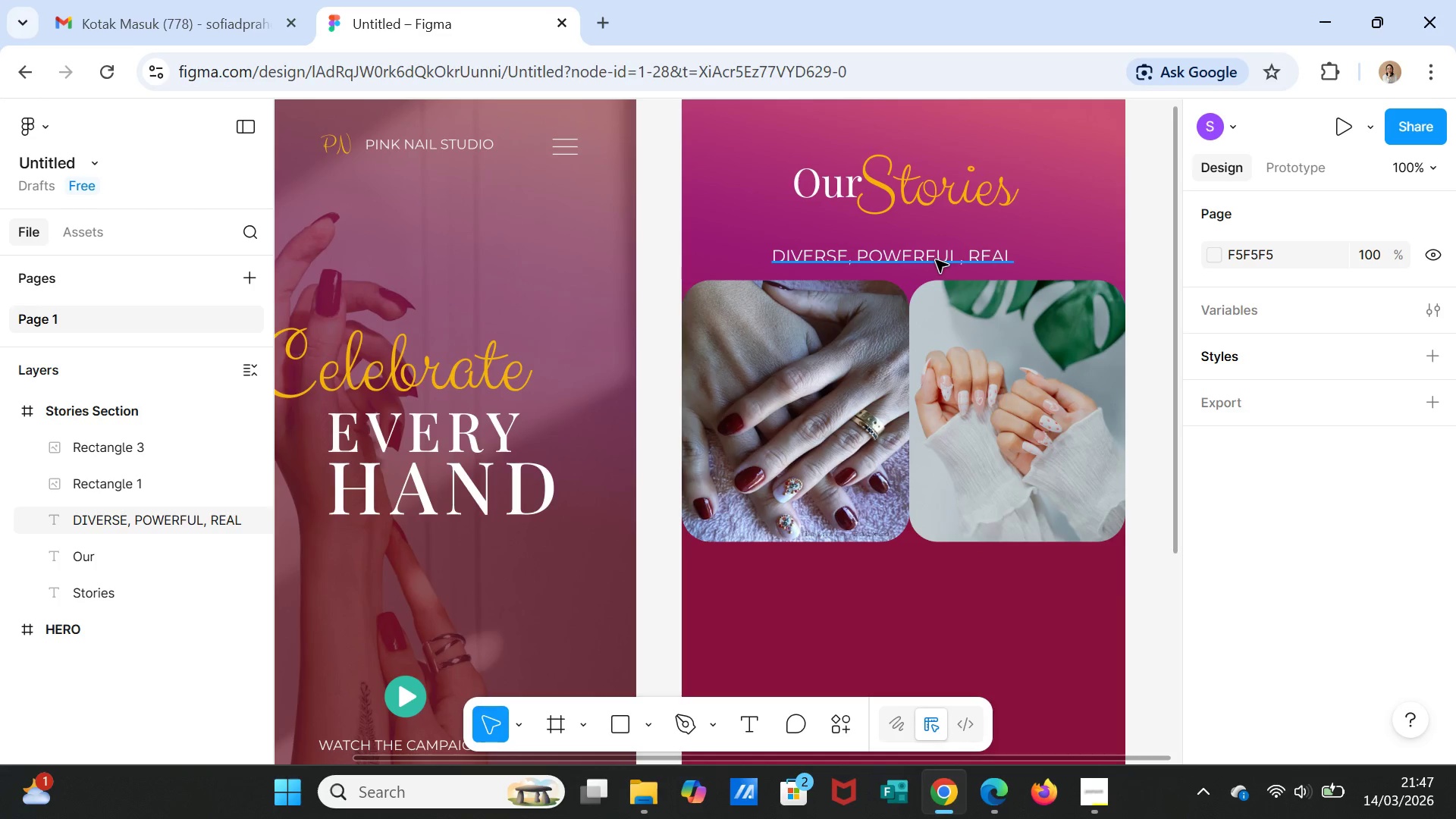 
left_click([936, 260])
 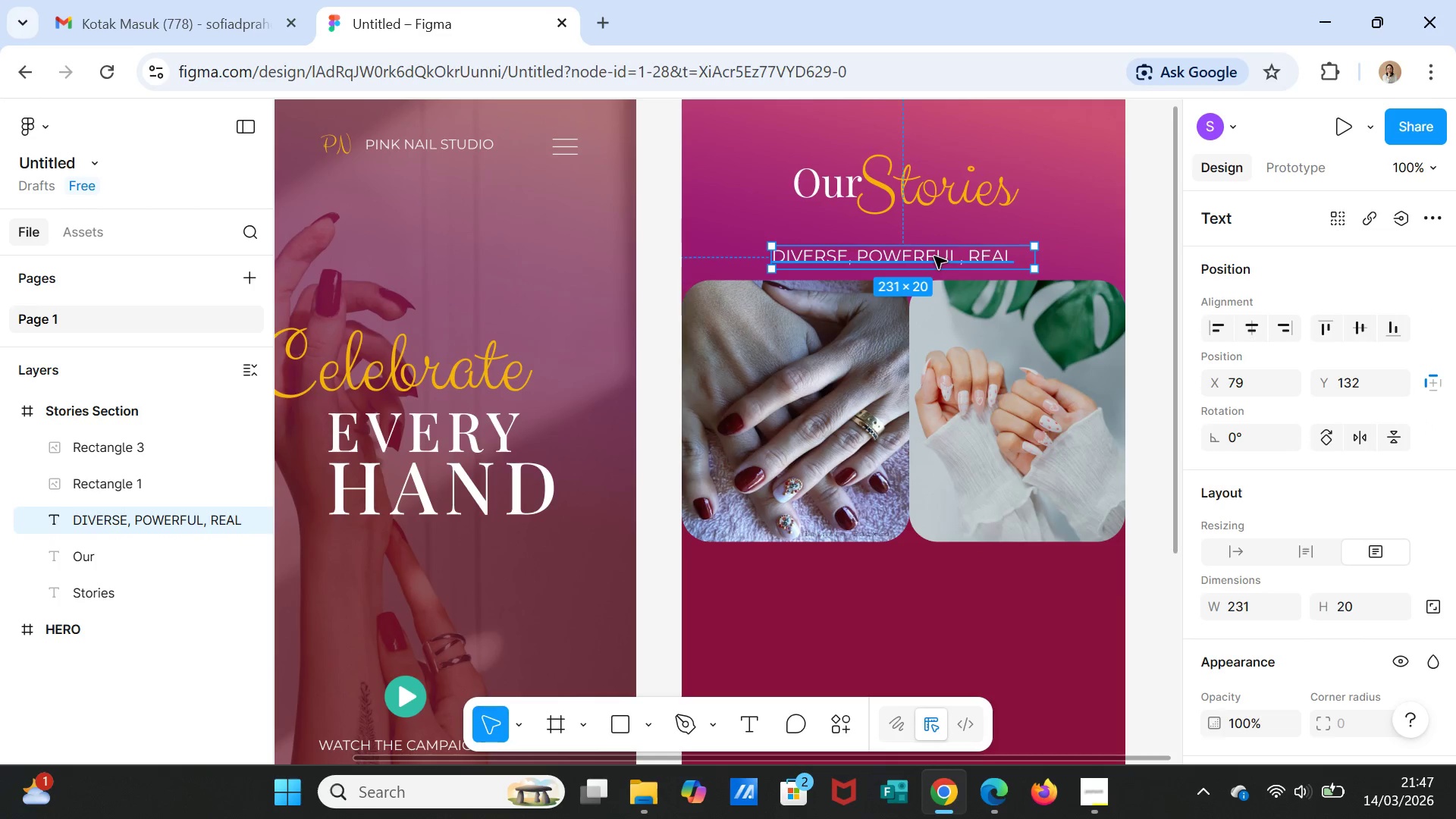 
left_click_drag(start_coordinate=[934, 257], to_coordinate=[933, 243])
 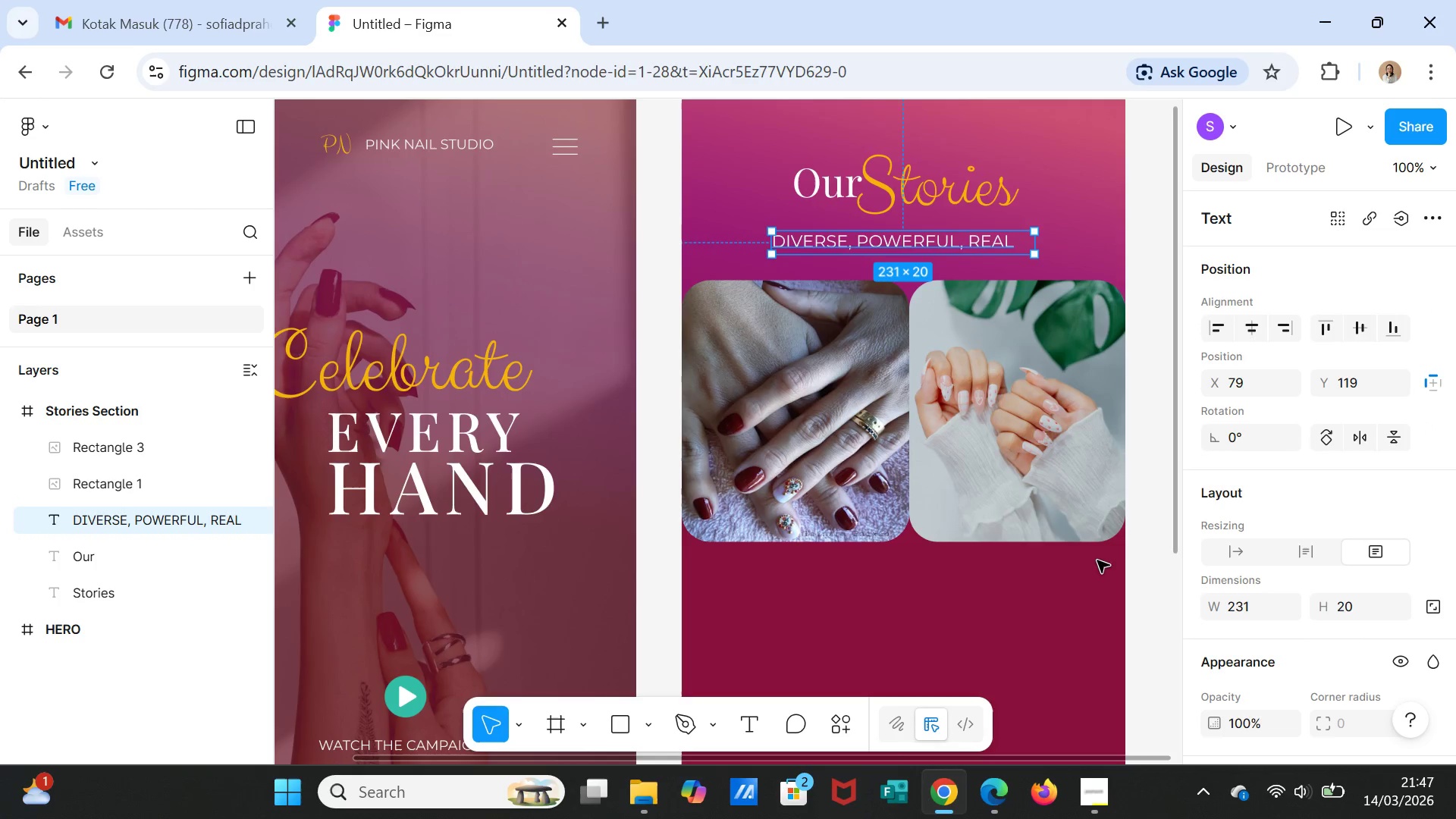 
scroll: coordinate [1074, 574], scroll_direction: down, amount: 2.0
 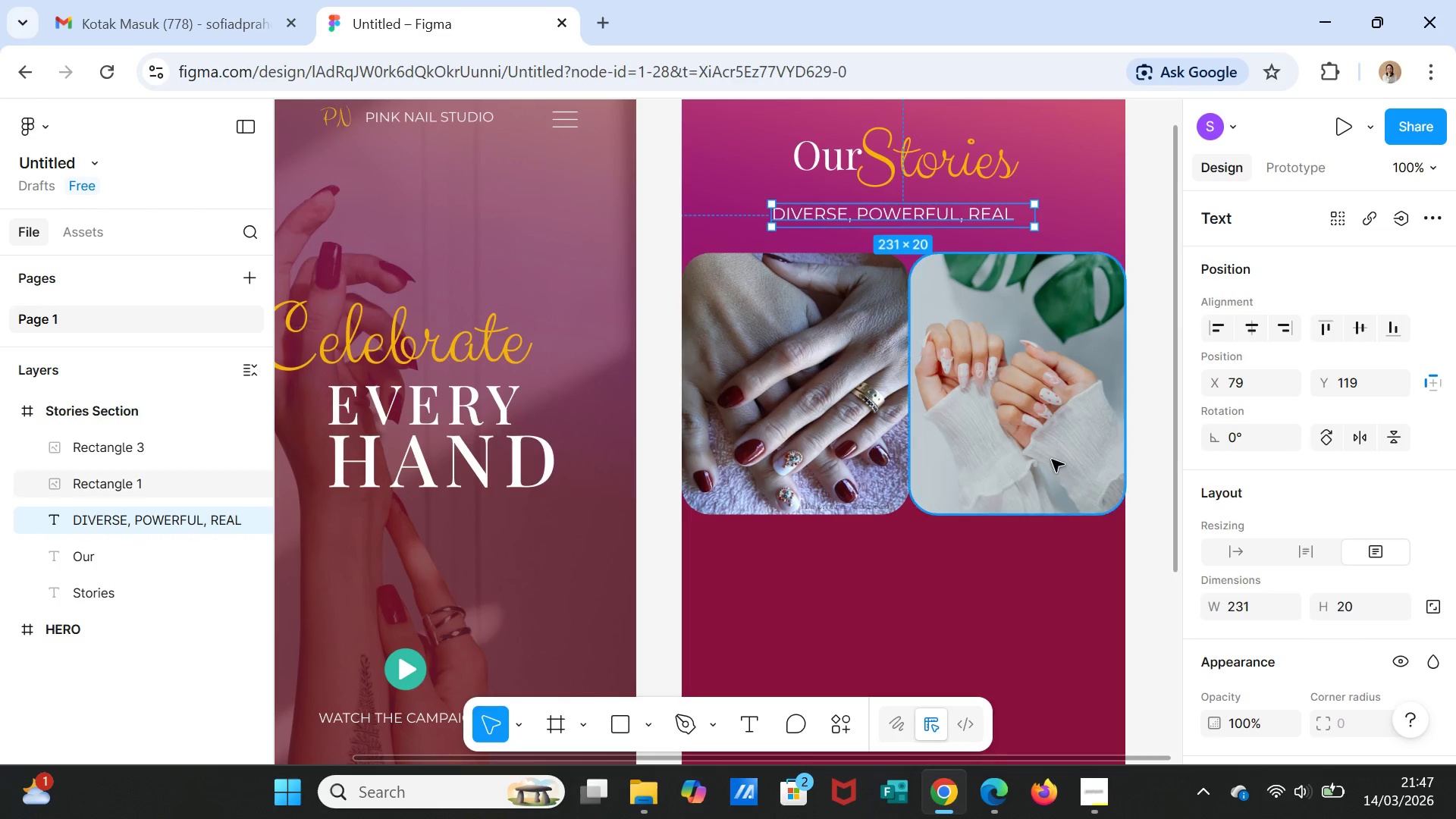 
left_click([1052, 459])
 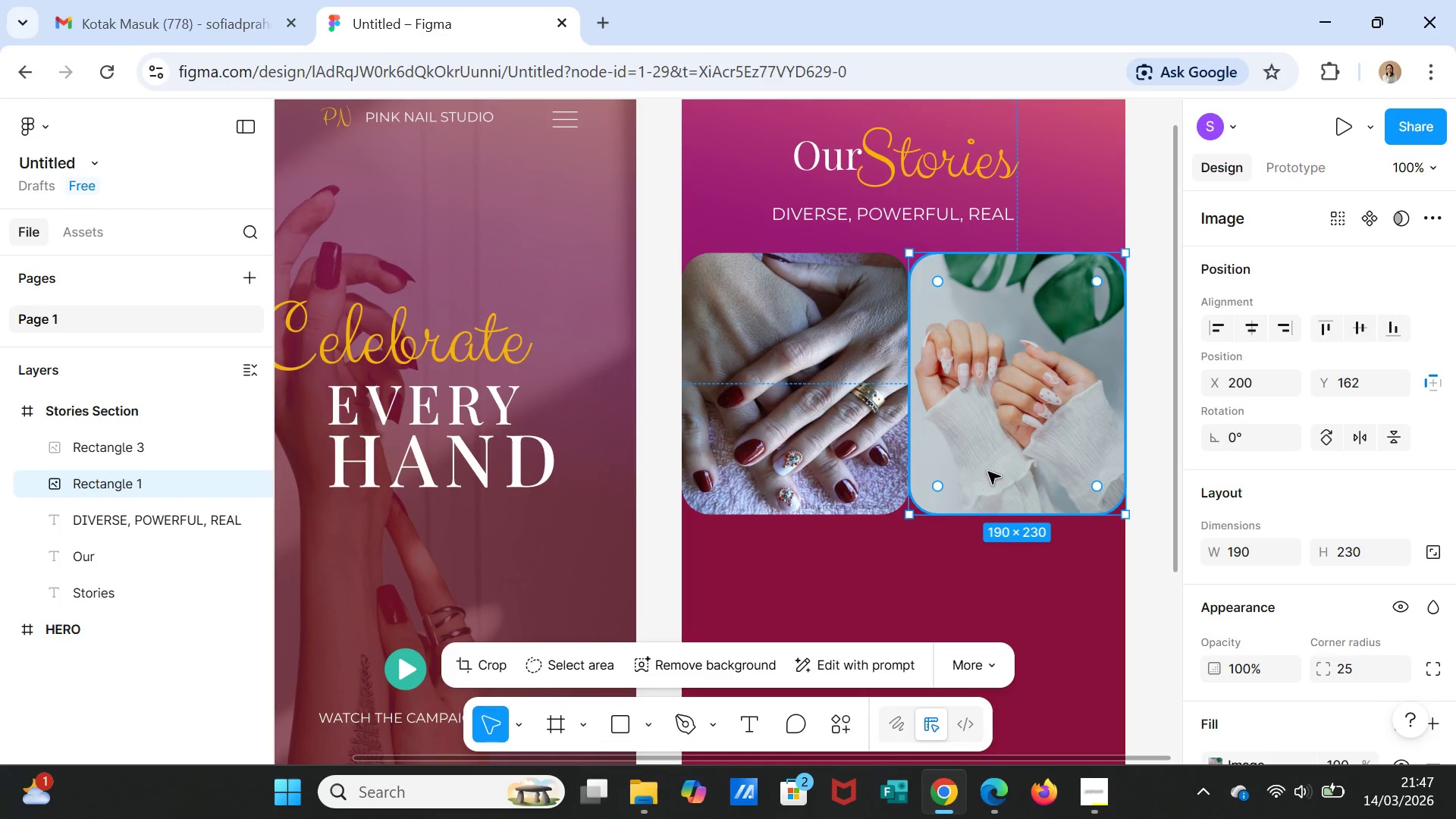 
left_click([824, 466])
 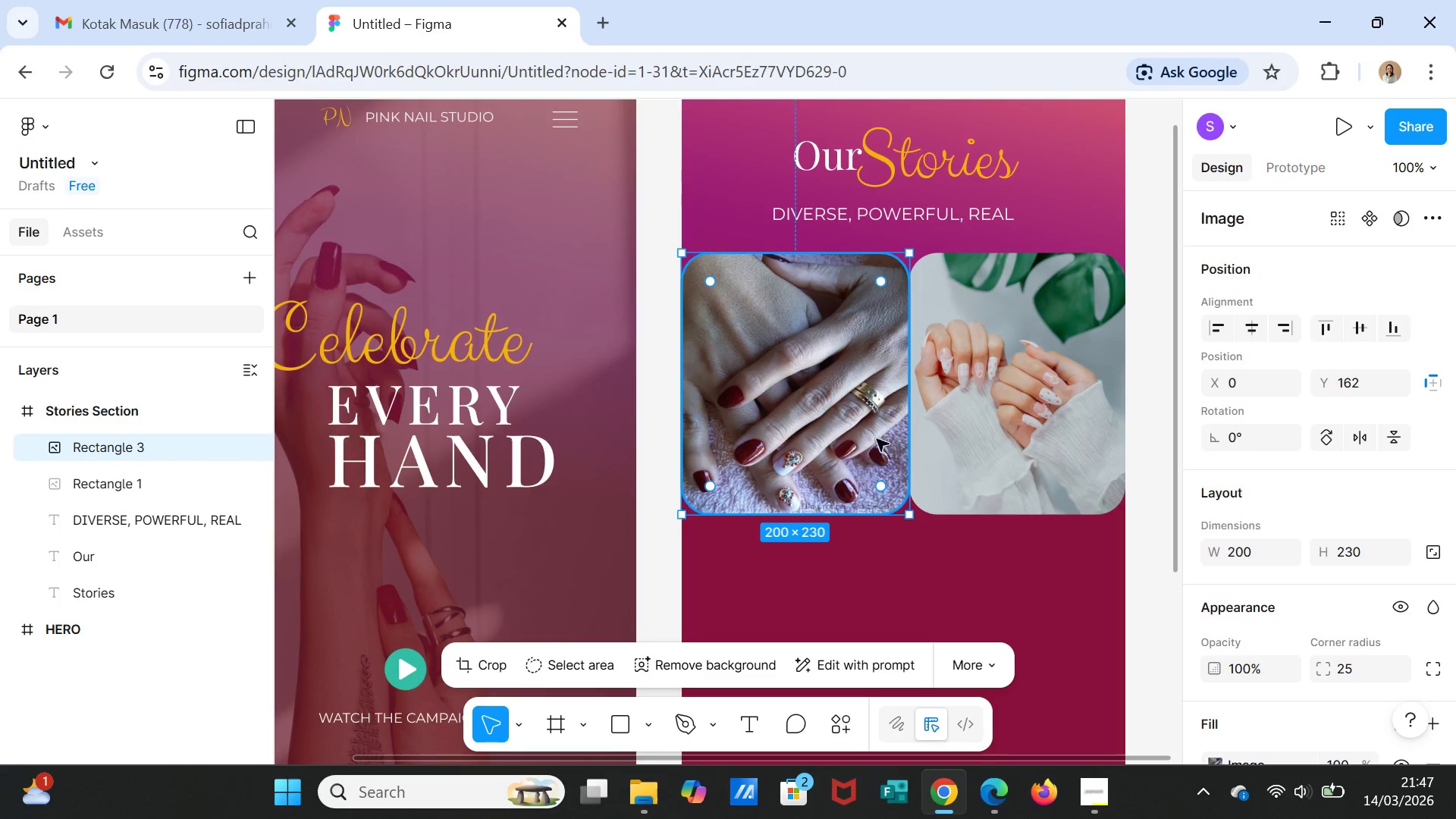 
left_click_drag(start_coordinate=[908, 402], to_coordinate=[898, 397])
 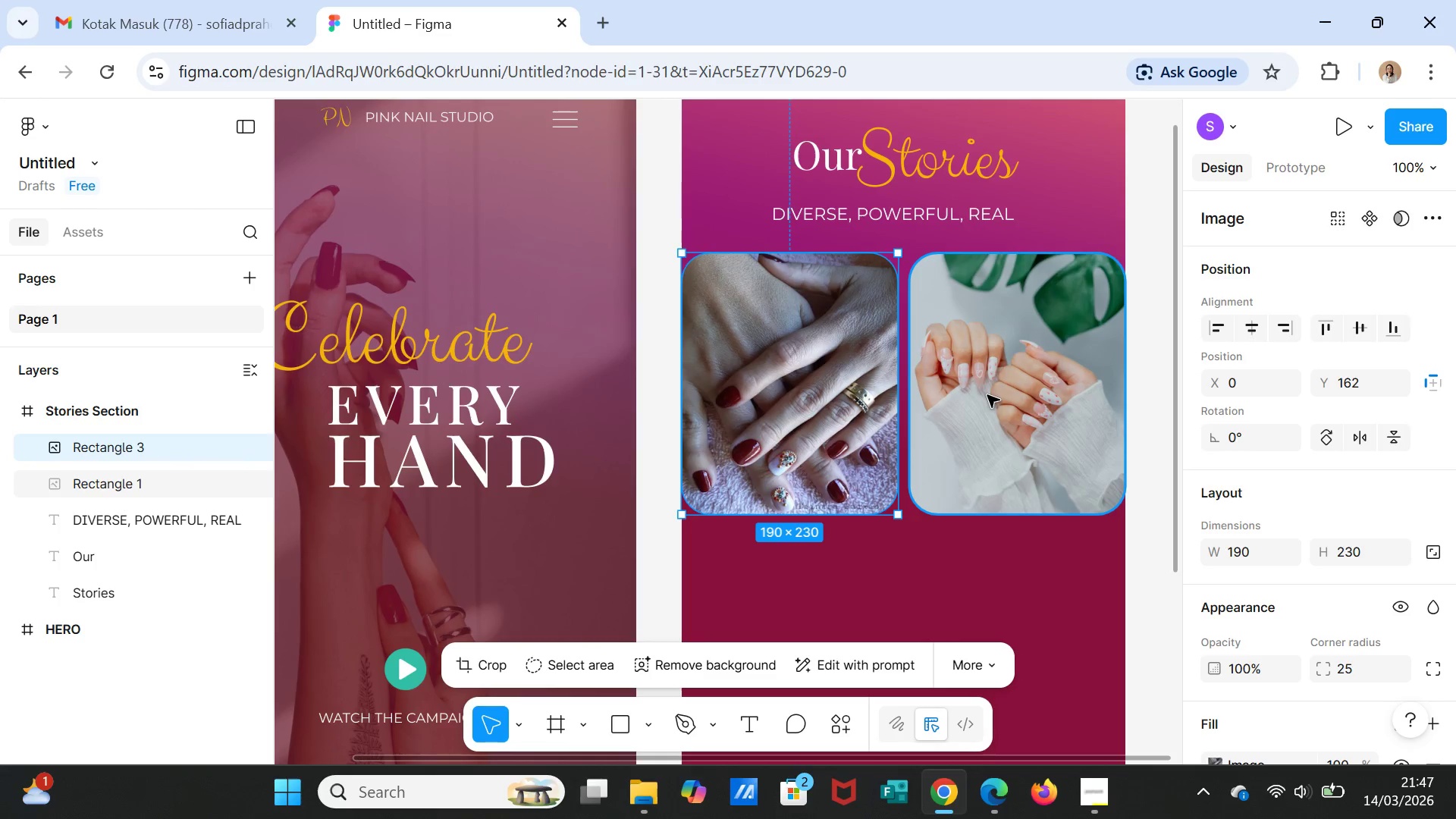 
left_click([987, 395])
 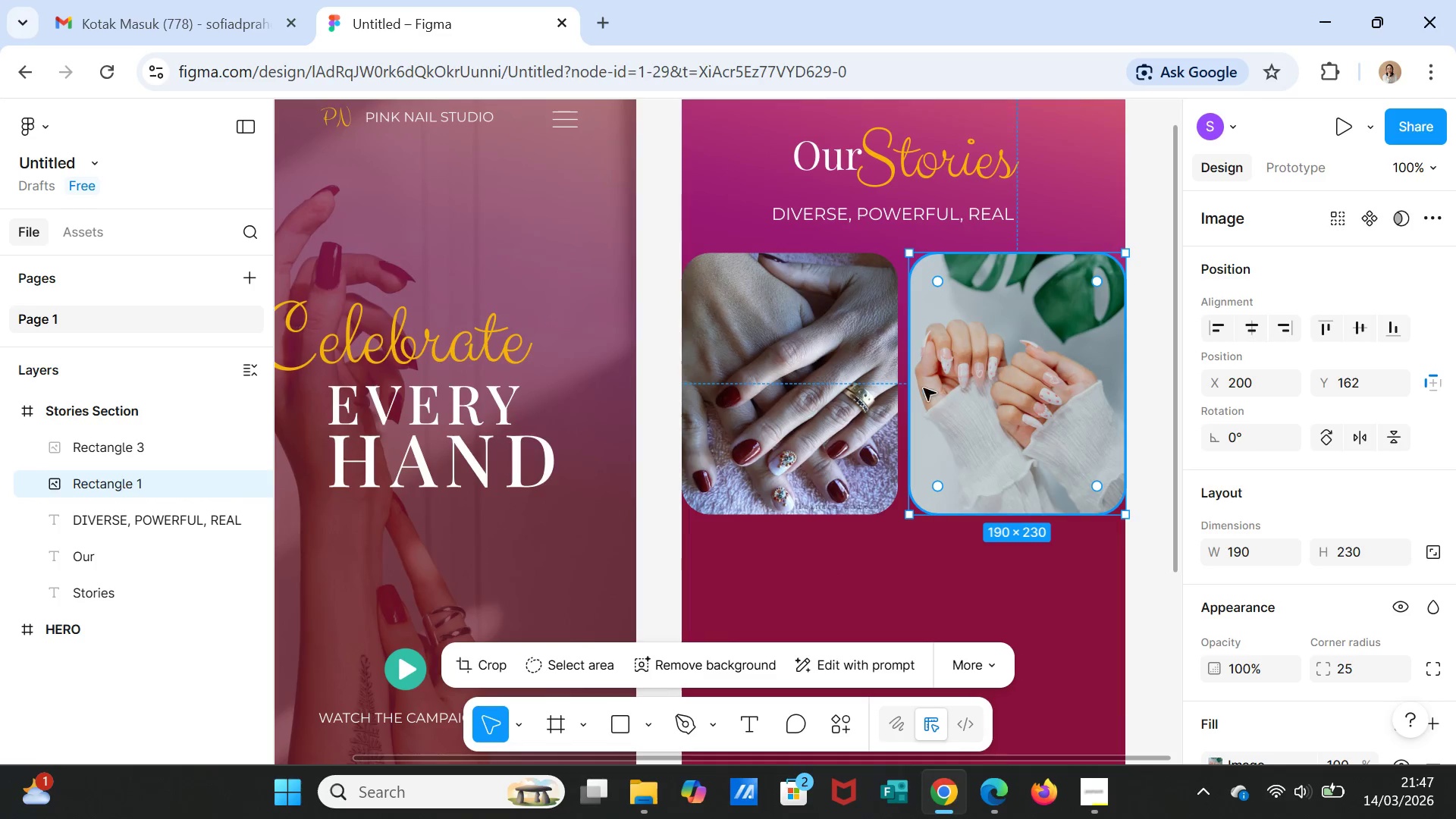 
left_click_drag(start_coordinate=[914, 381], to_coordinate=[907, 378])
 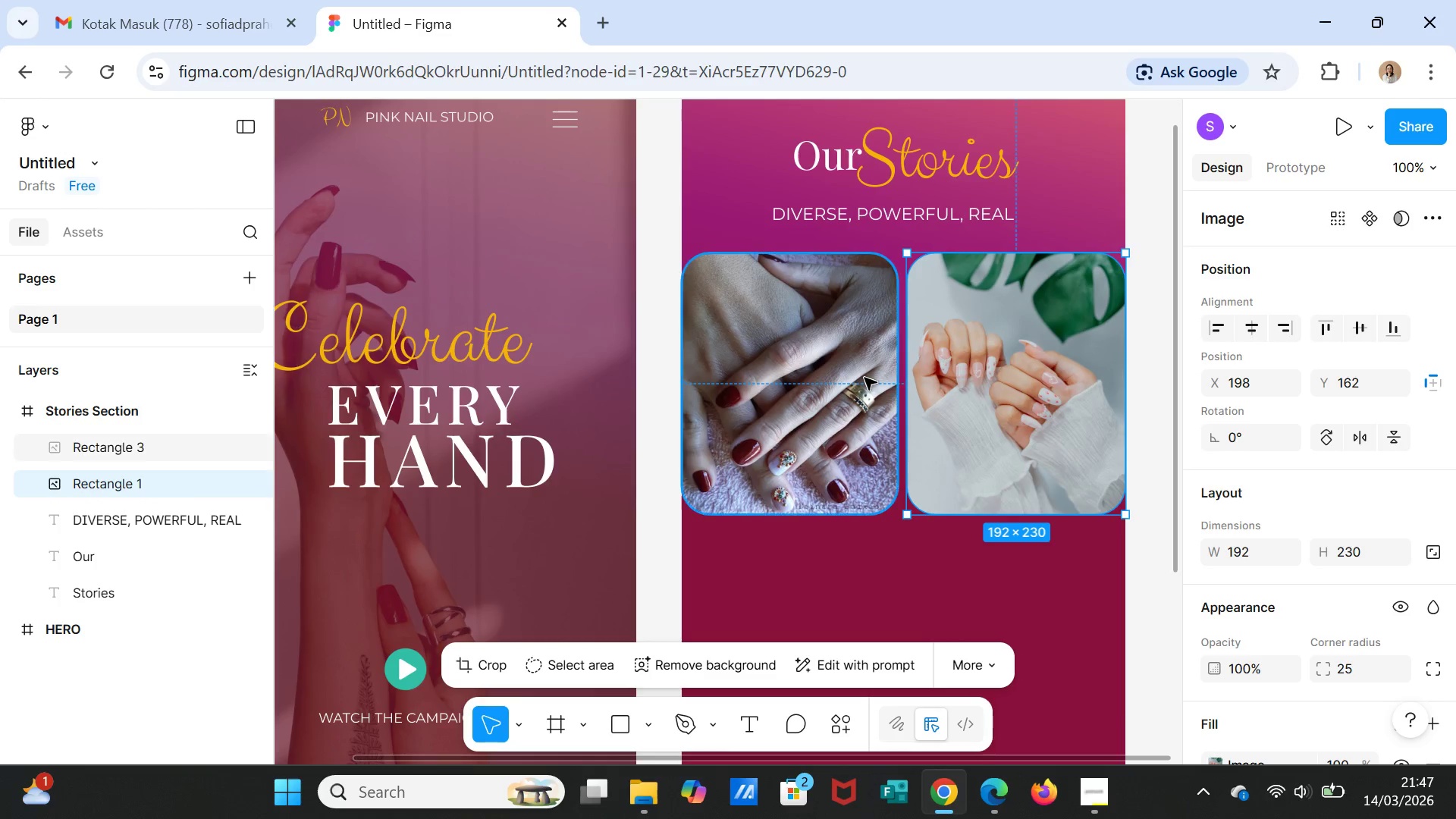 
left_click([864, 378])
 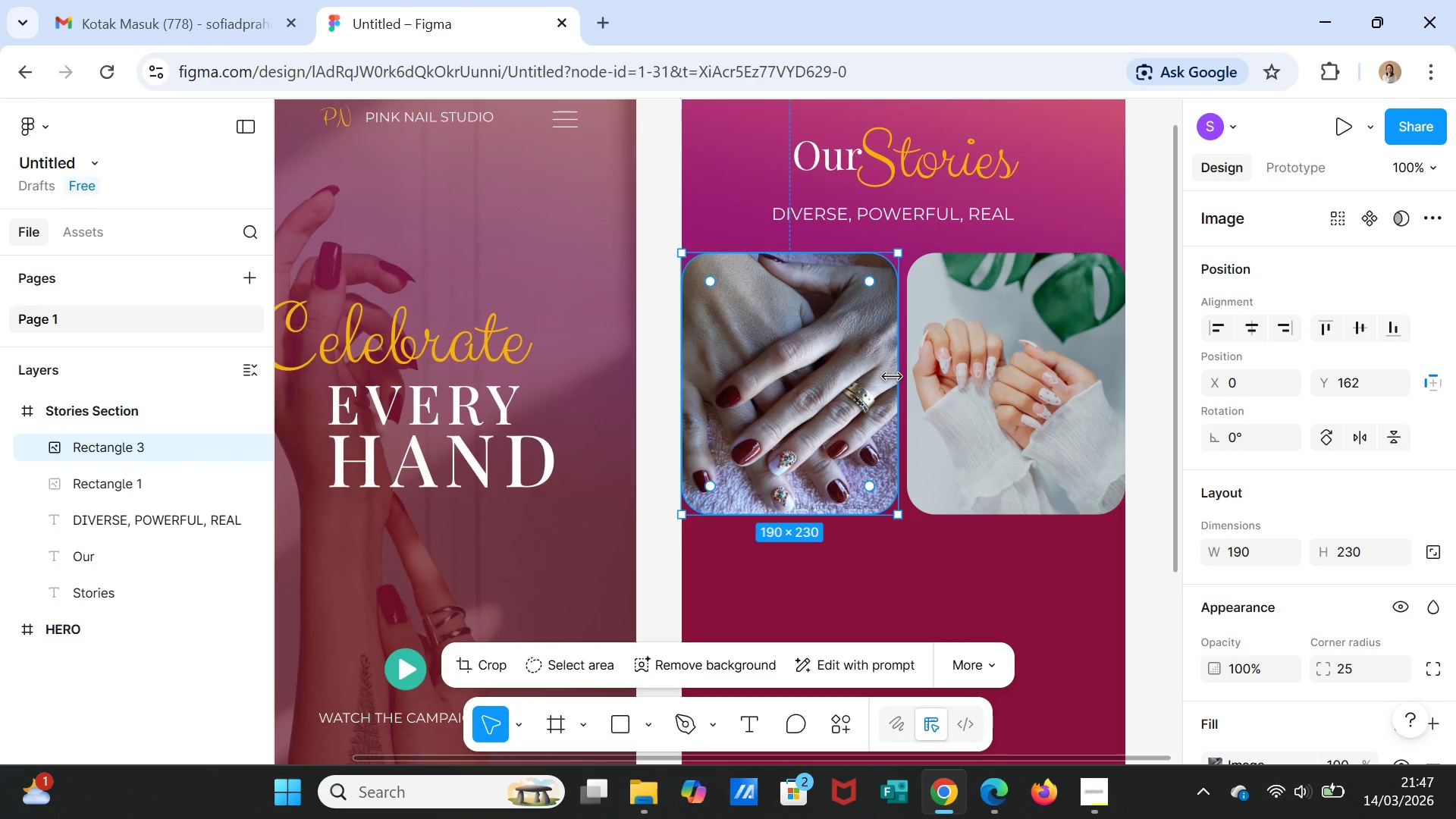 
left_click_drag(start_coordinate=[896, 377], to_coordinate=[900, 377])
 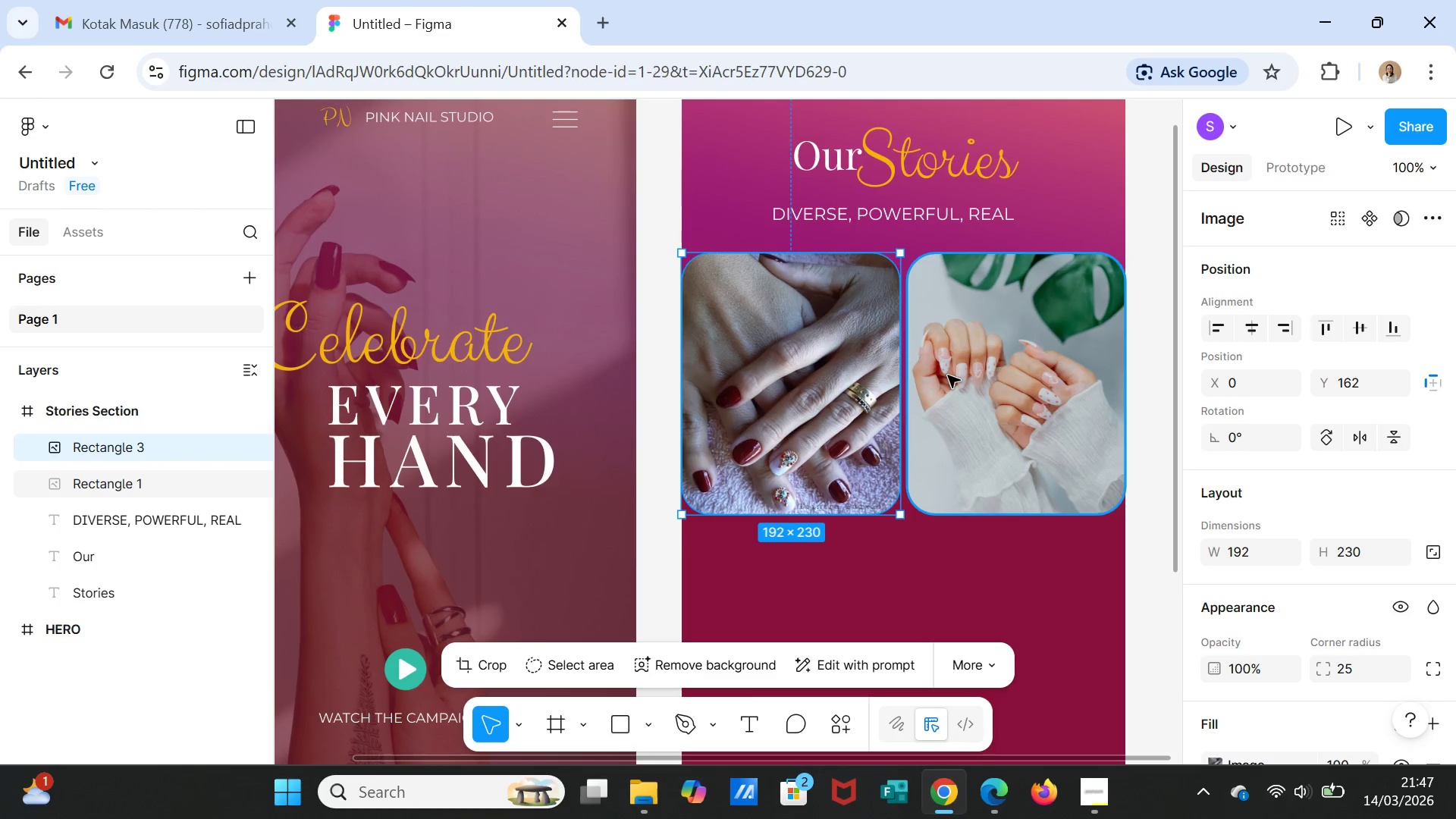 
left_click([948, 375])
 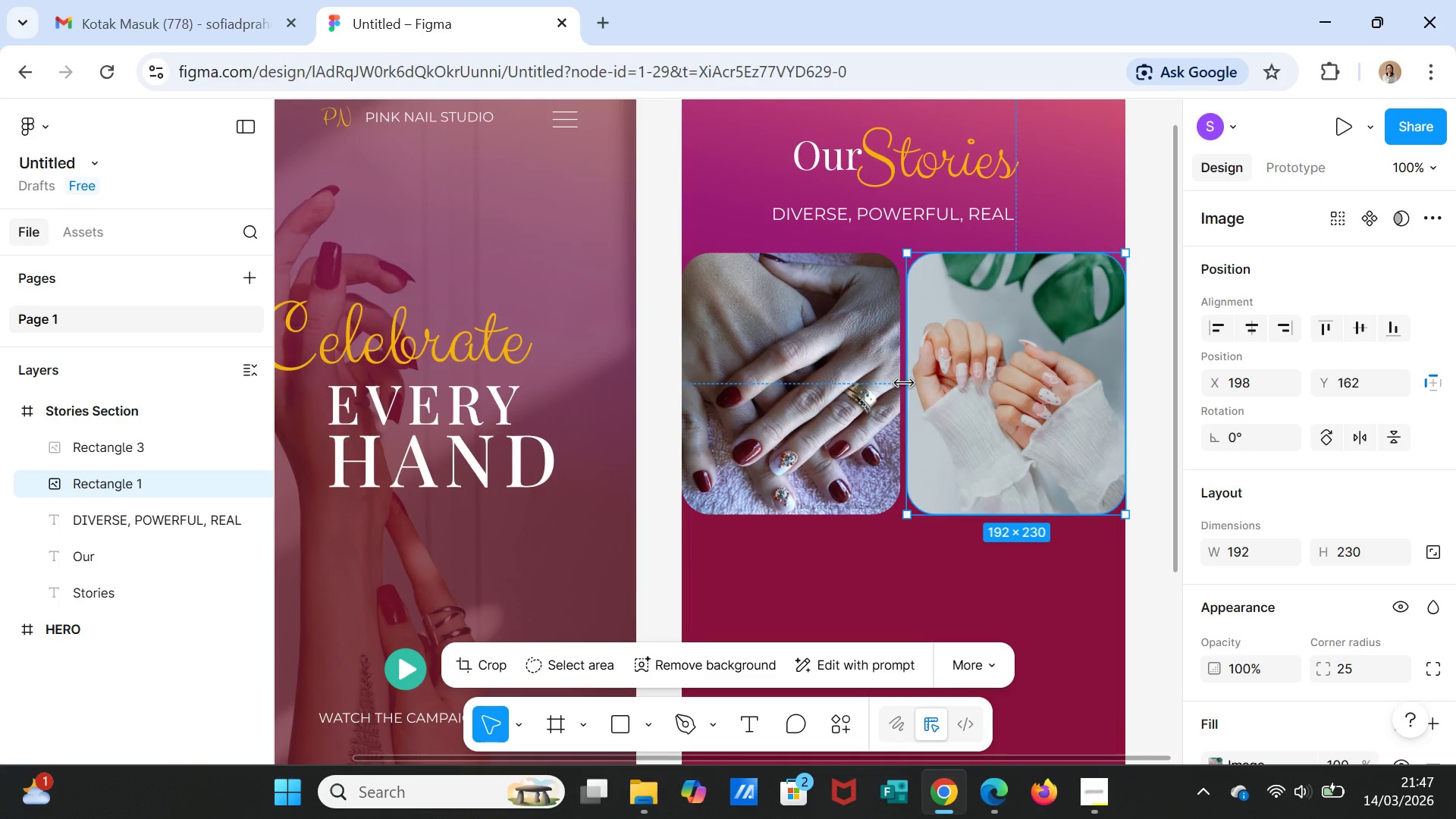 
wait(8.8)
 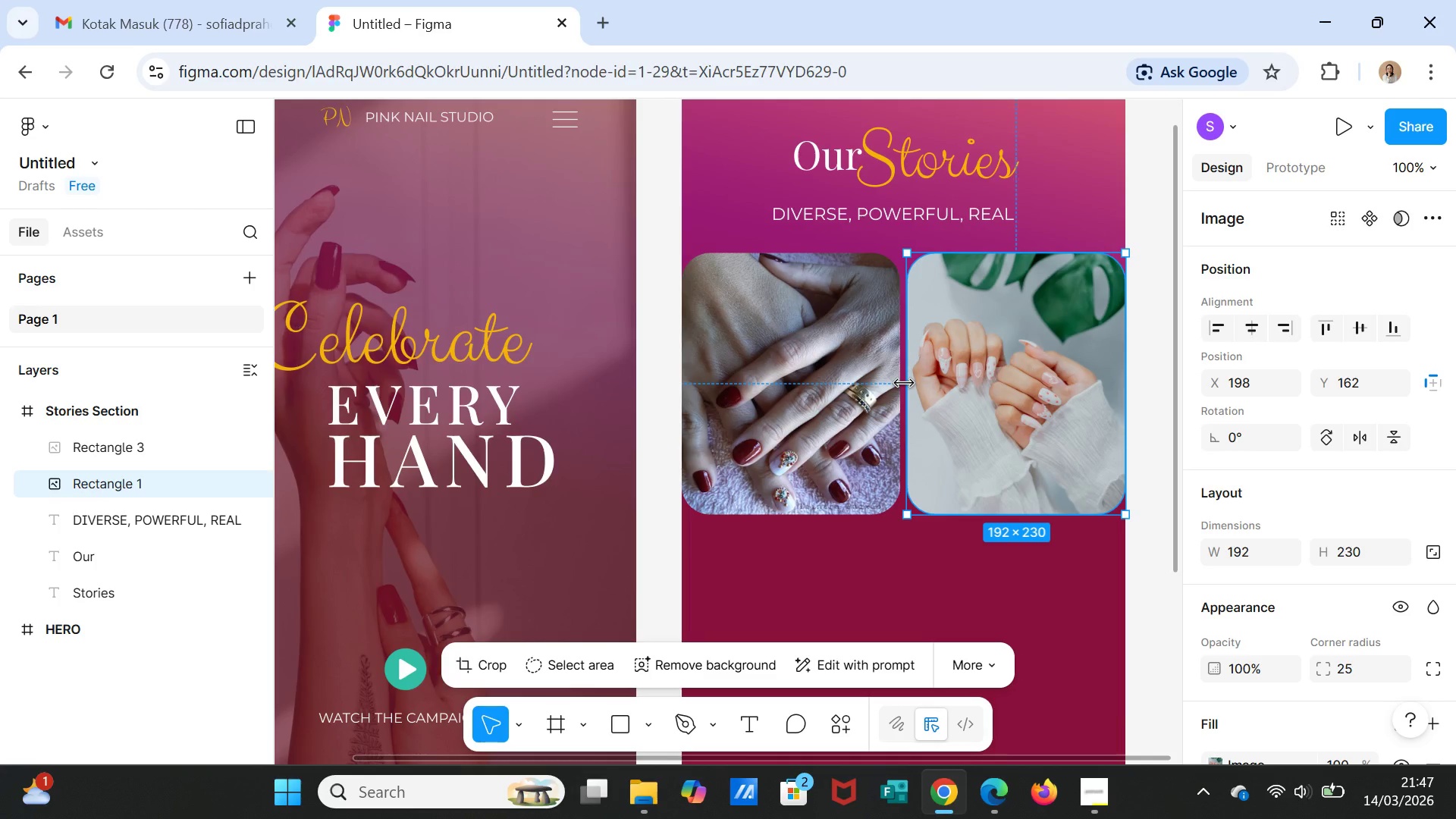 
left_click([843, 381])
 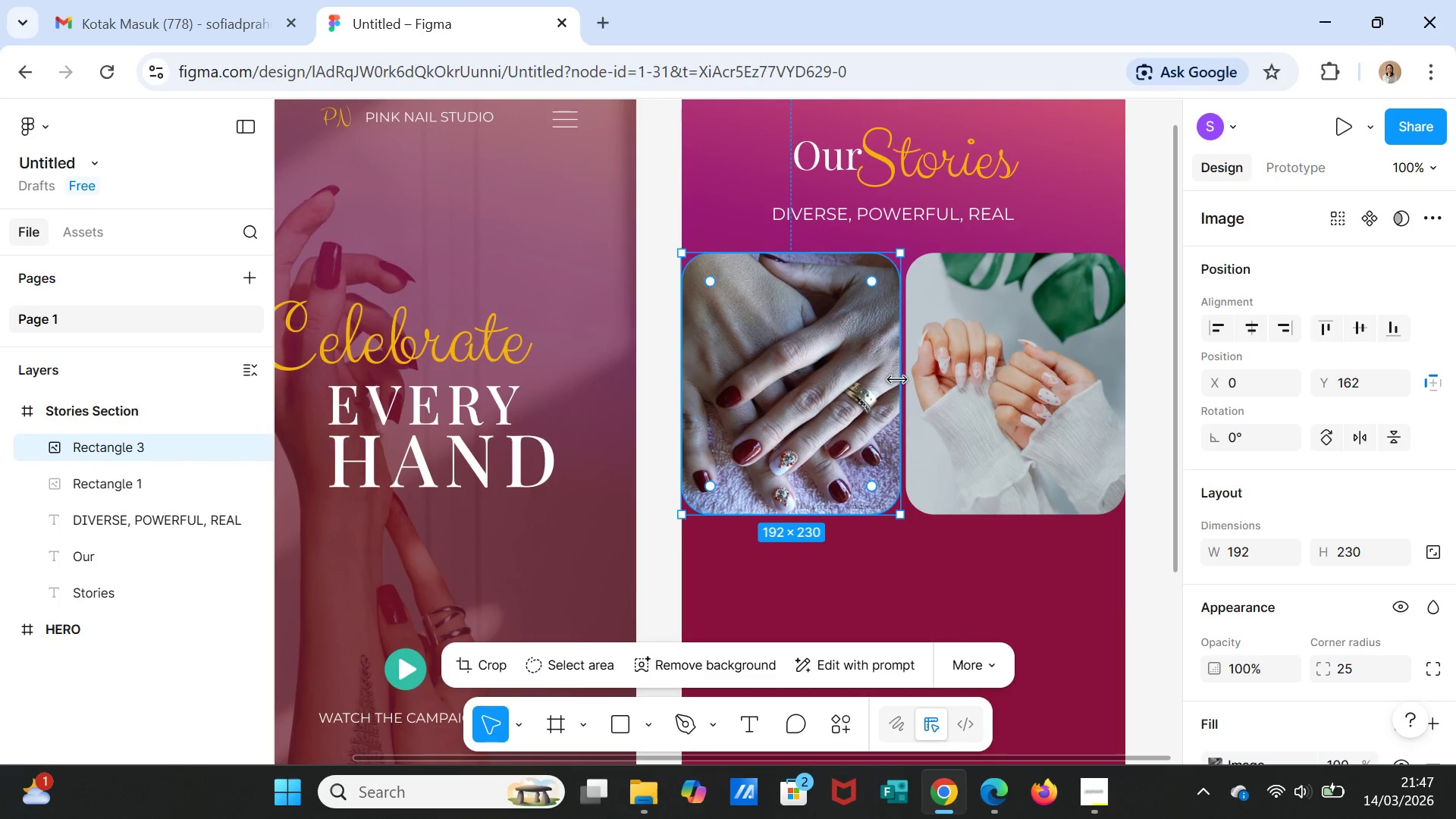 
left_click_drag(start_coordinate=[897, 380], to_coordinate=[901, 379])
 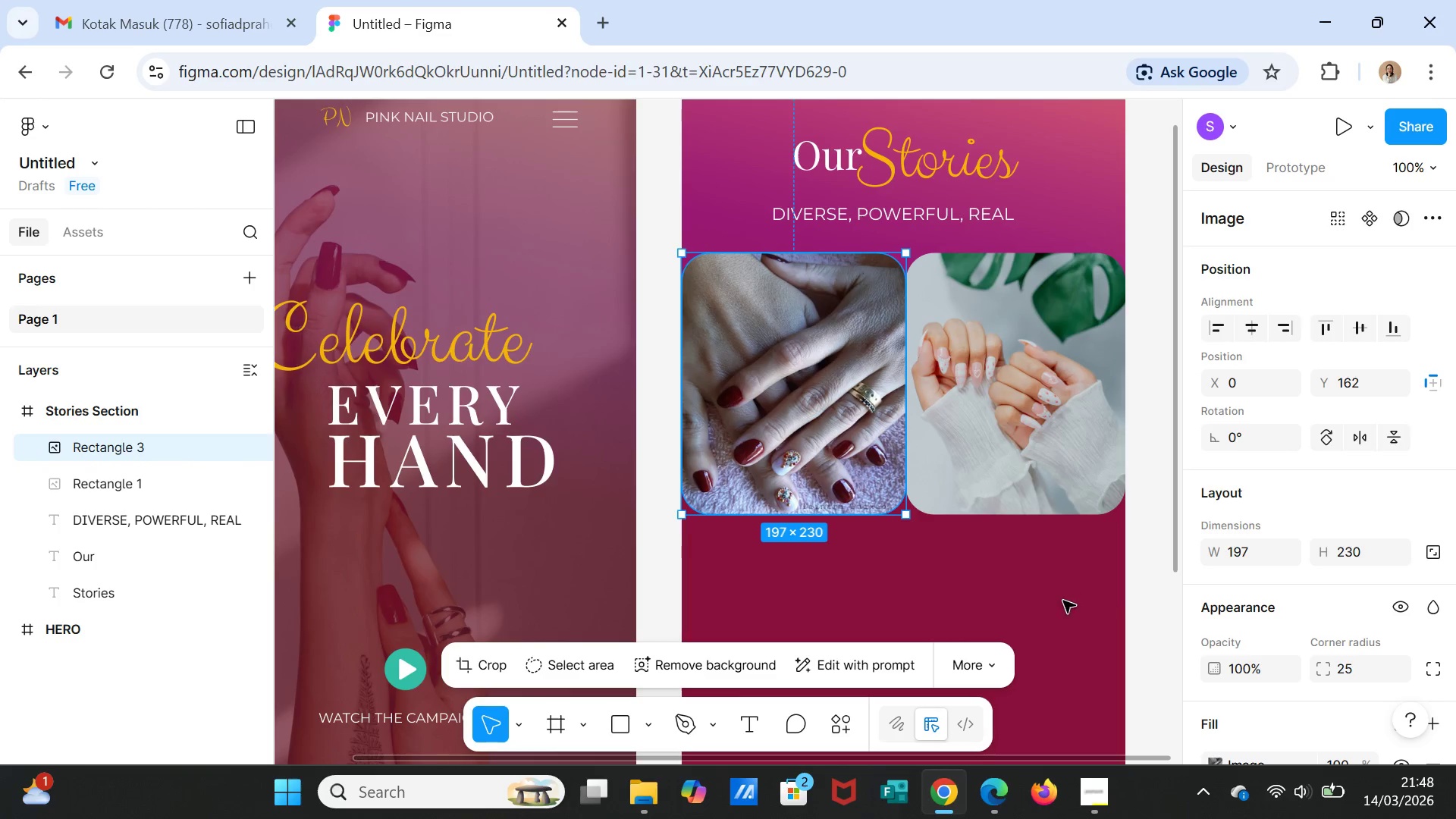 
left_click([1063, 601])
 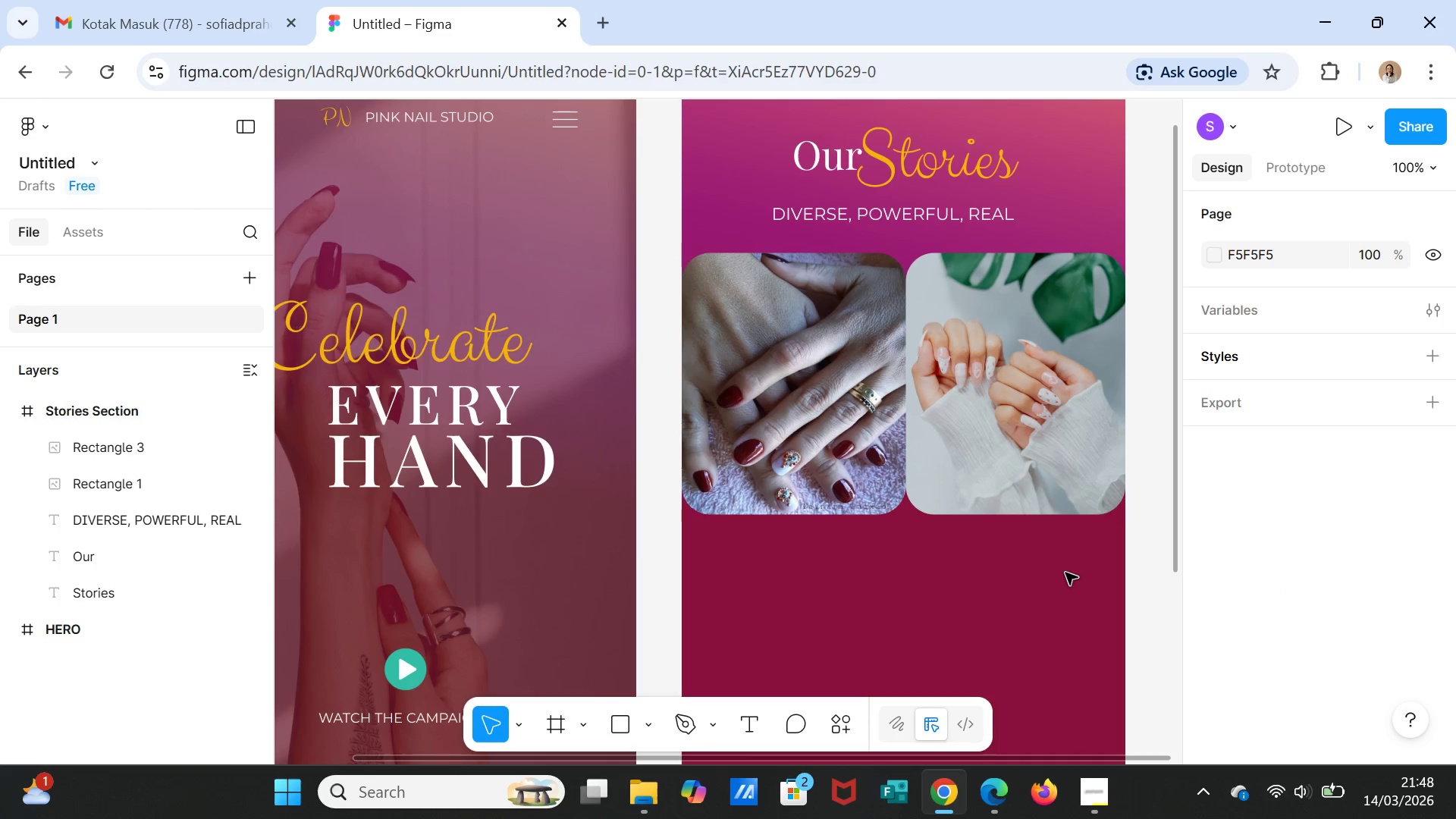 
left_click([1056, 453])
 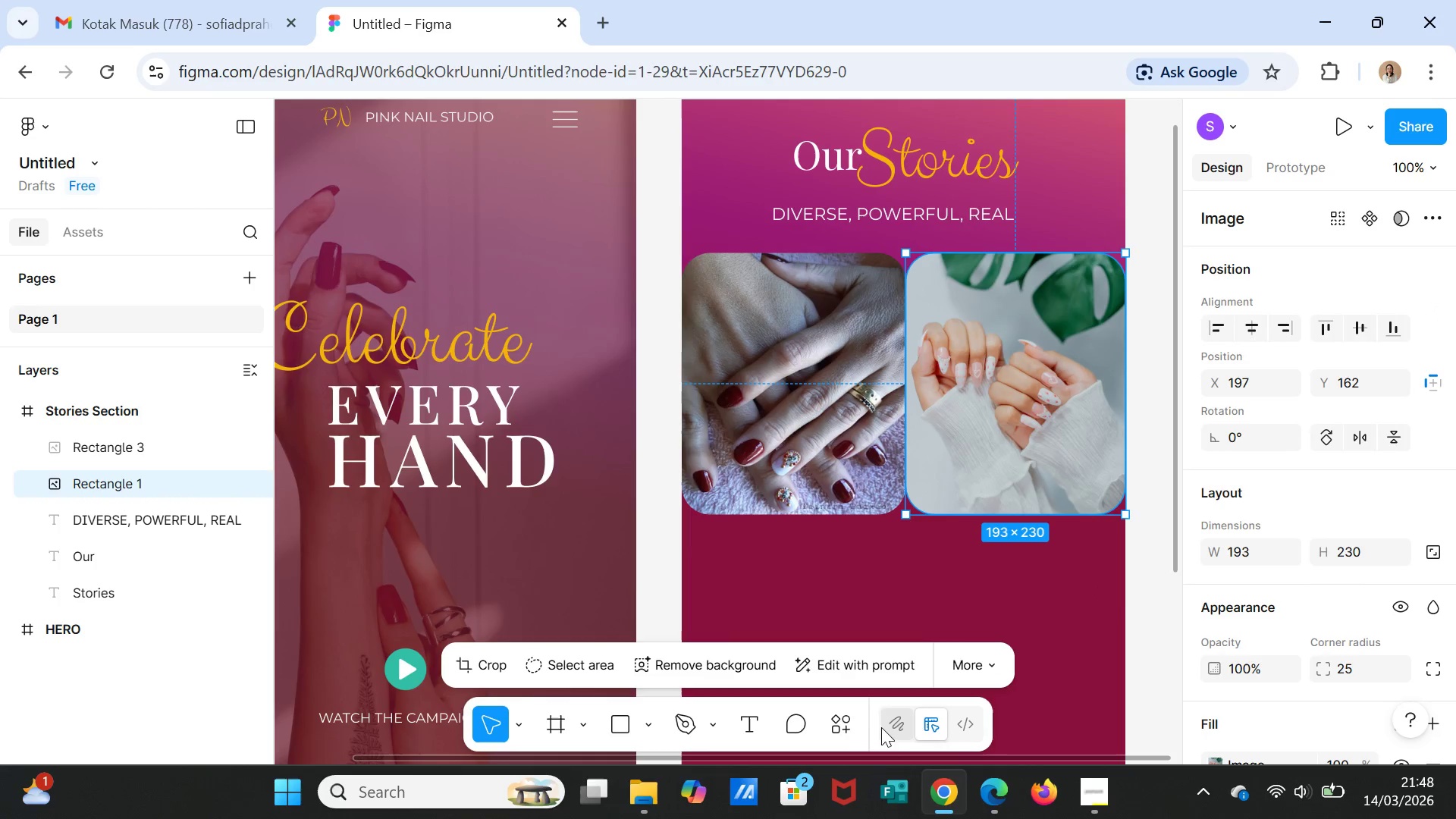 
left_click([840, 724])
 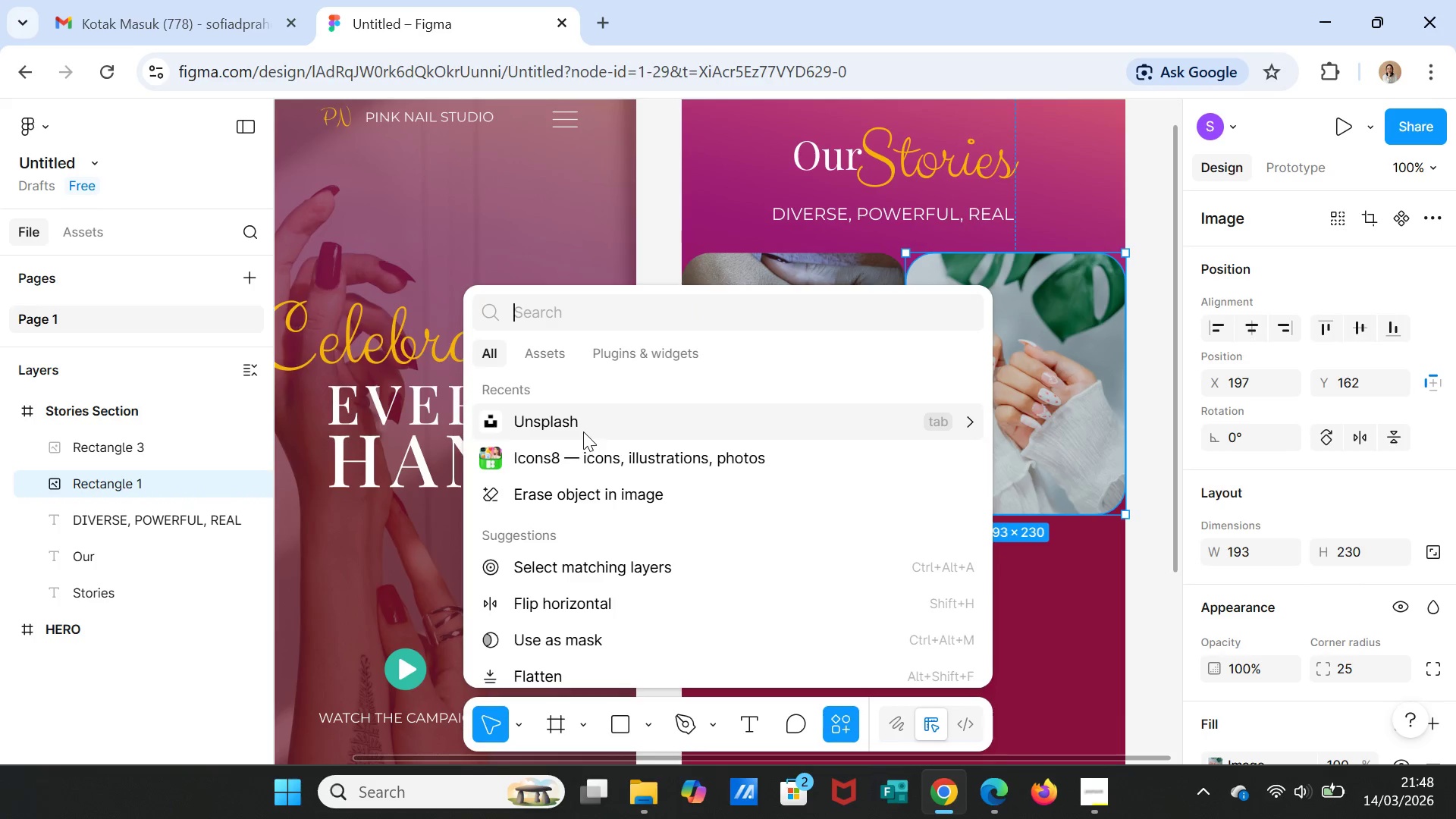 
left_click([583, 431])
 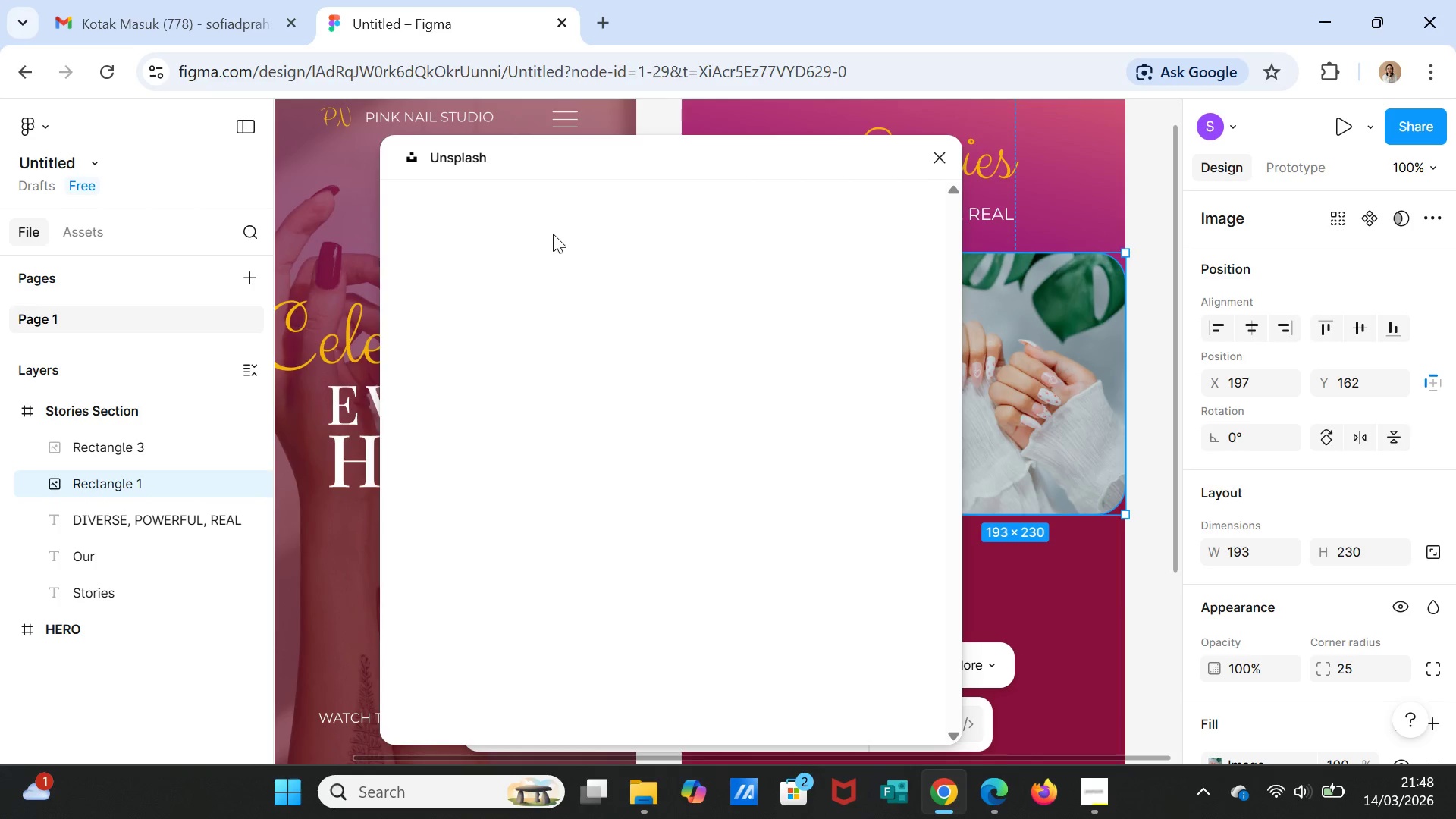 
wait(6.36)
 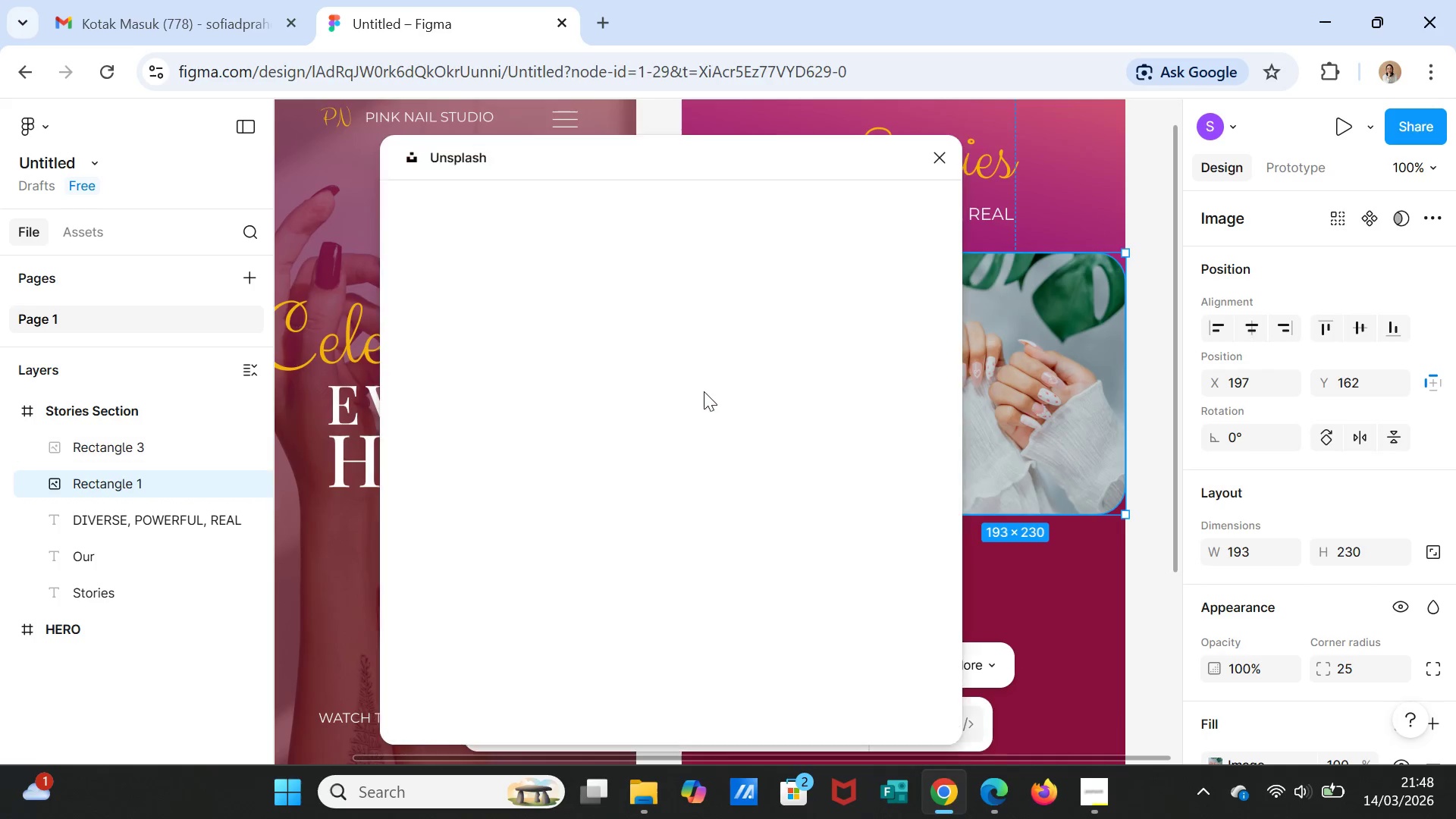 
left_click([557, 268])
 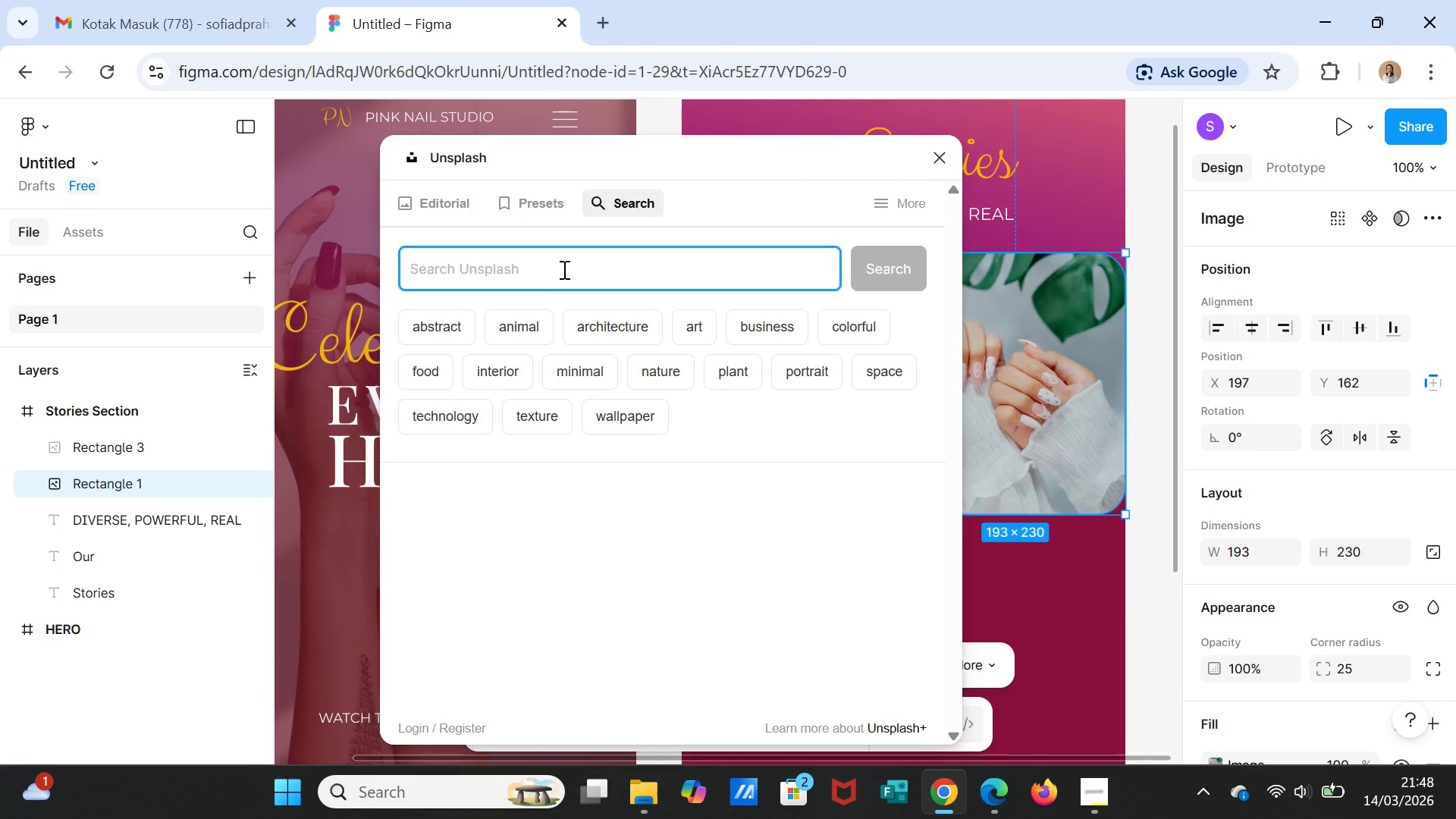 
type(WOMEN)
key(Backspace)
type(N'S NAIL )
key(Backspace)
type(S ART)
 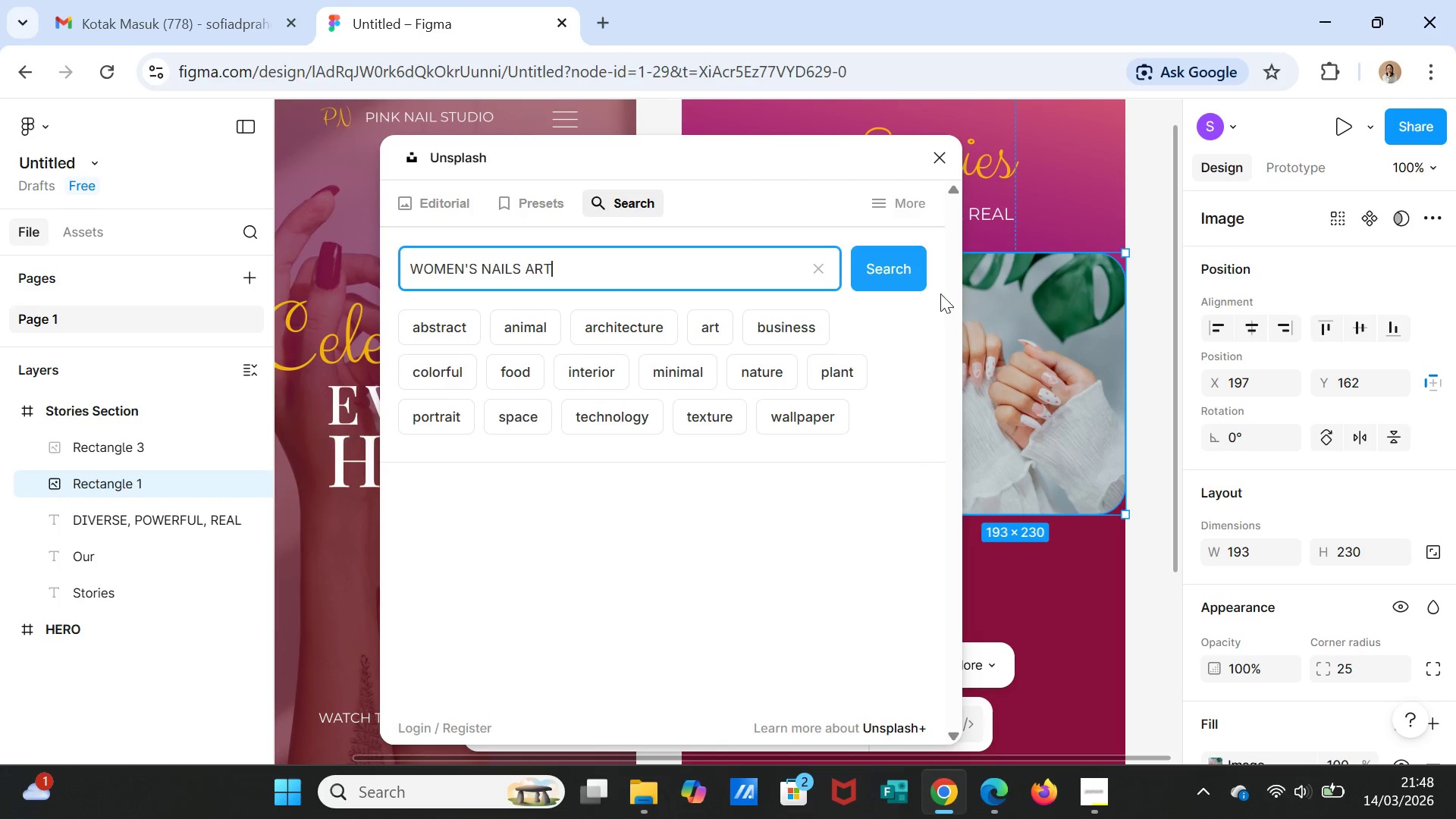 
left_click([896, 254])
 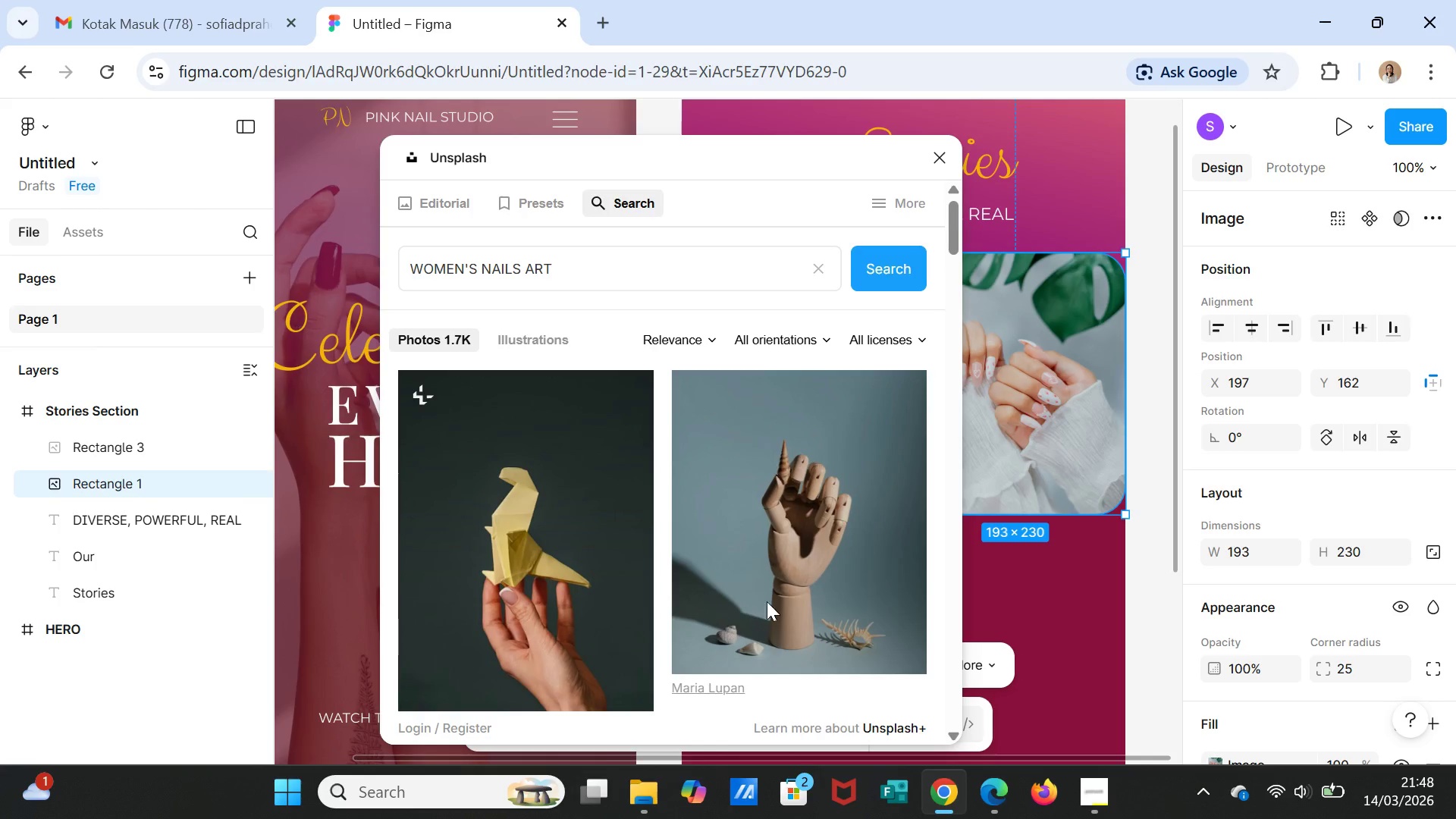 
scroll: coordinate [783, 601], scroll_direction: down, amount: 4.0
 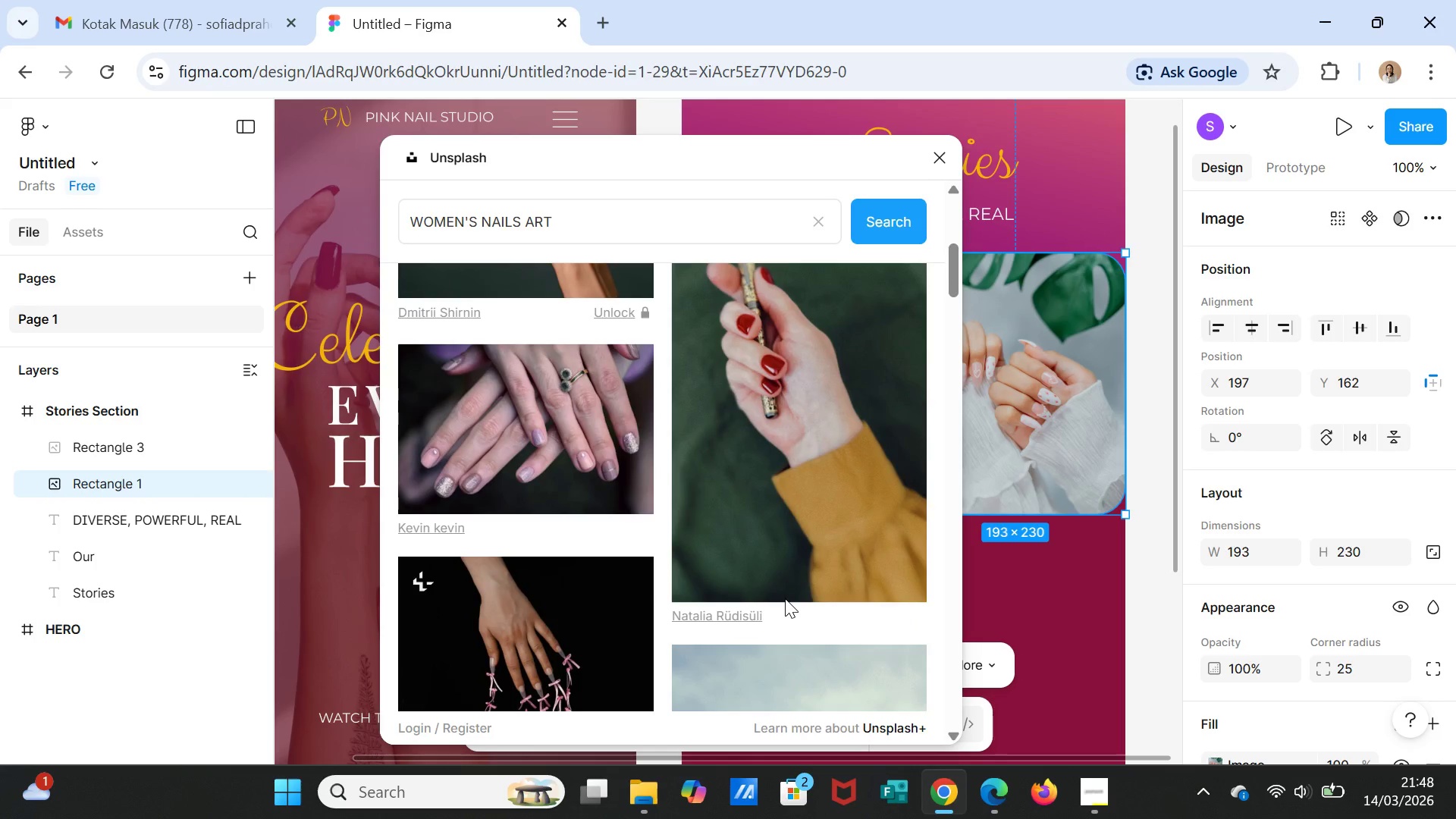 
scroll: coordinate [785, 598], scroll_direction: up, amount: 1.0
 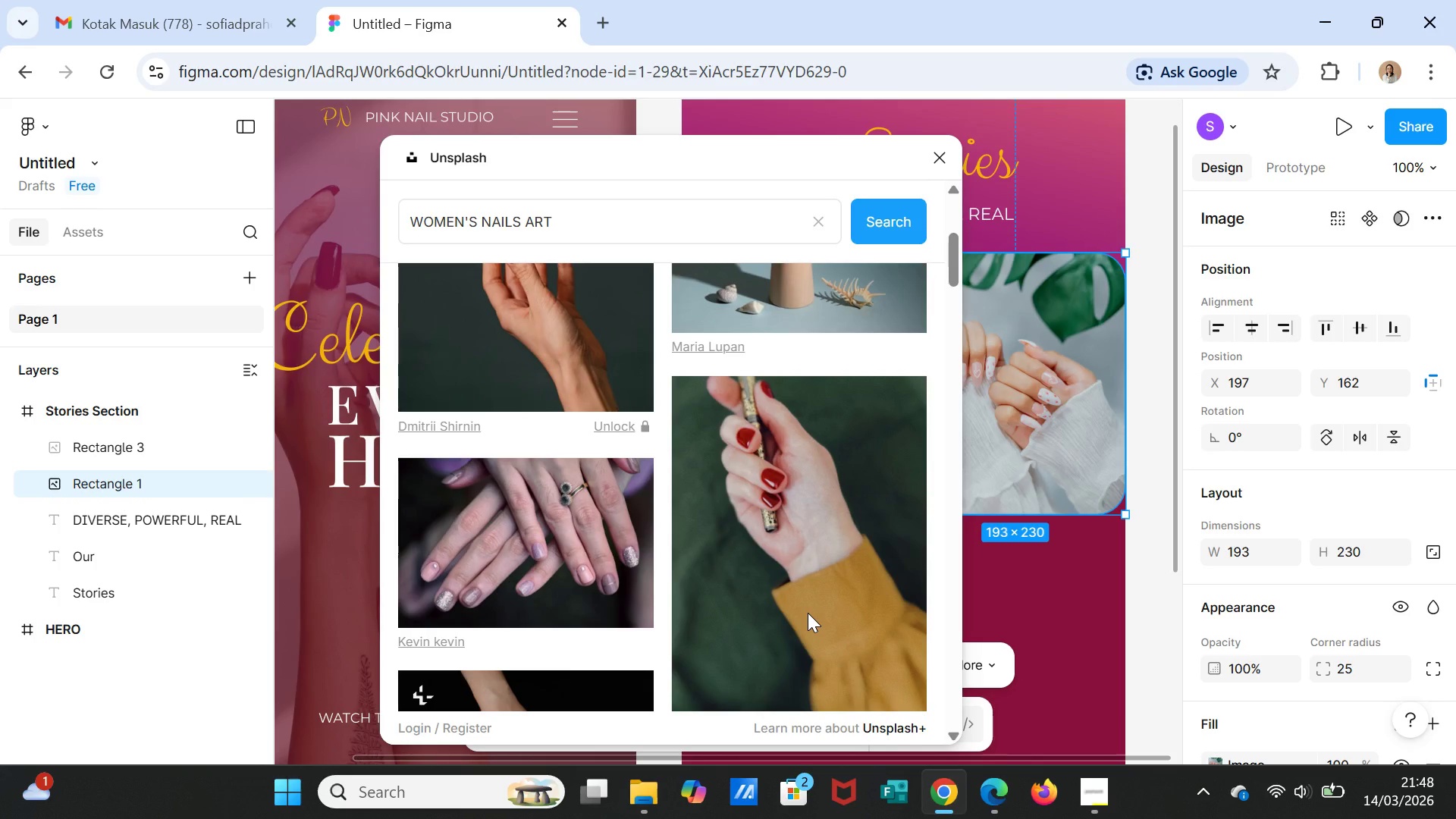 
scroll: coordinate [814, 613], scroll_direction: down, amount: 7.0
 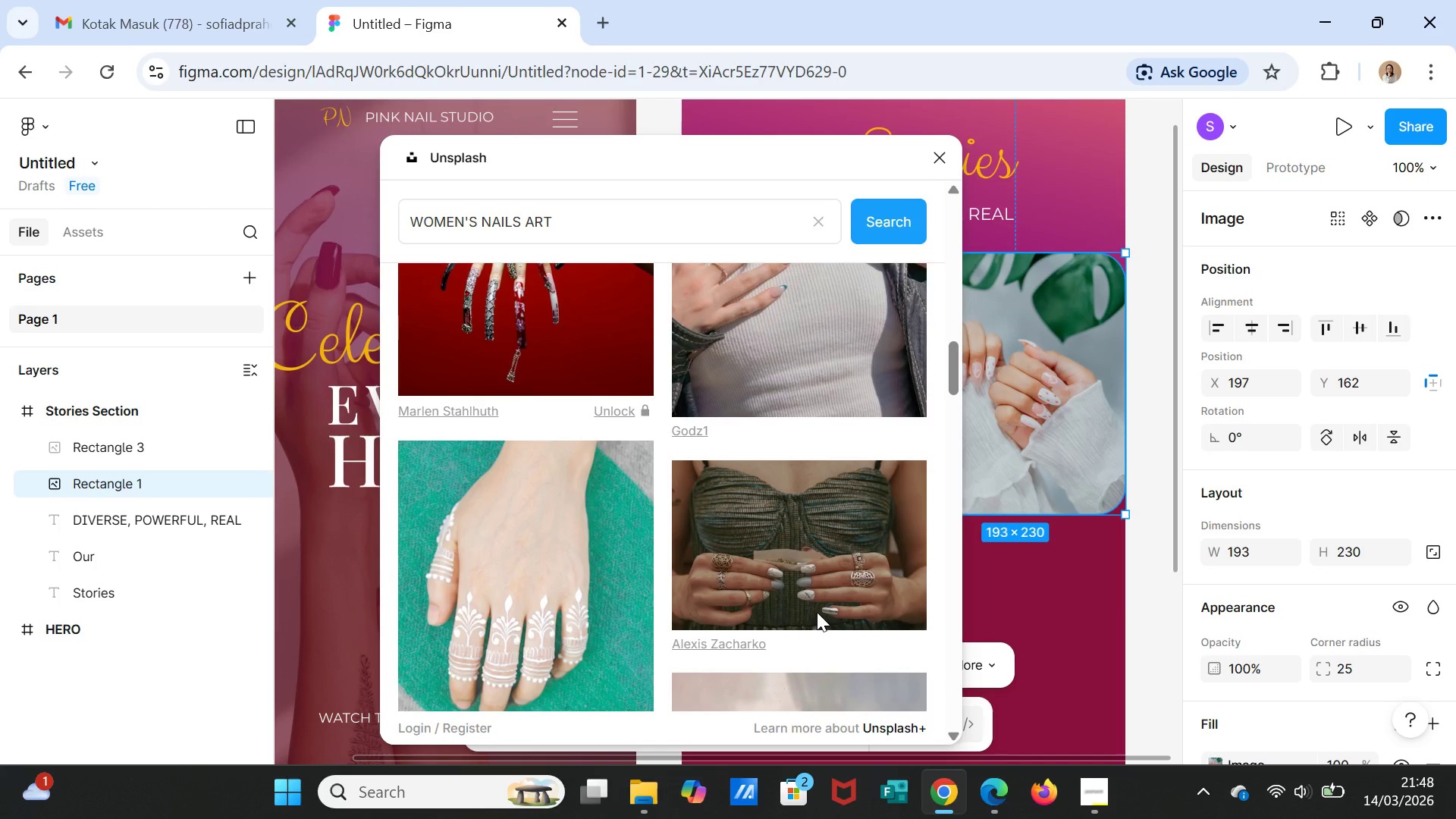 
left_click([827, 577])
 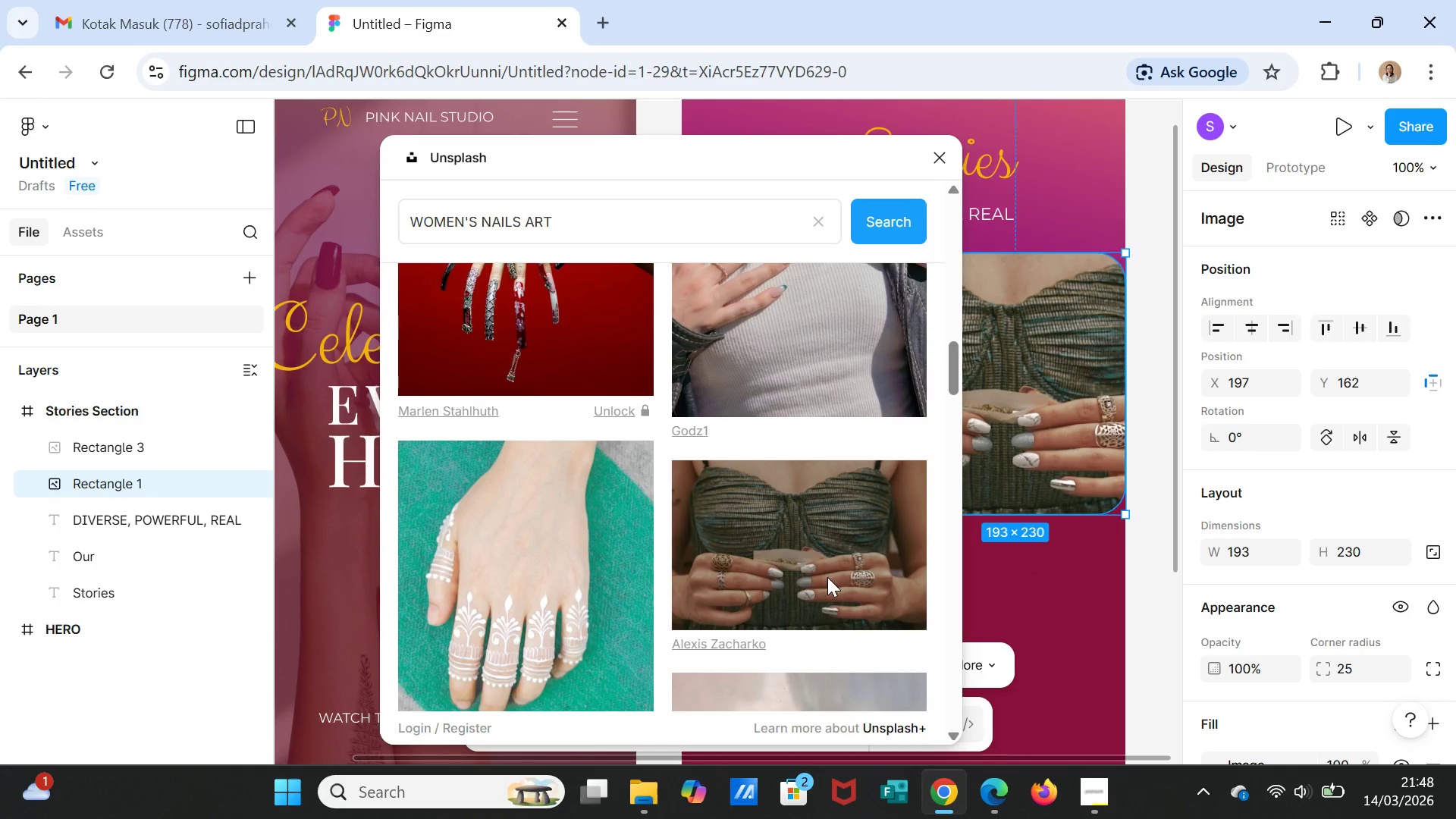 
left_click([1042, 611])
 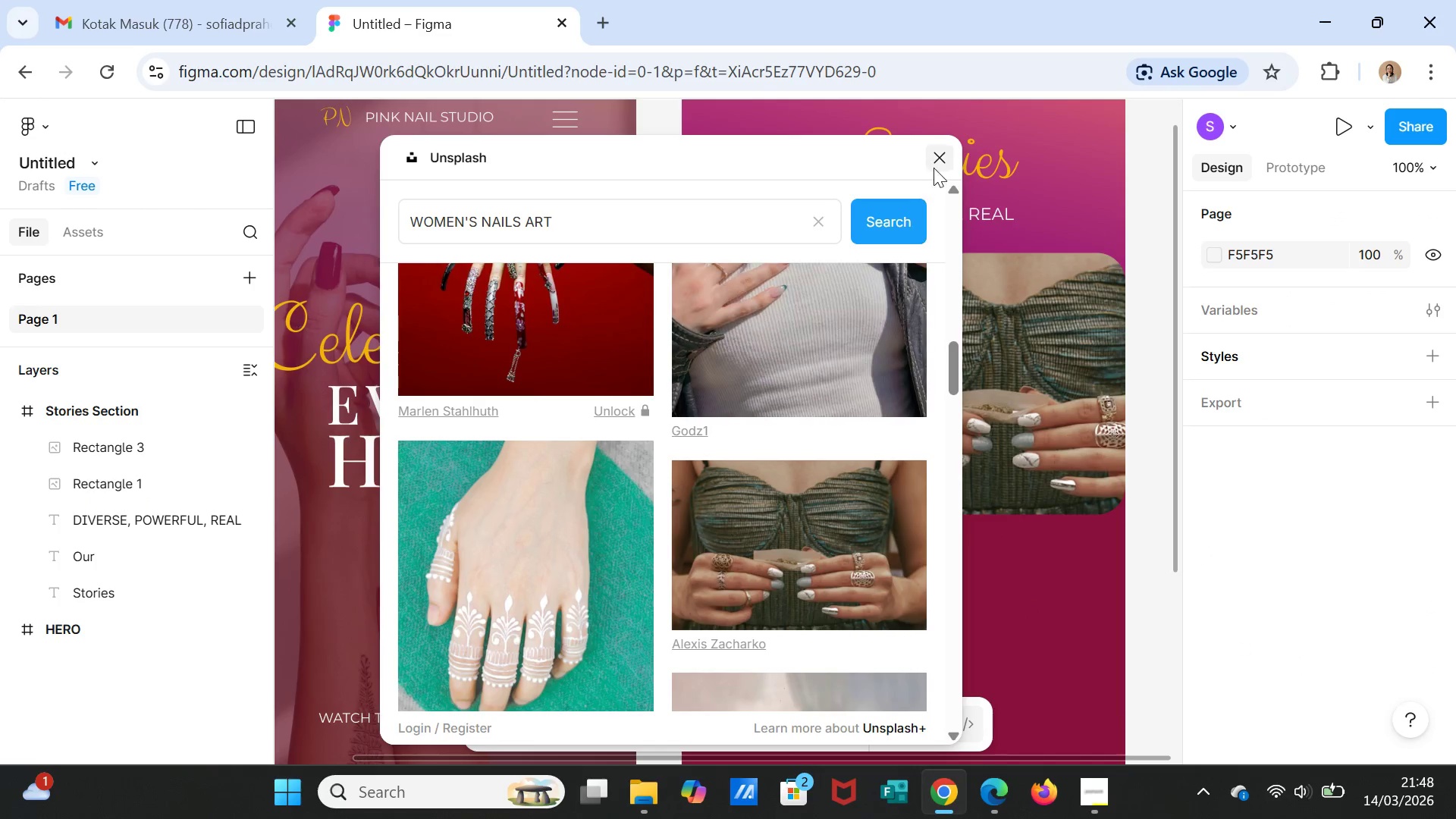 
left_click([935, 164])
 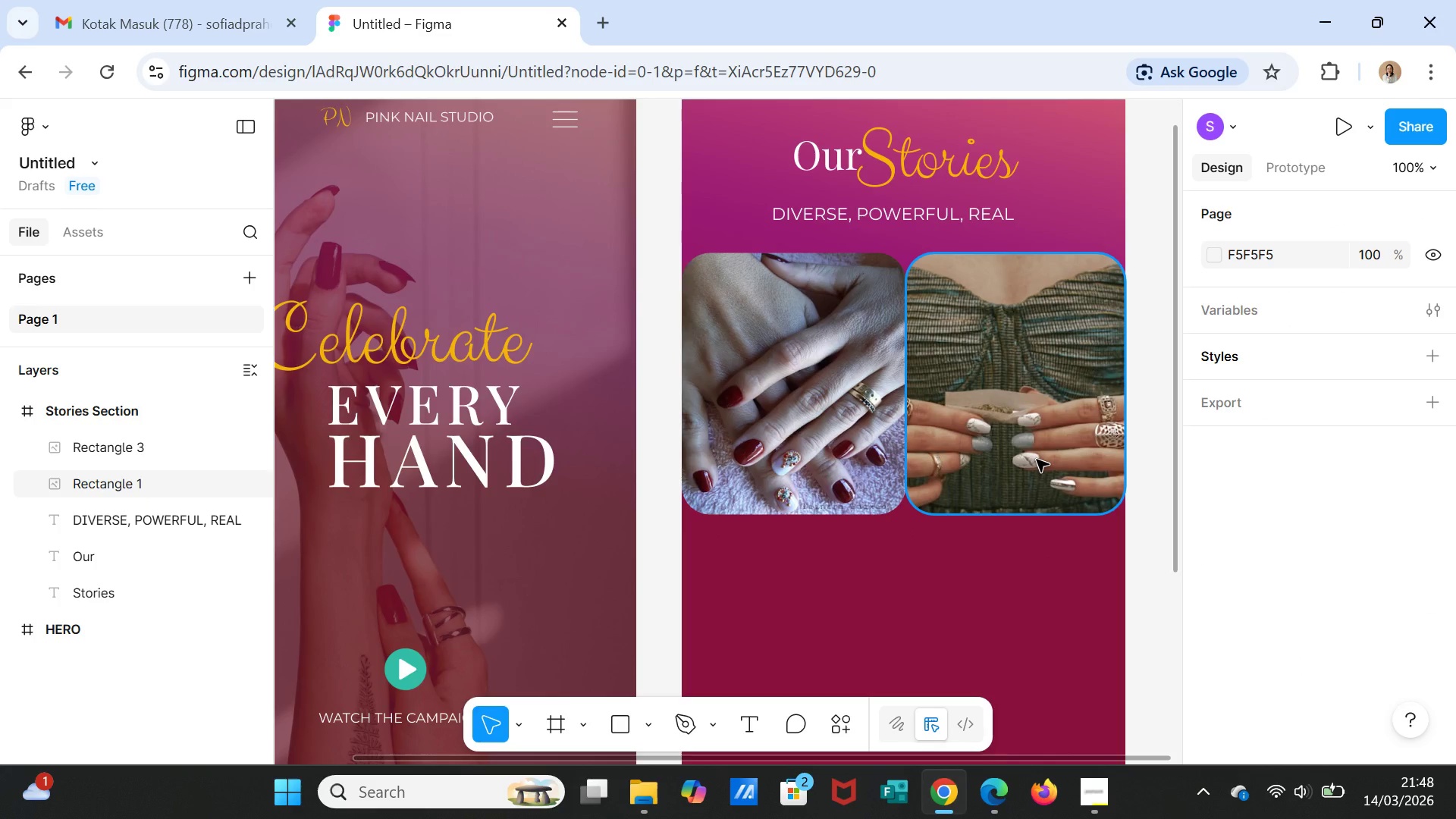 
left_click([1037, 460])
 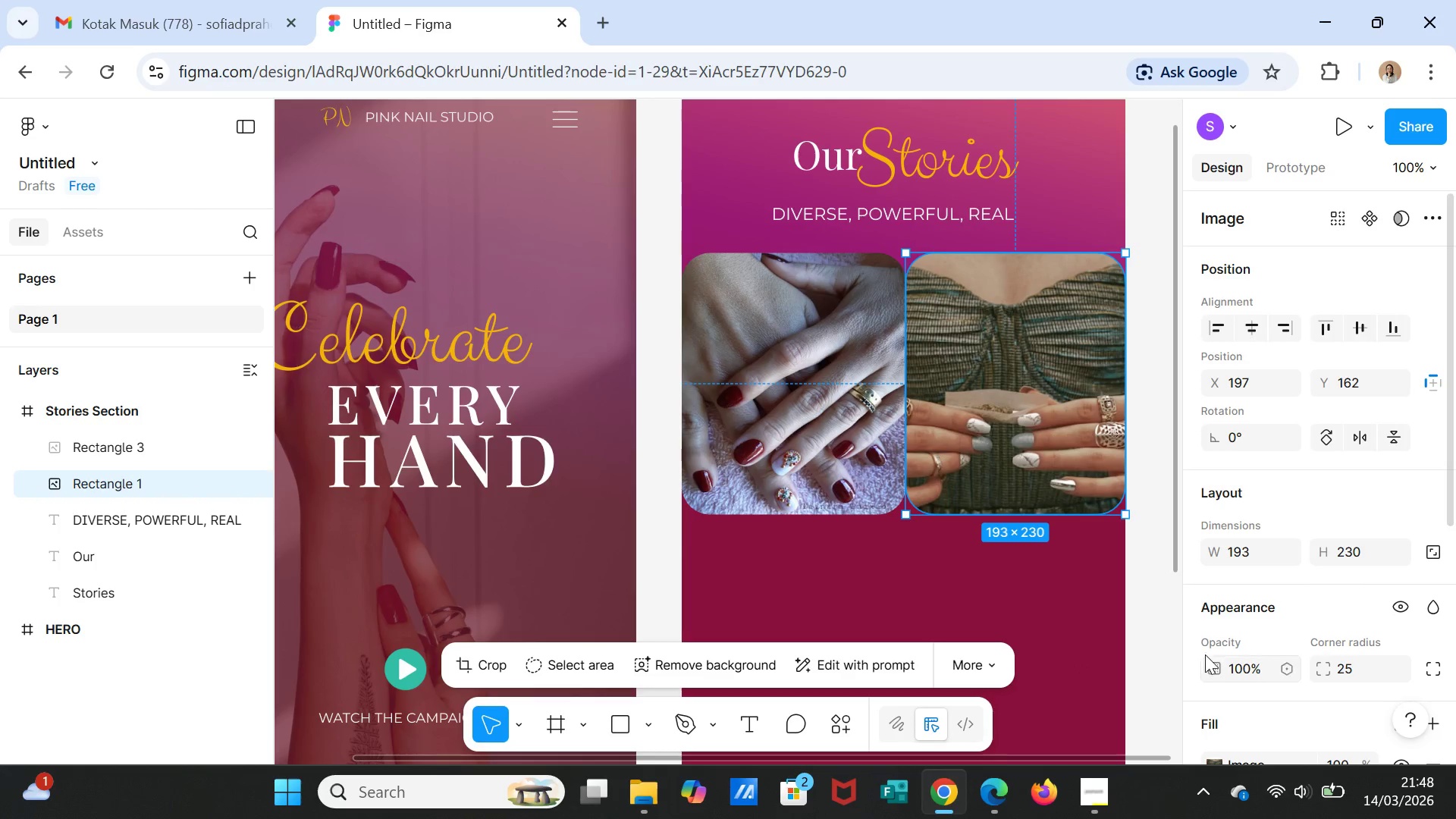 
scroll: coordinate [1251, 654], scroll_direction: down, amount: 2.0
 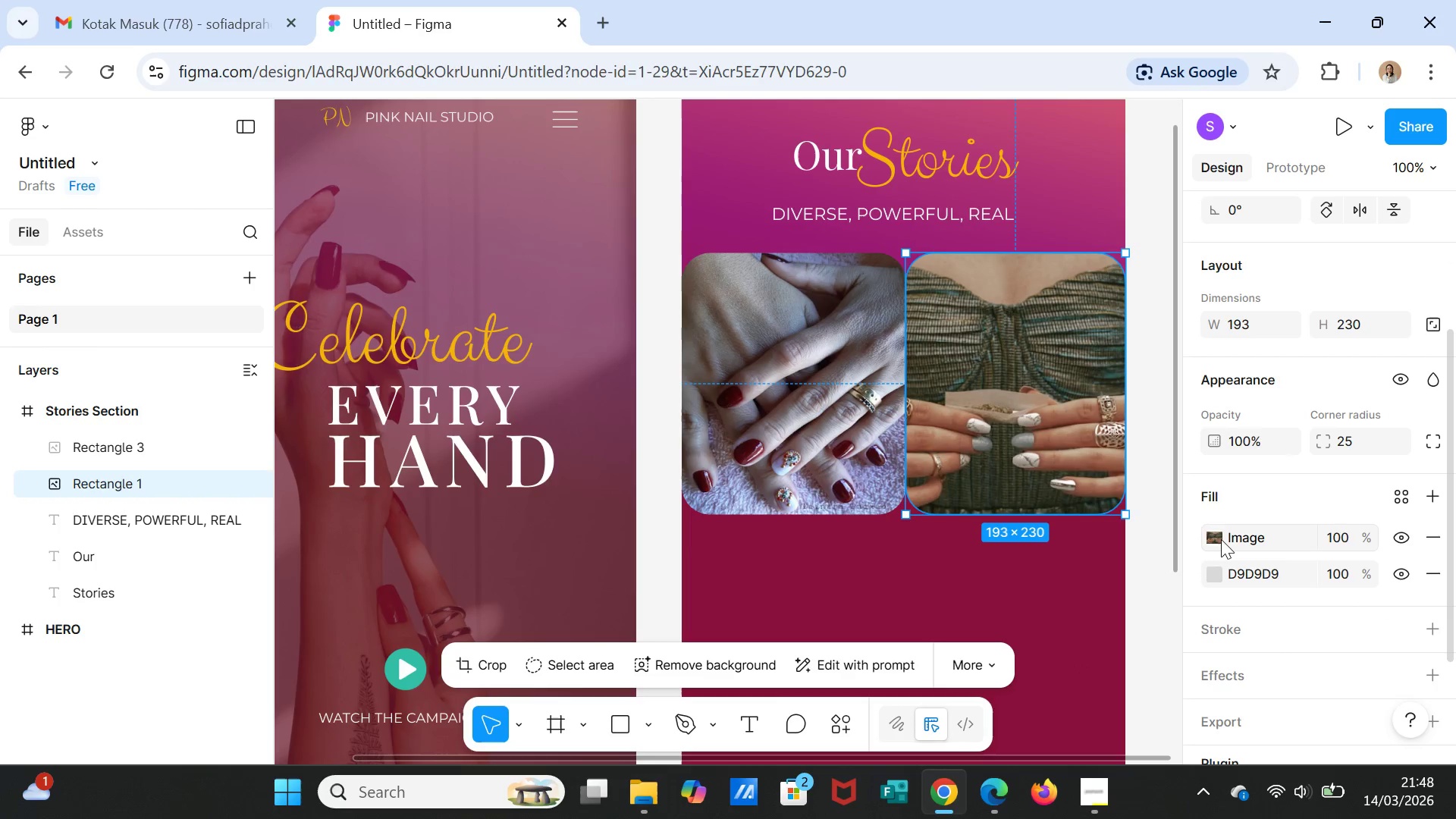 
left_click([1221, 539])
 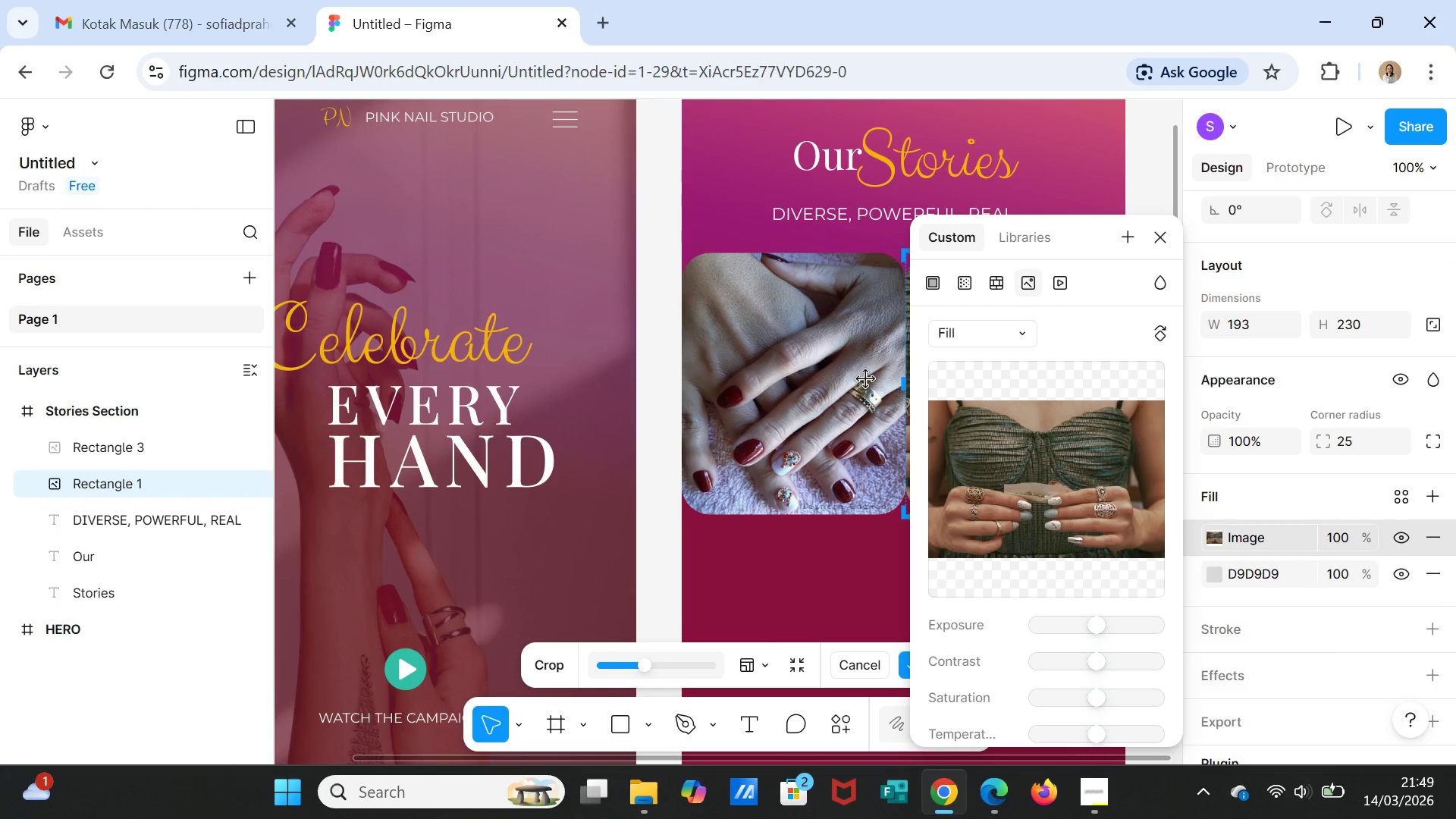 
left_click([1000, 404])
 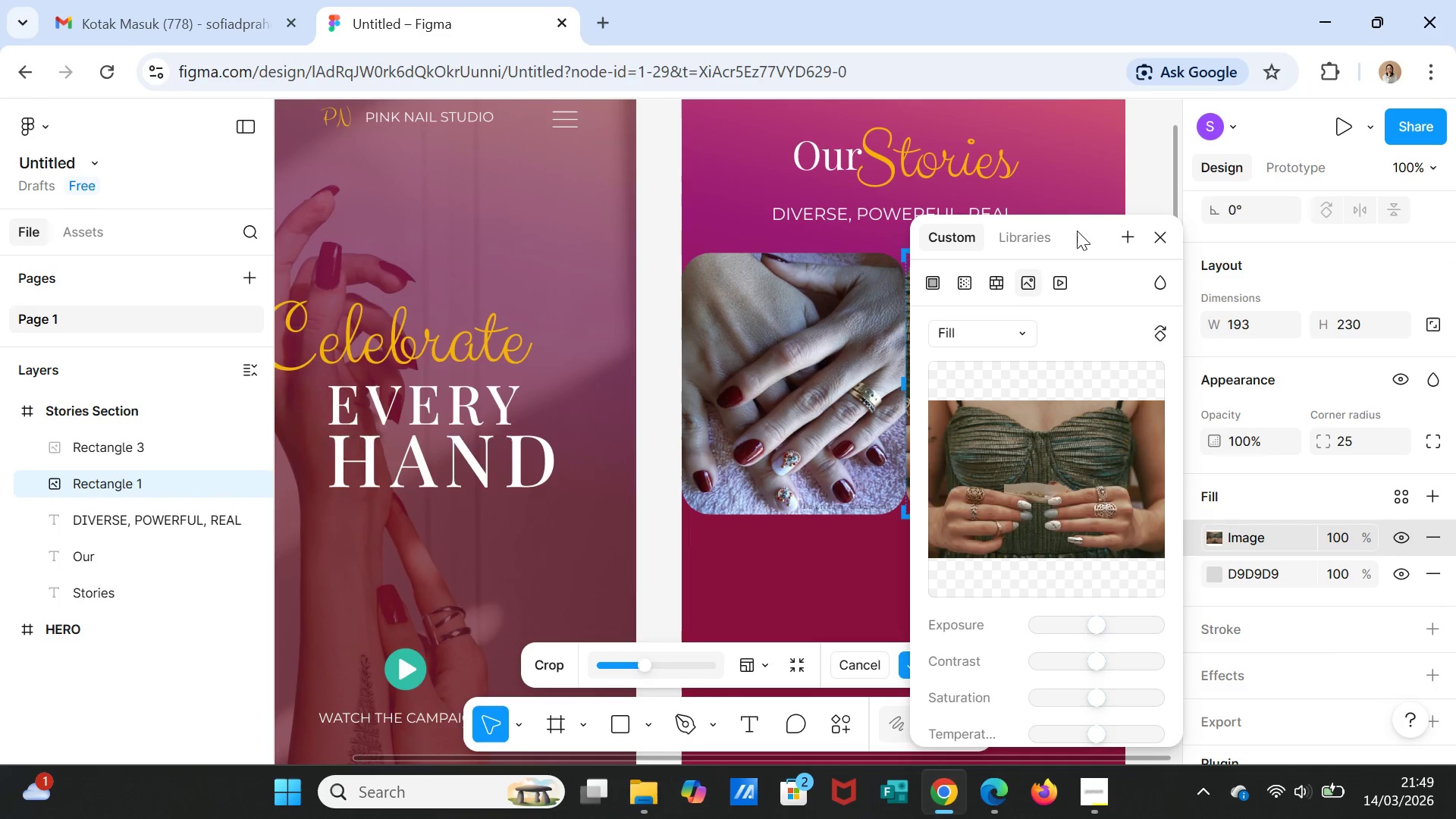 
left_click_drag(start_coordinate=[1077, 231], to_coordinate=[548, 231])
 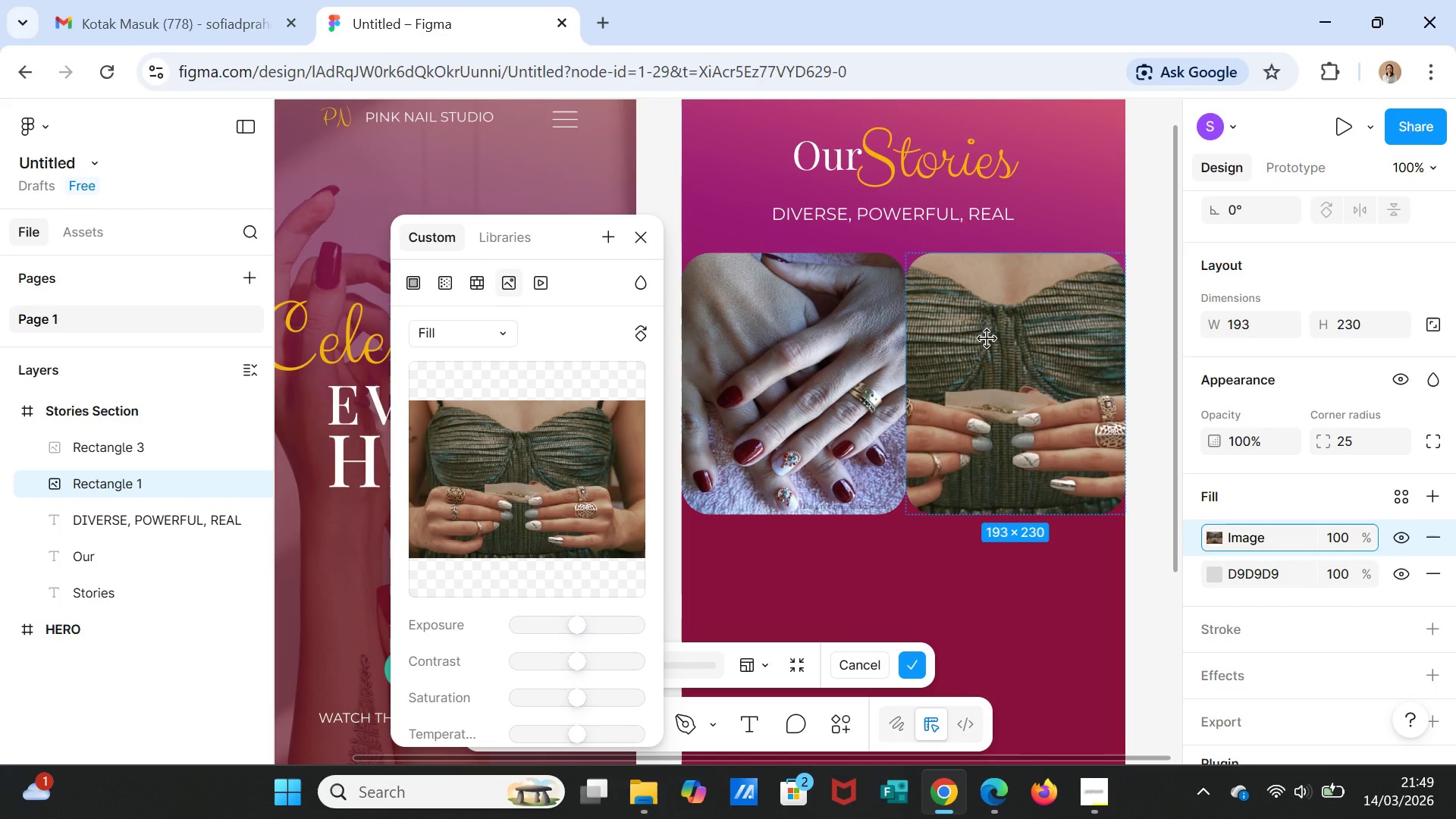 
left_click_drag(start_coordinate=[985, 337], to_coordinate=[999, 316])
 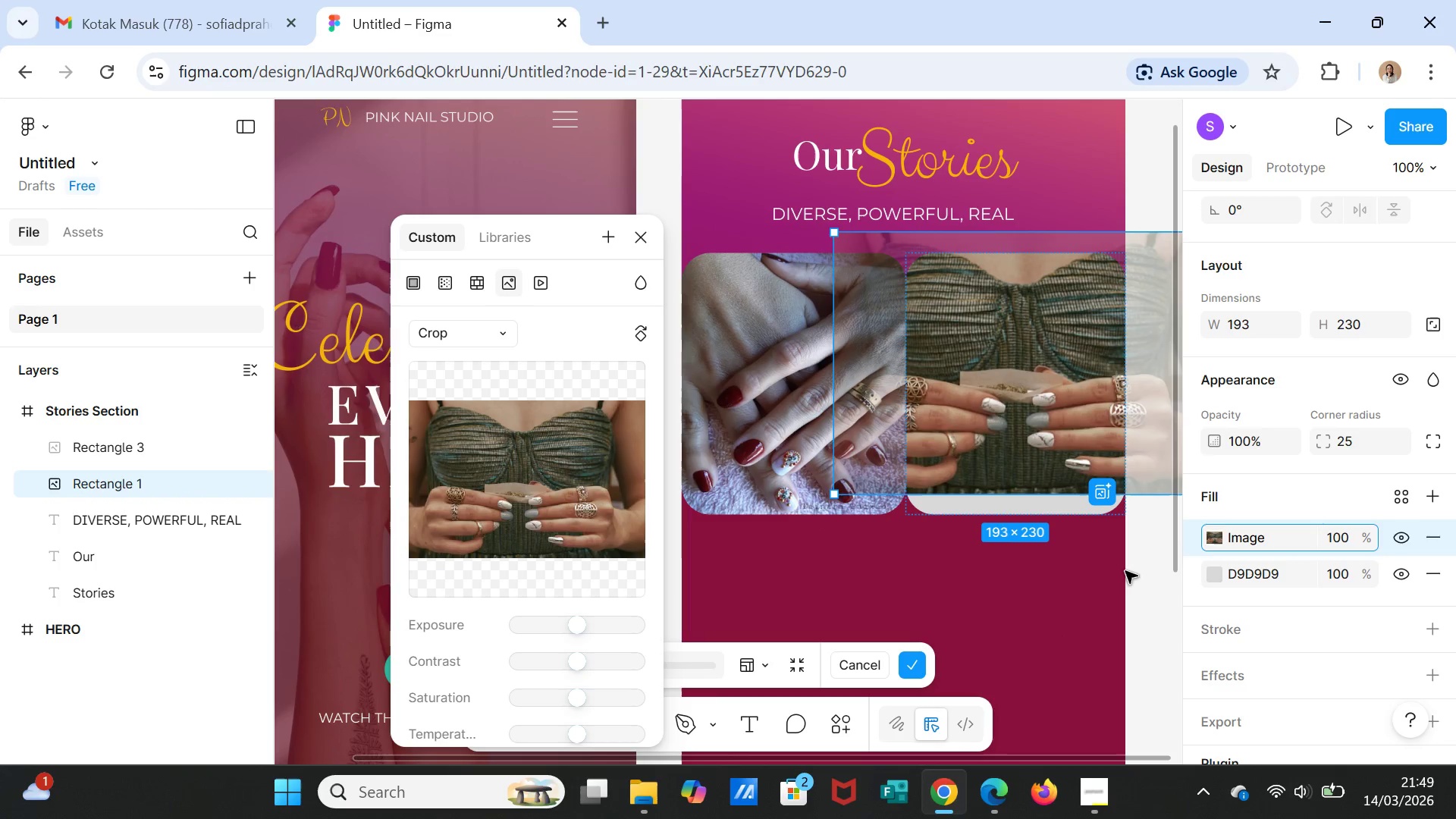 
left_click([1111, 563])
 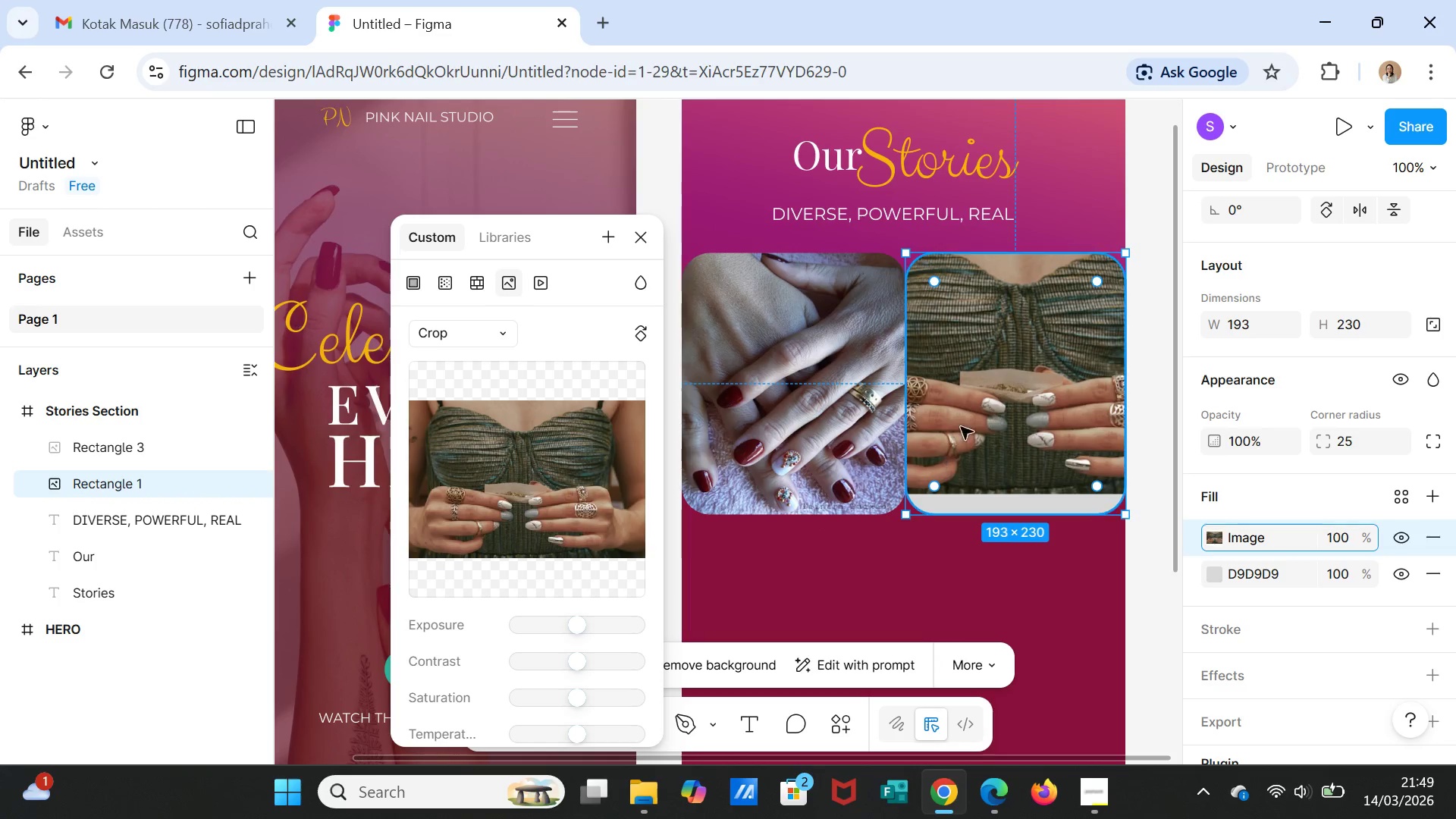 
left_click([980, 419])
 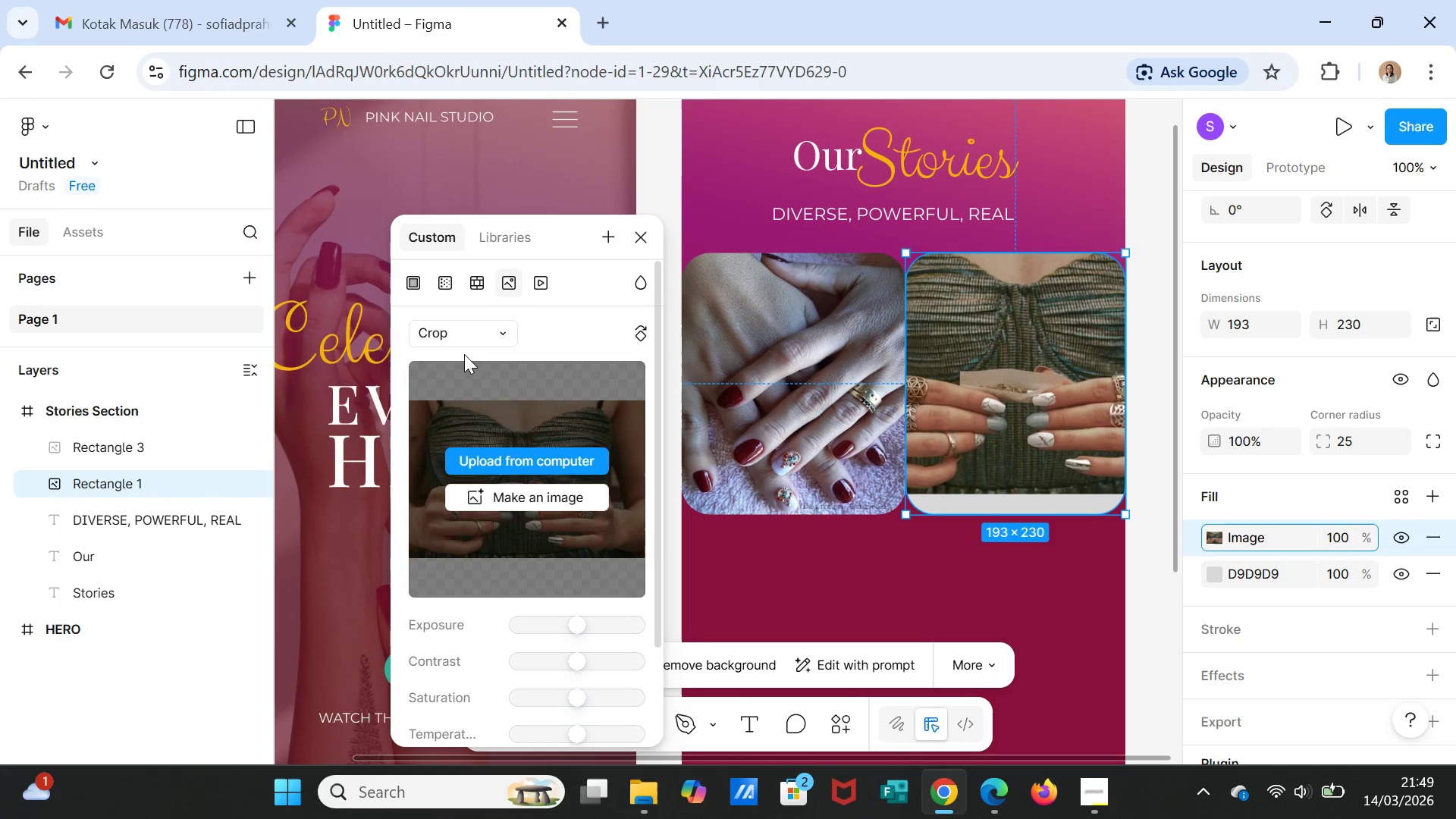 
left_click([460, 341])
 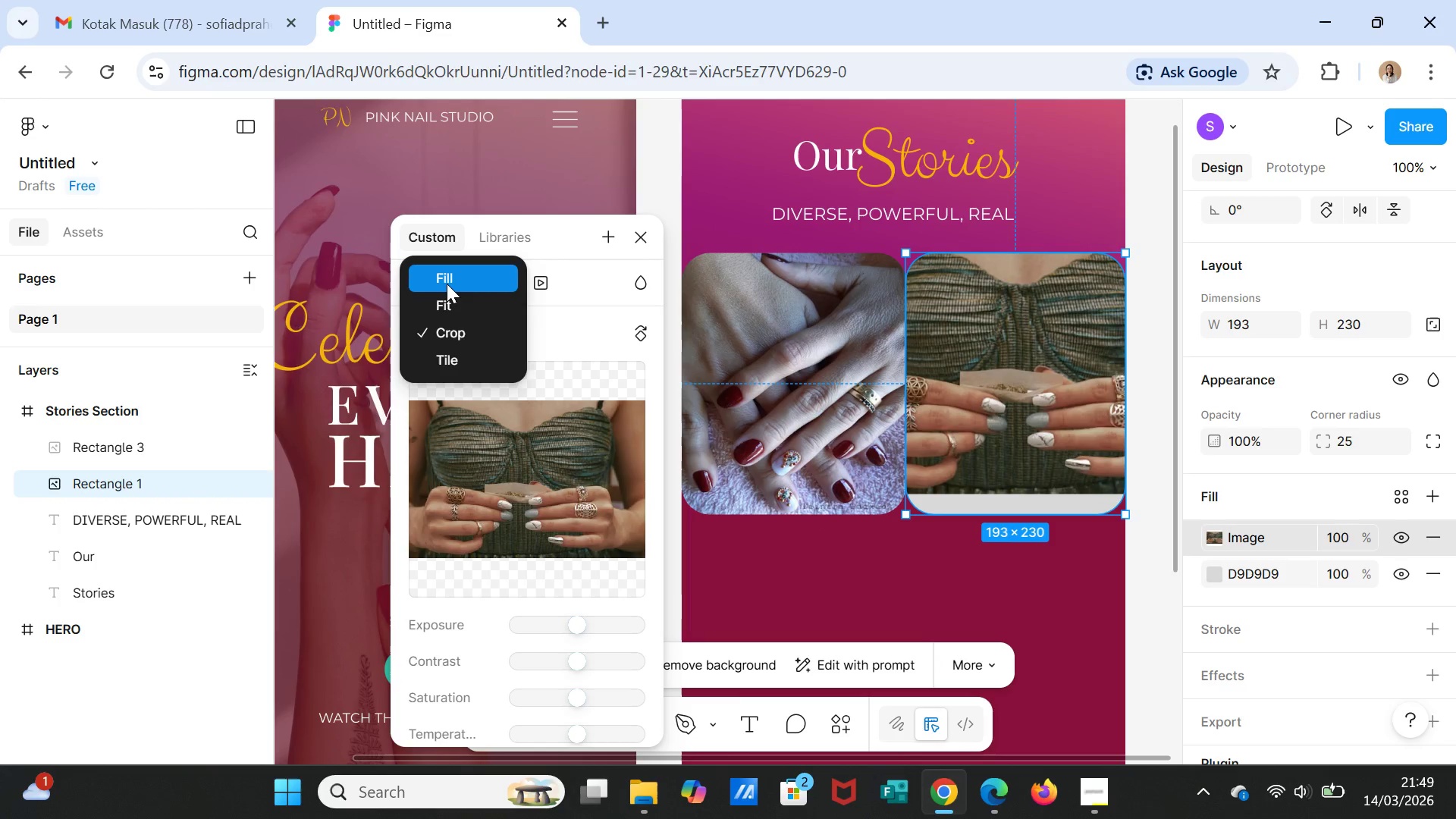 
left_click([447, 282])
 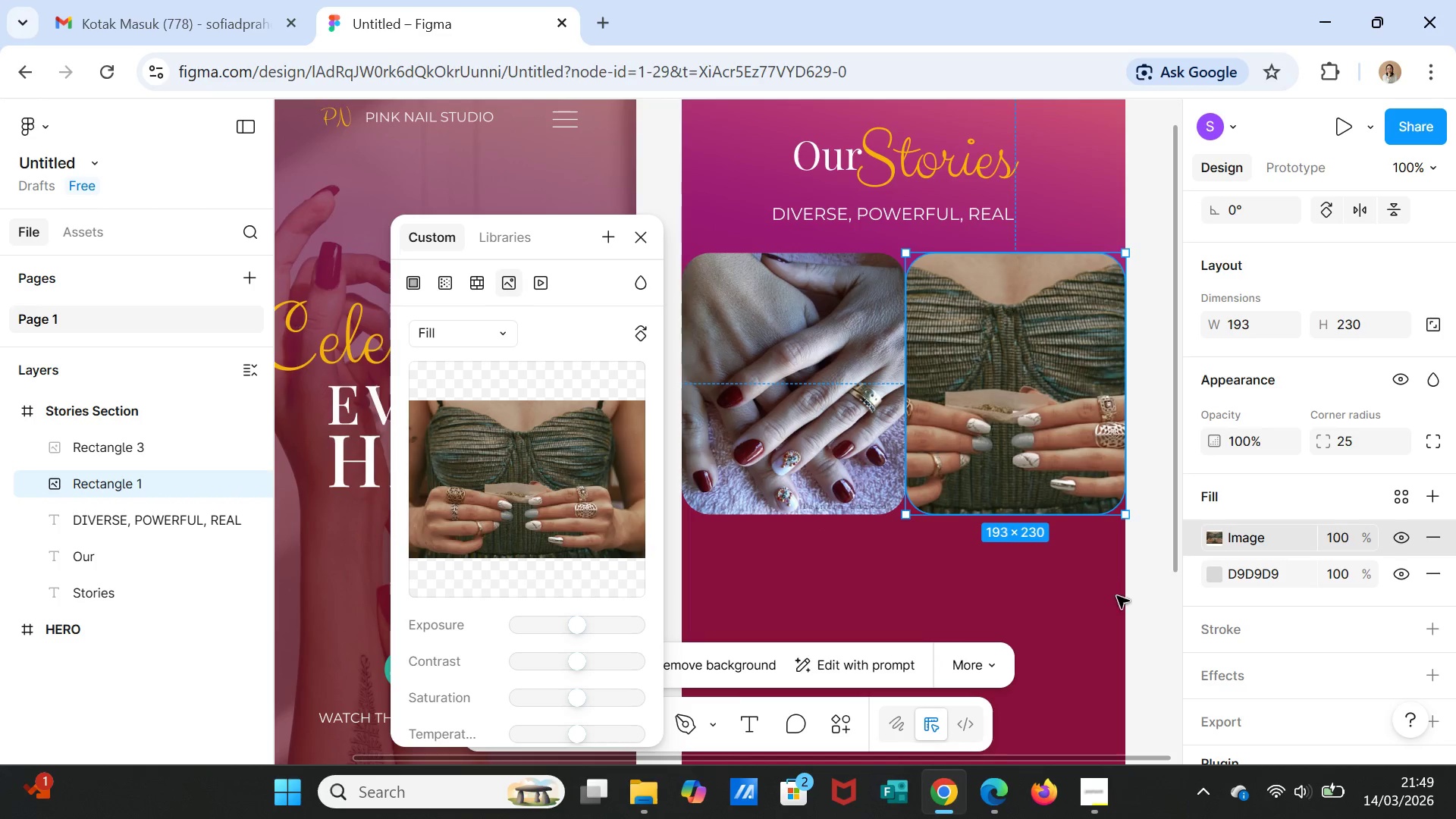 
left_click([1133, 600])
 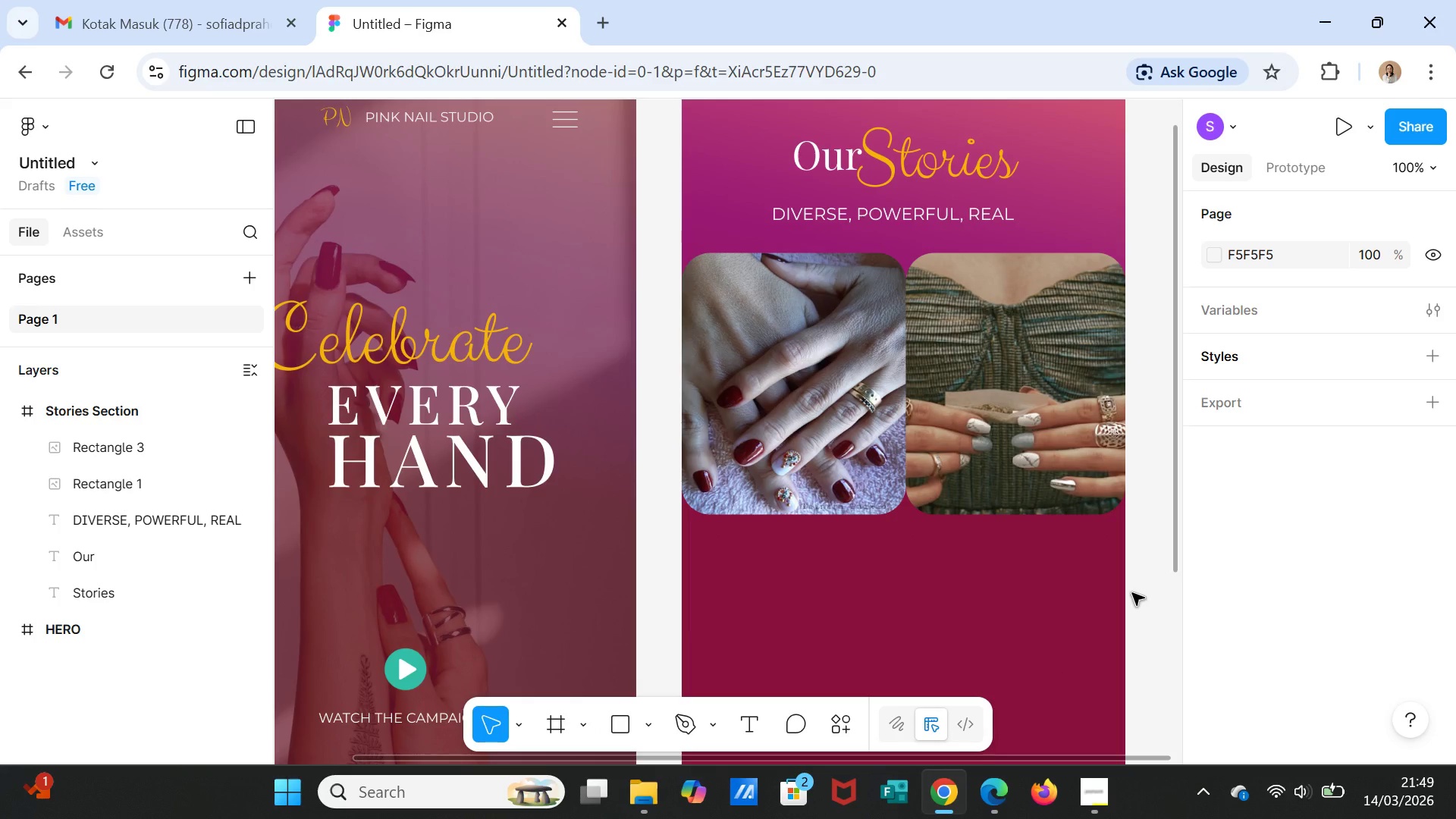 
scroll: coordinate [797, 453], scroll_direction: down, amount: 5.0
 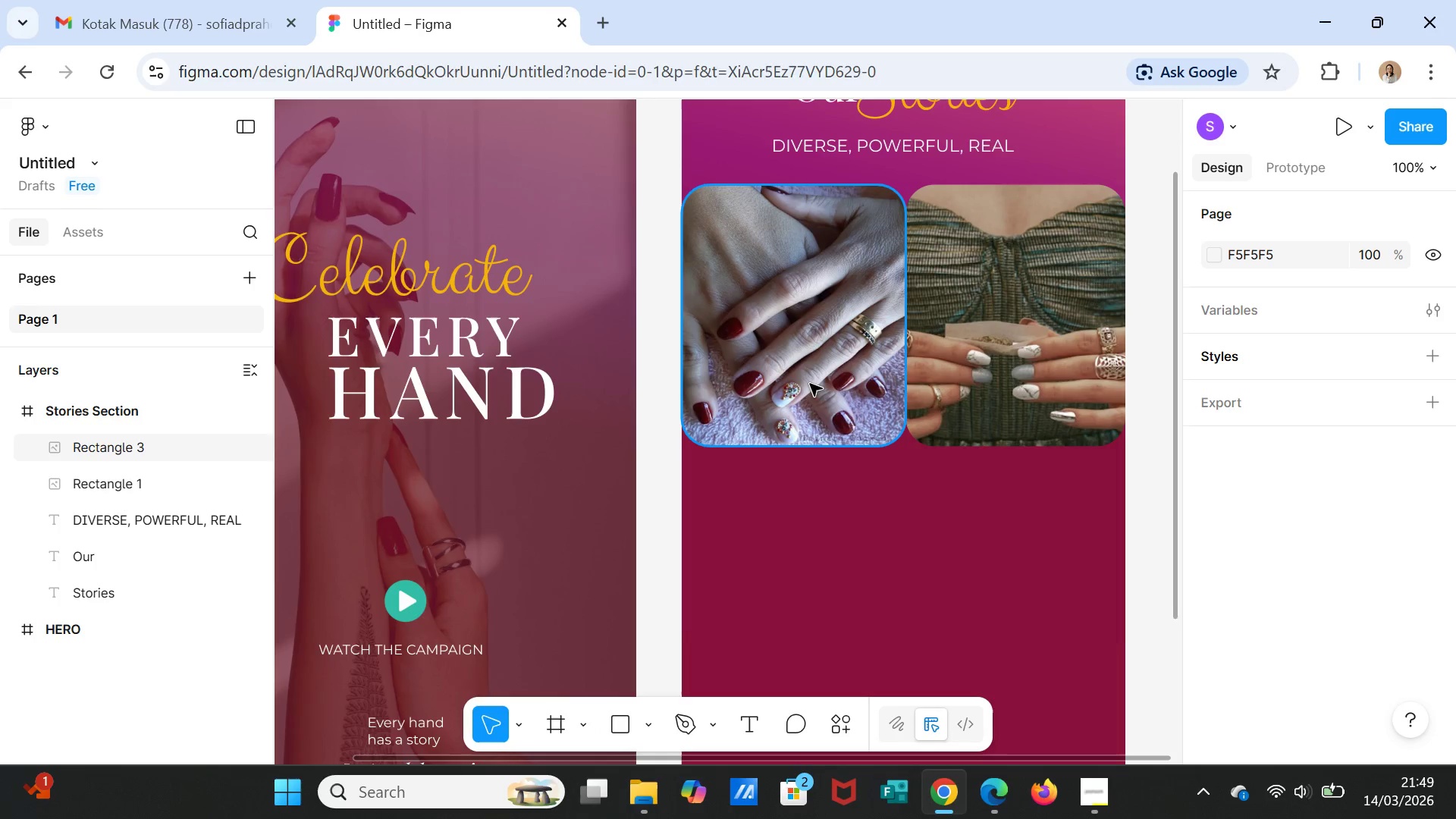 
left_click([810, 384])
 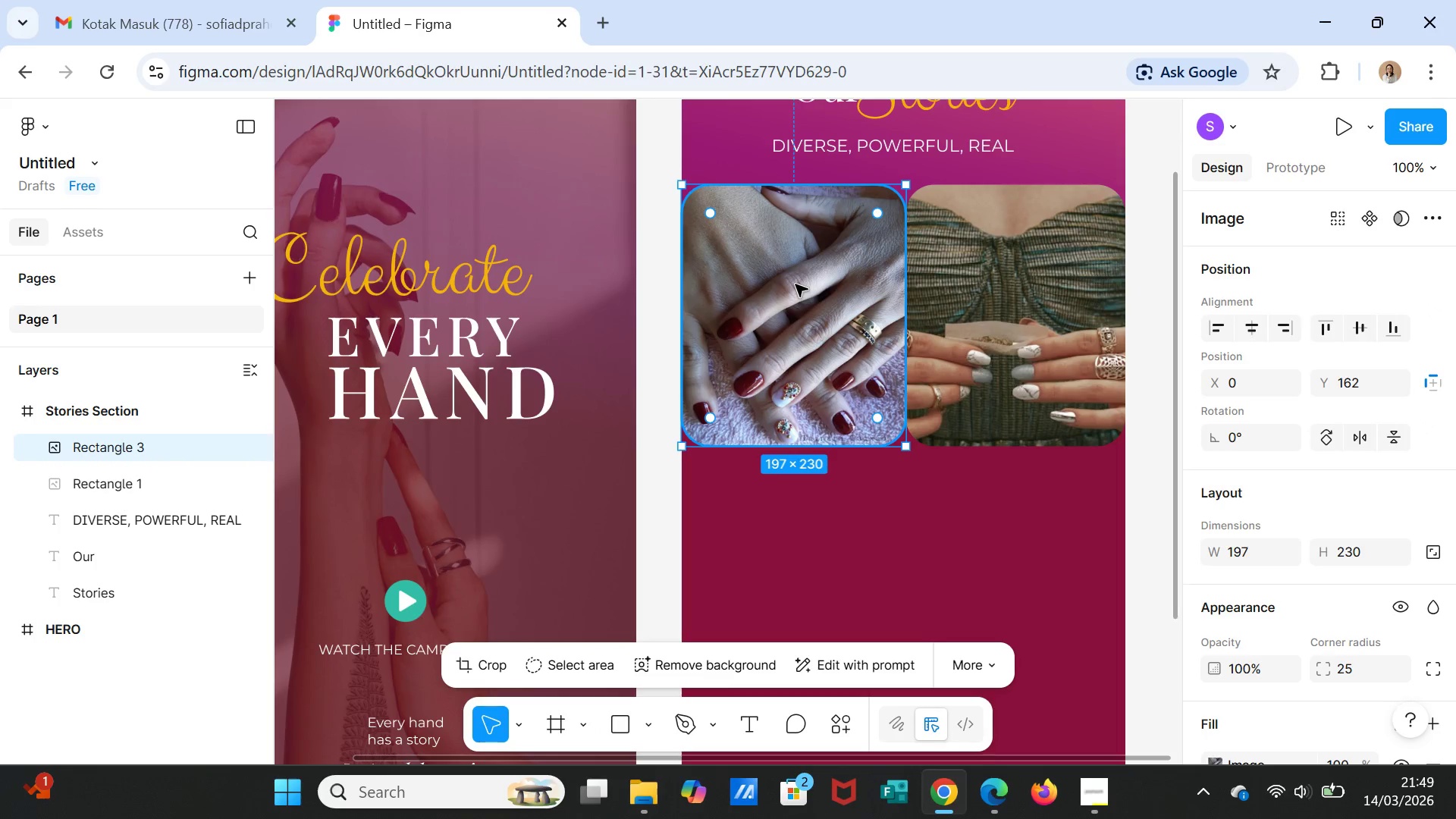 
key(Control+D)
 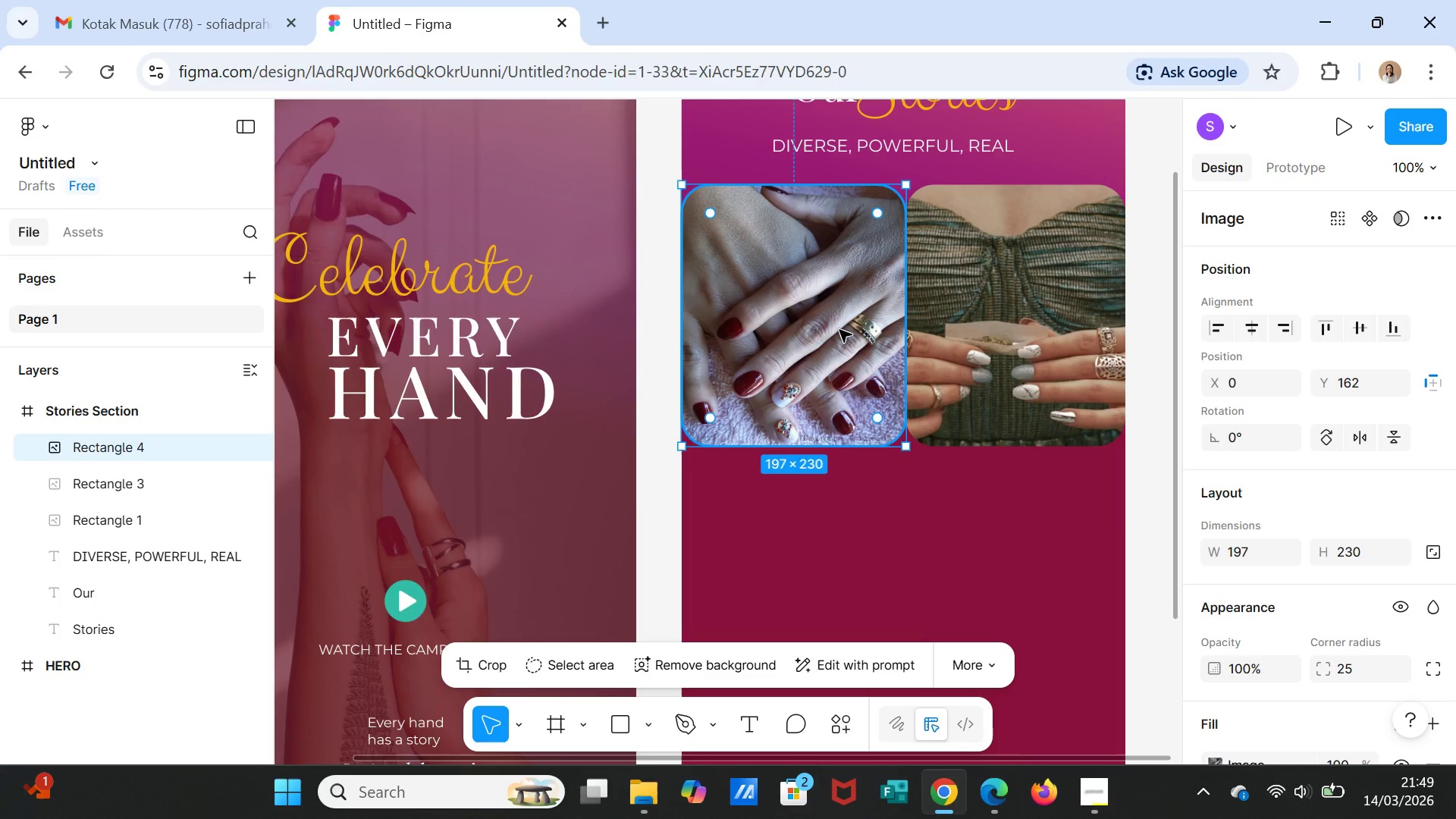 
left_click_drag(start_coordinate=[839, 330], to_coordinate=[840, 592])
 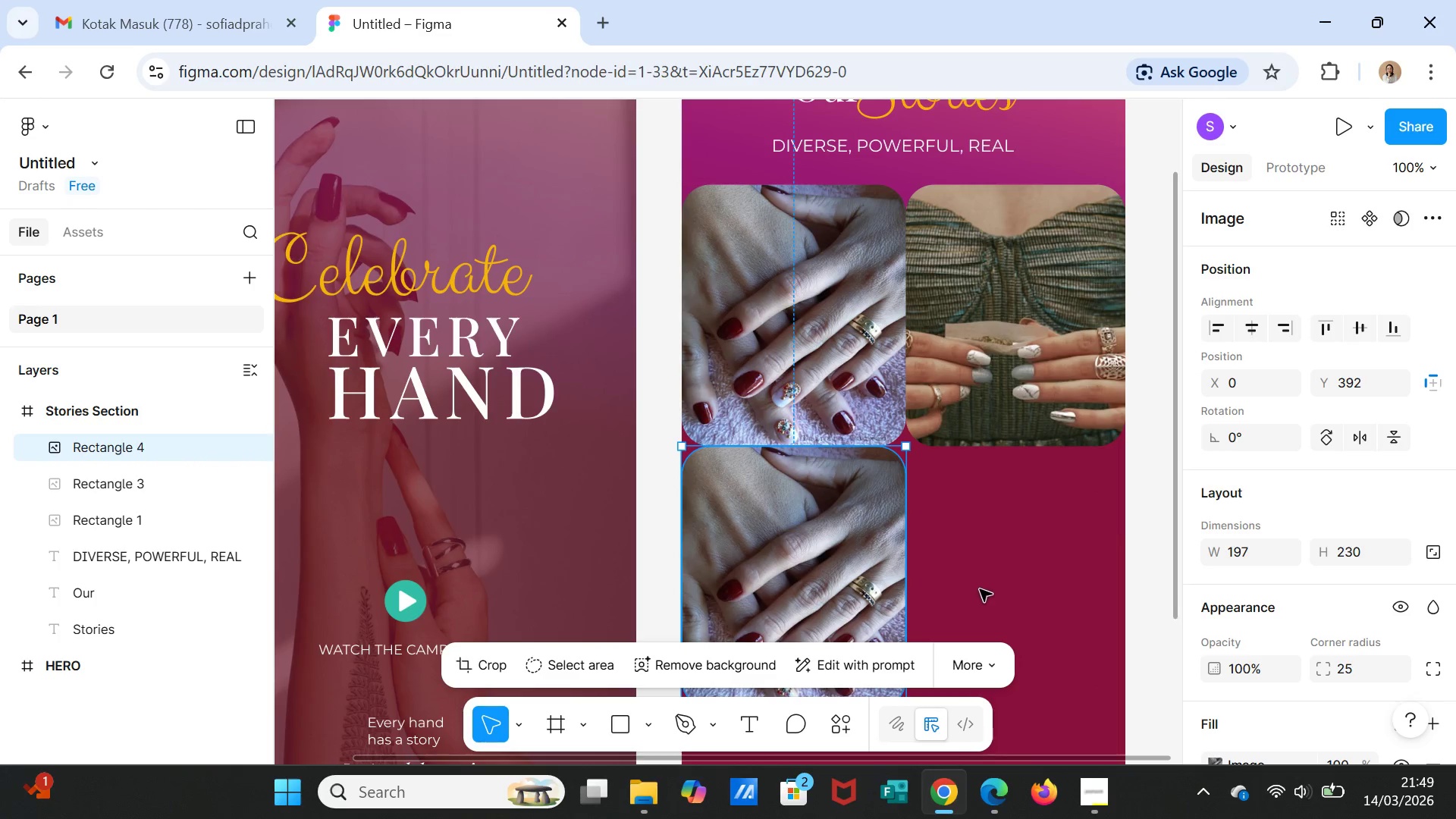 
left_click([980, 589])
 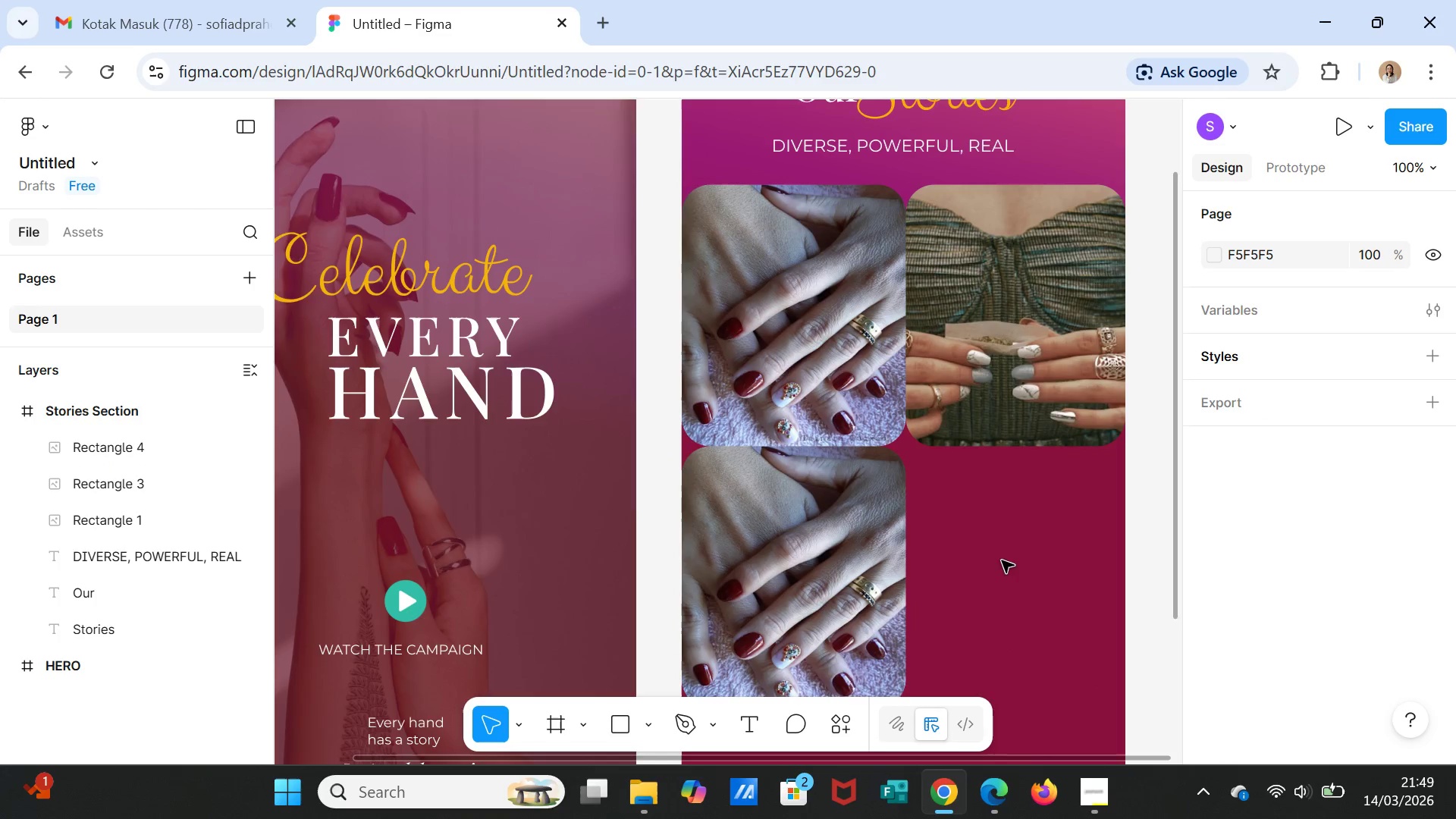 
scroll: coordinate [1006, 557], scroll_direction: down, amount: 5.0
 